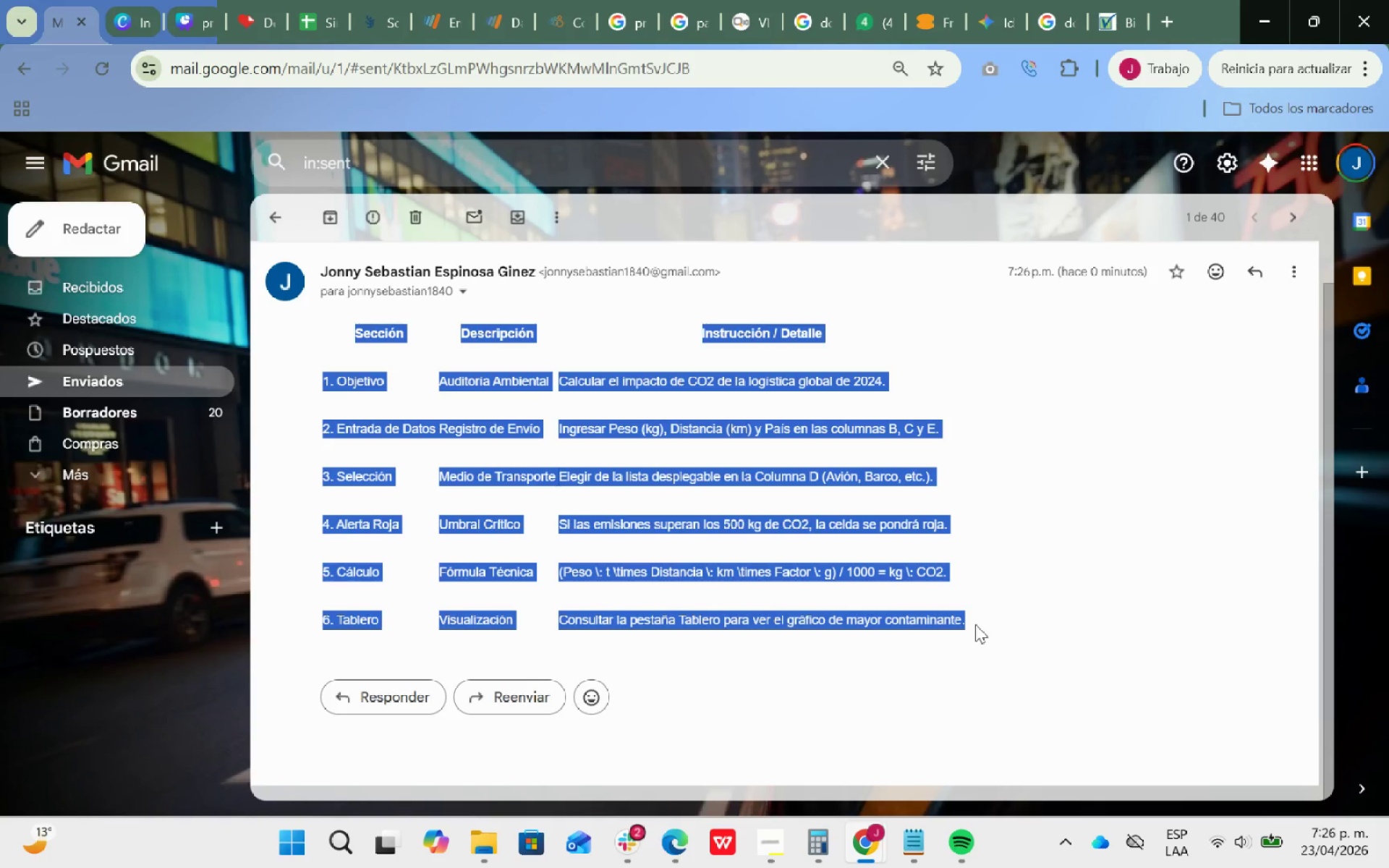 
key(Control+C)
 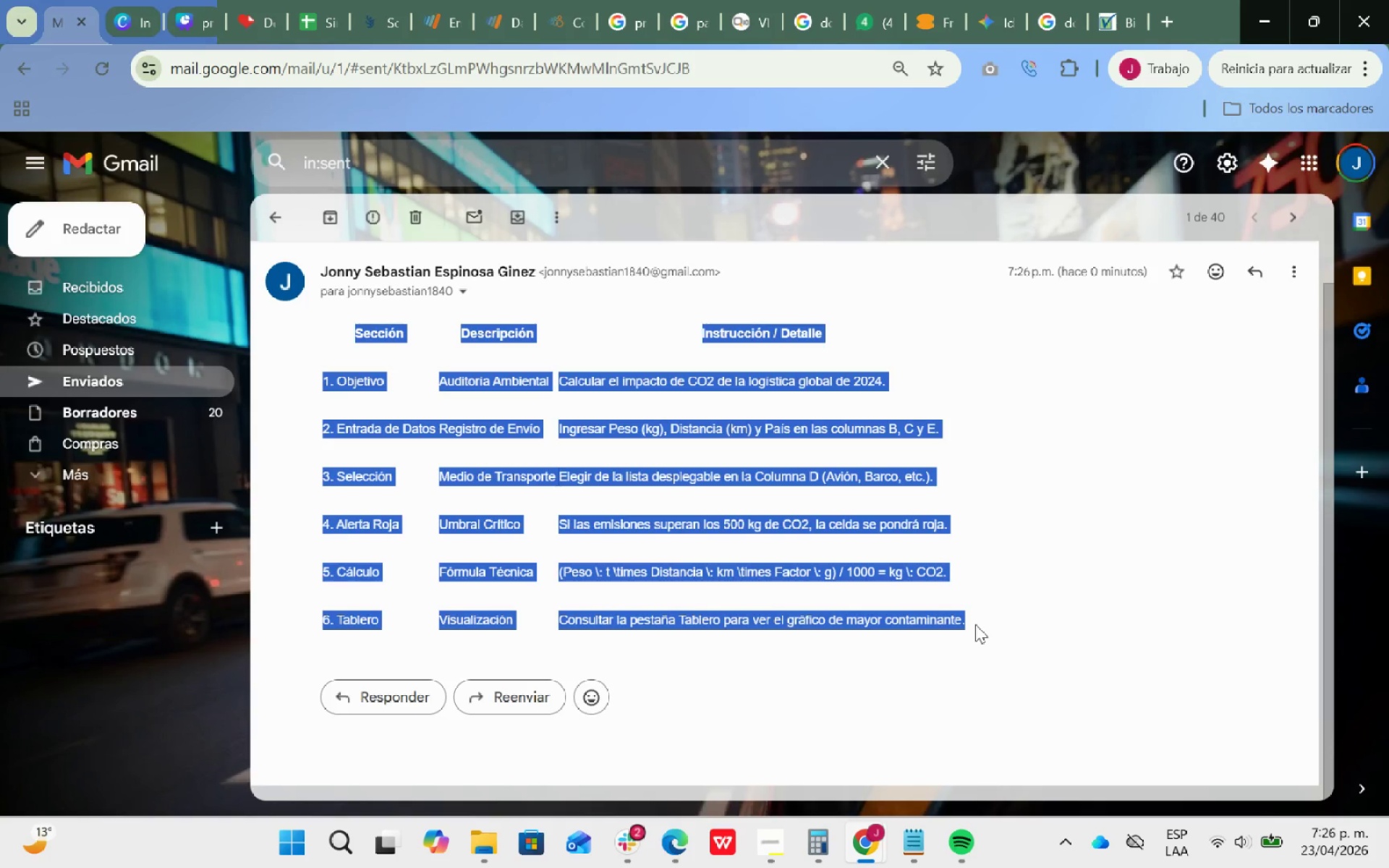 
key(Control+ControlLeft)
 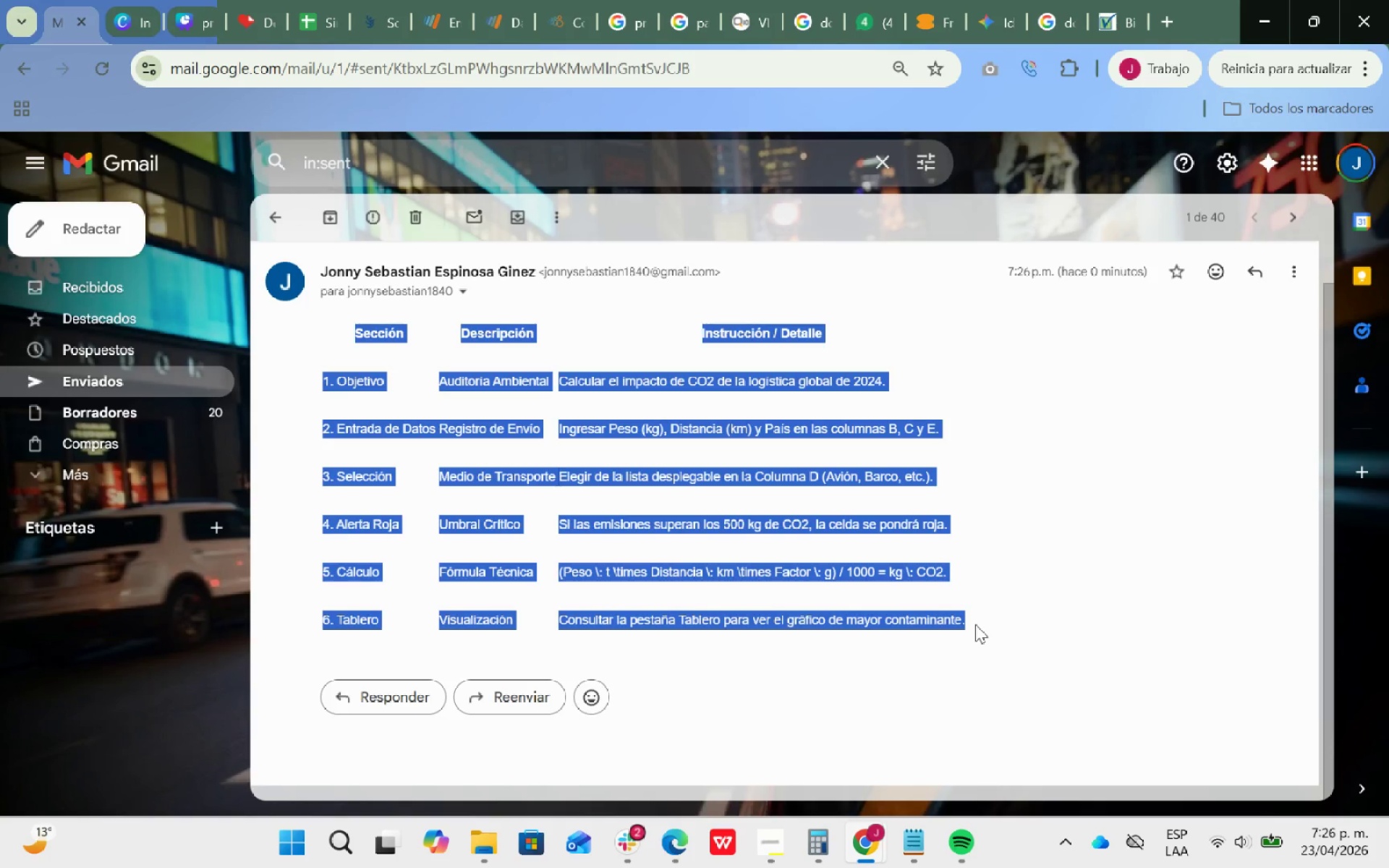 
key(Control+C)
 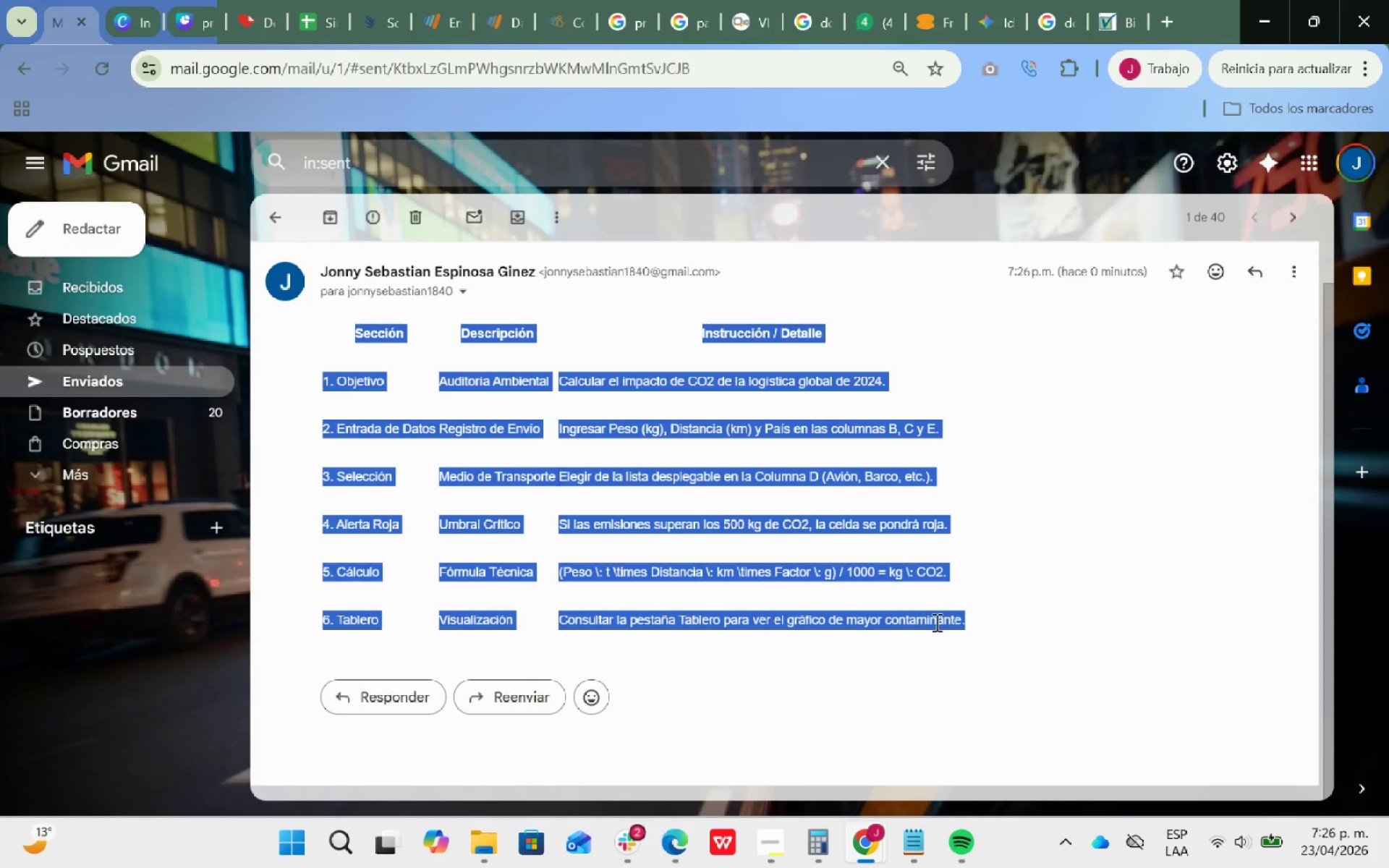 
key(Control+ControlLeft)
 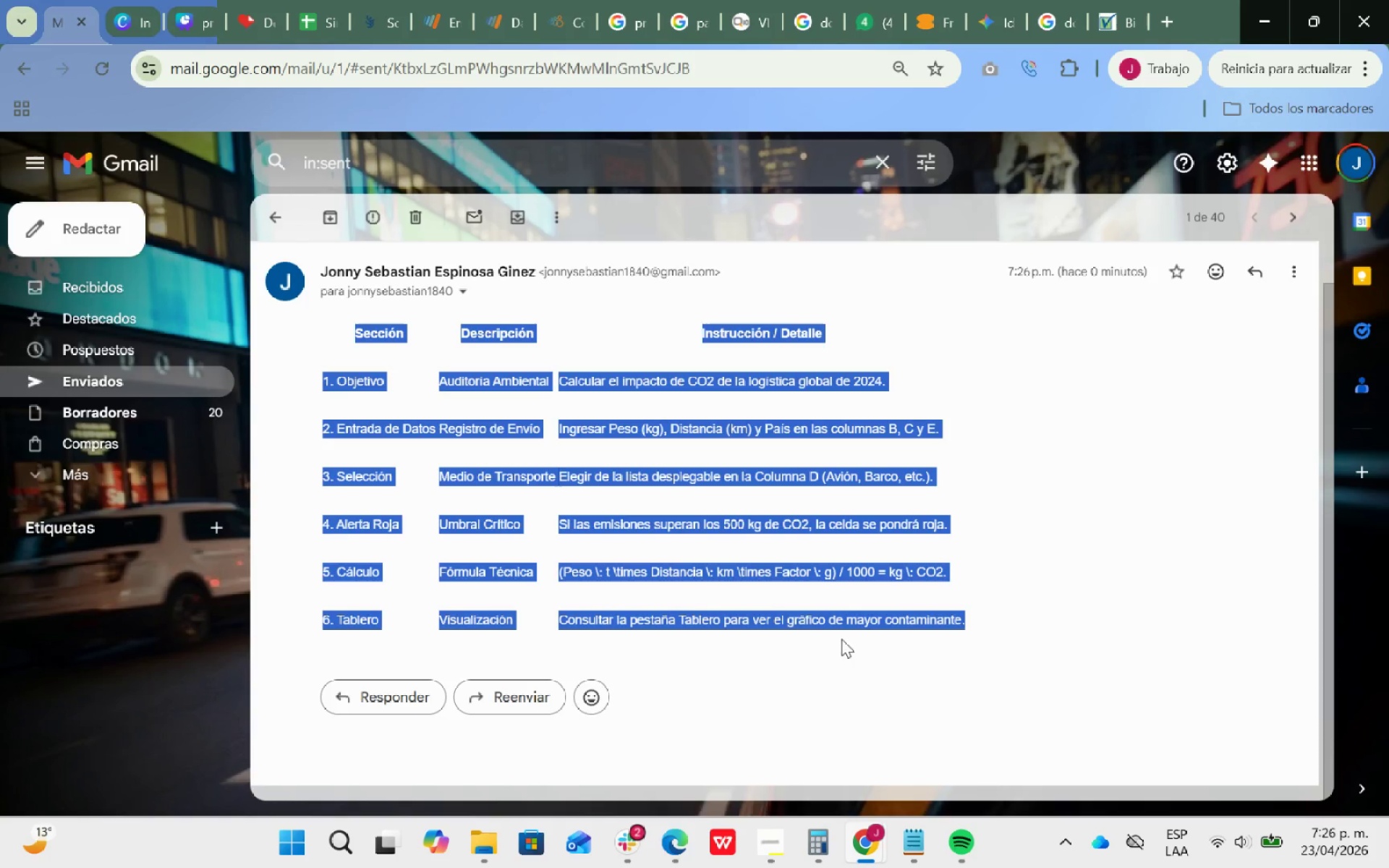 
key(Control+C)
 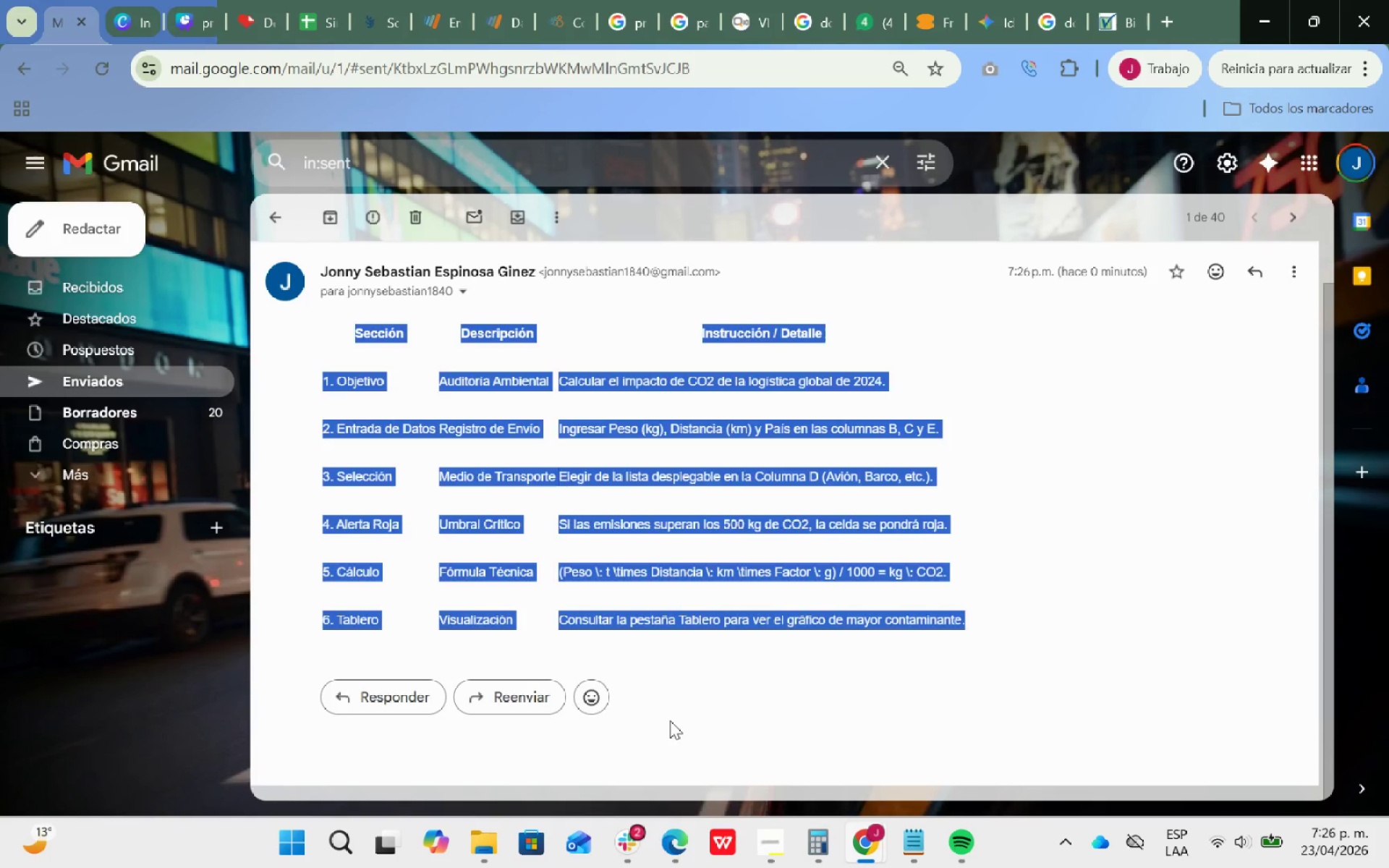 
key(Alt+Tab)
 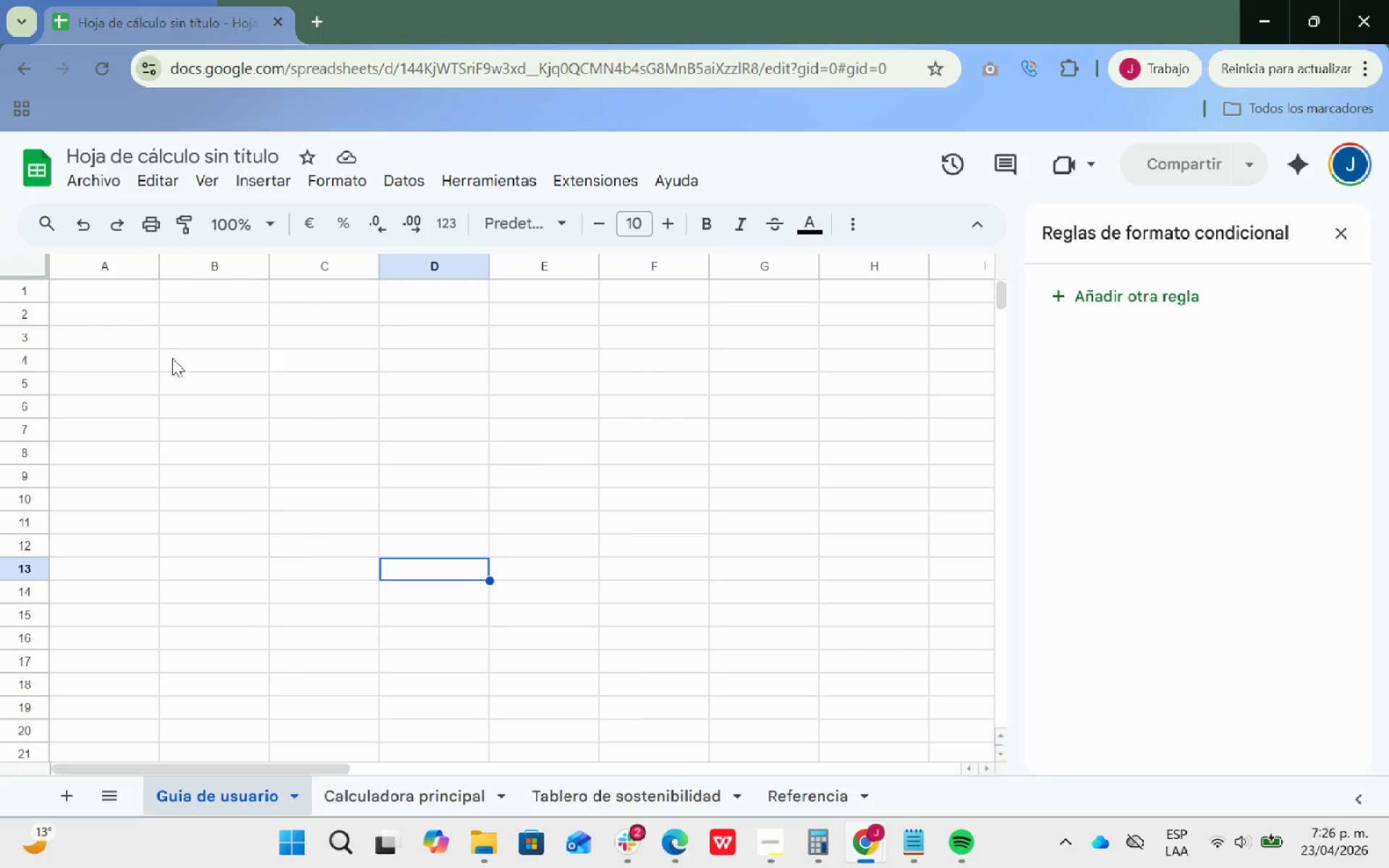 
left_click([237, 344])
 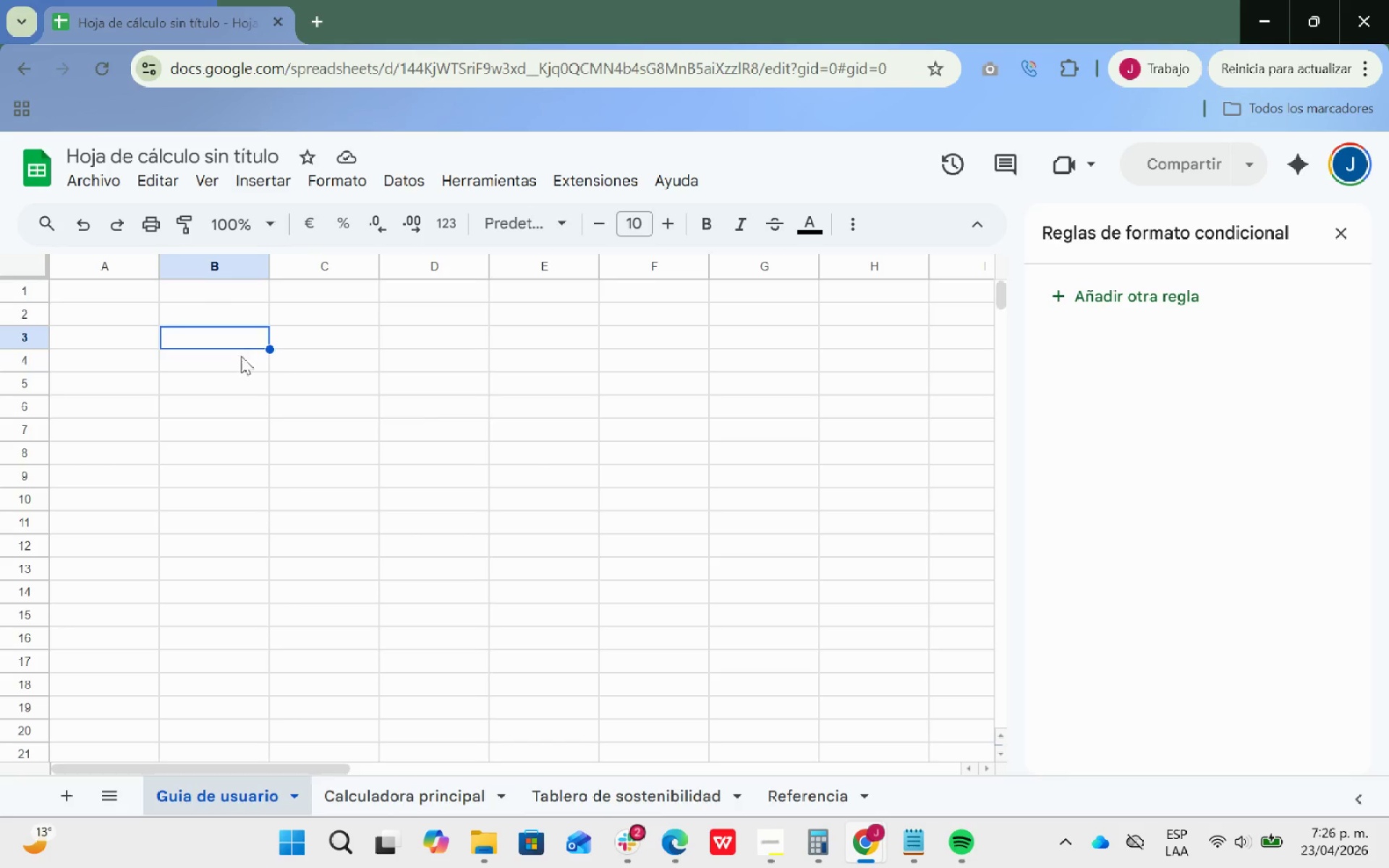 
left_click([234, 358])
 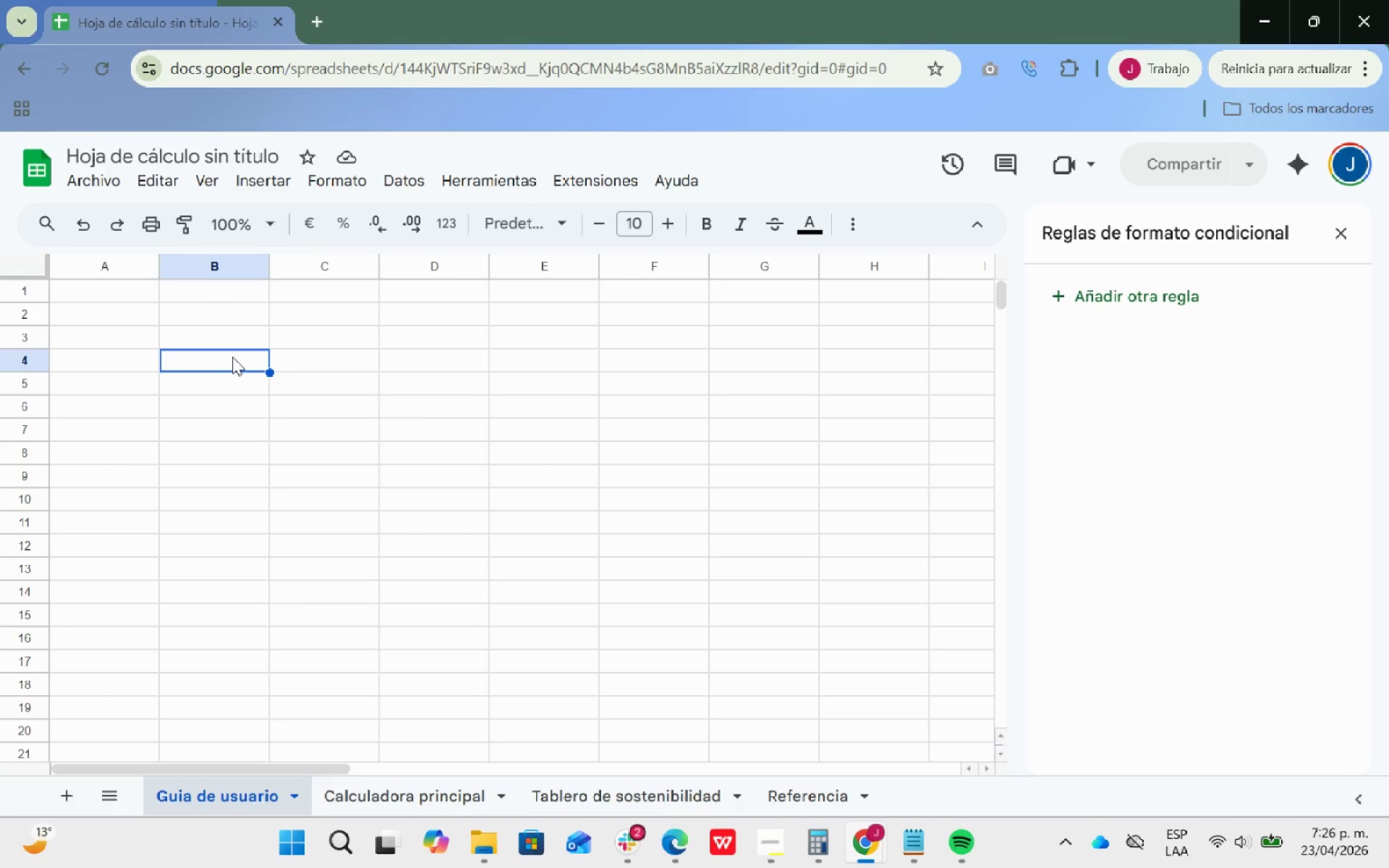 
key(Control+V)
 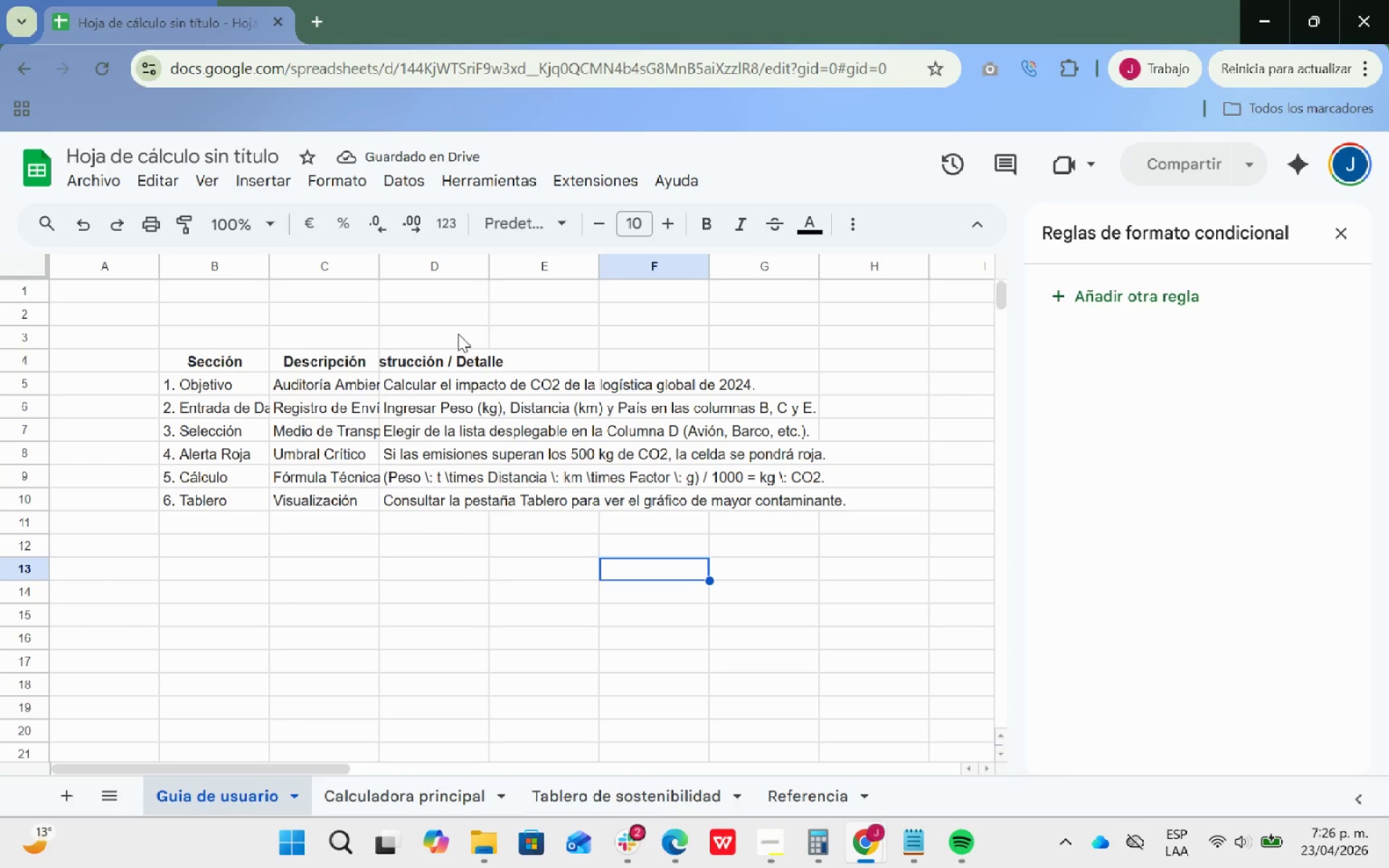 
left_click_drag(start_coordinate=[488, 264], to_coordinate=[544, 266])
 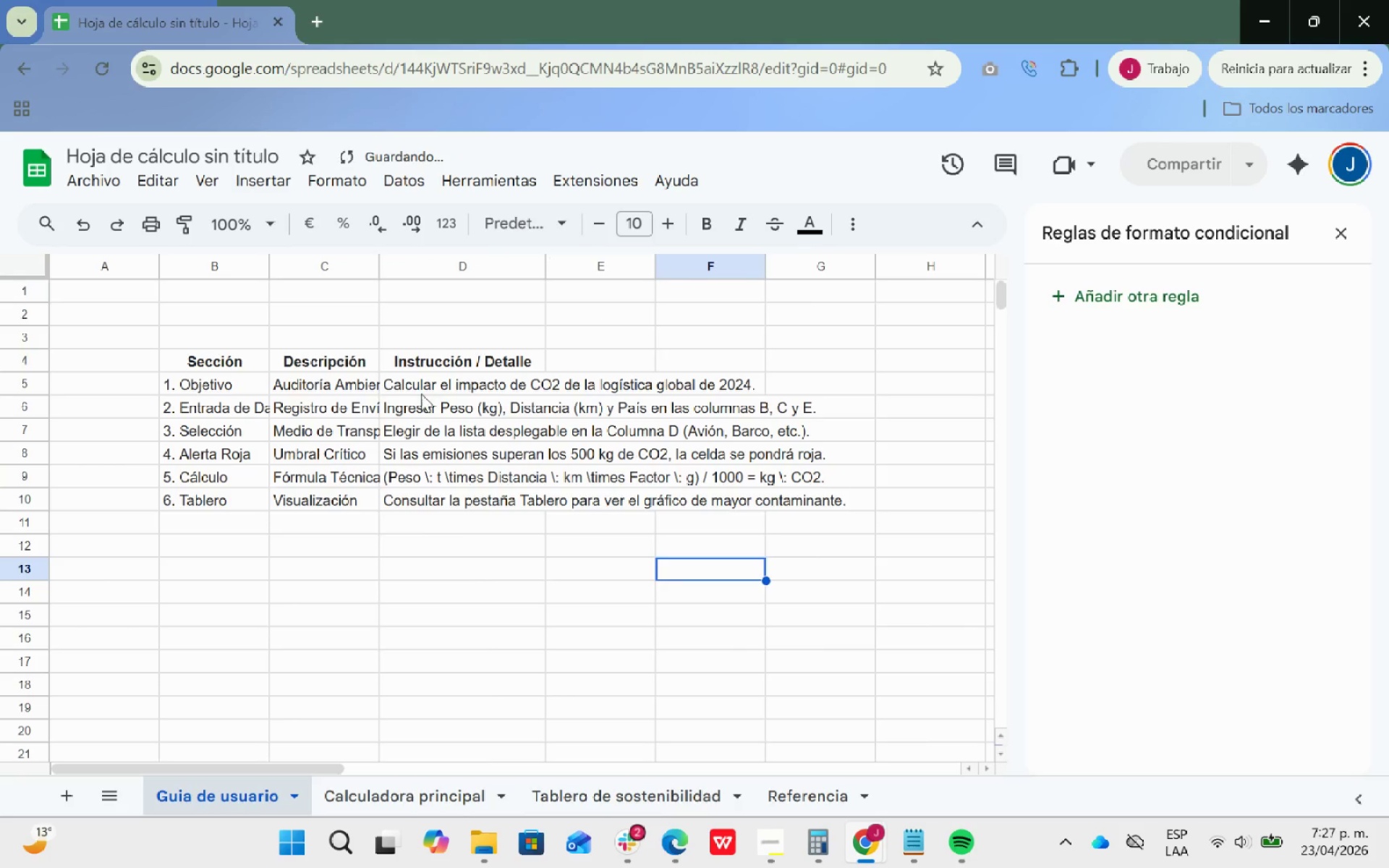 
left_click([428, 380])
 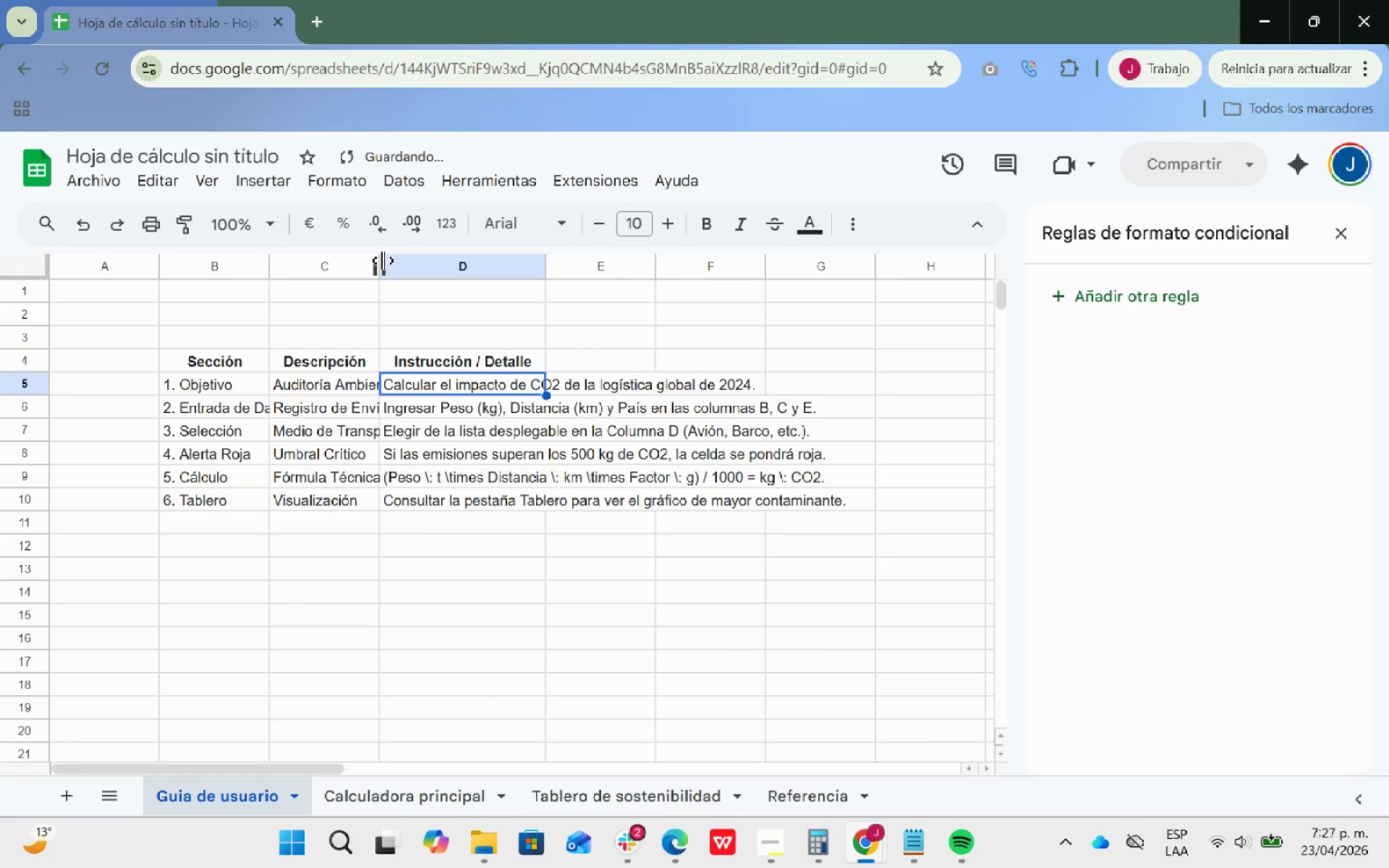 
left_click_drag(start_coordinate=[381, 260], to_coordinate=[427, 273])
 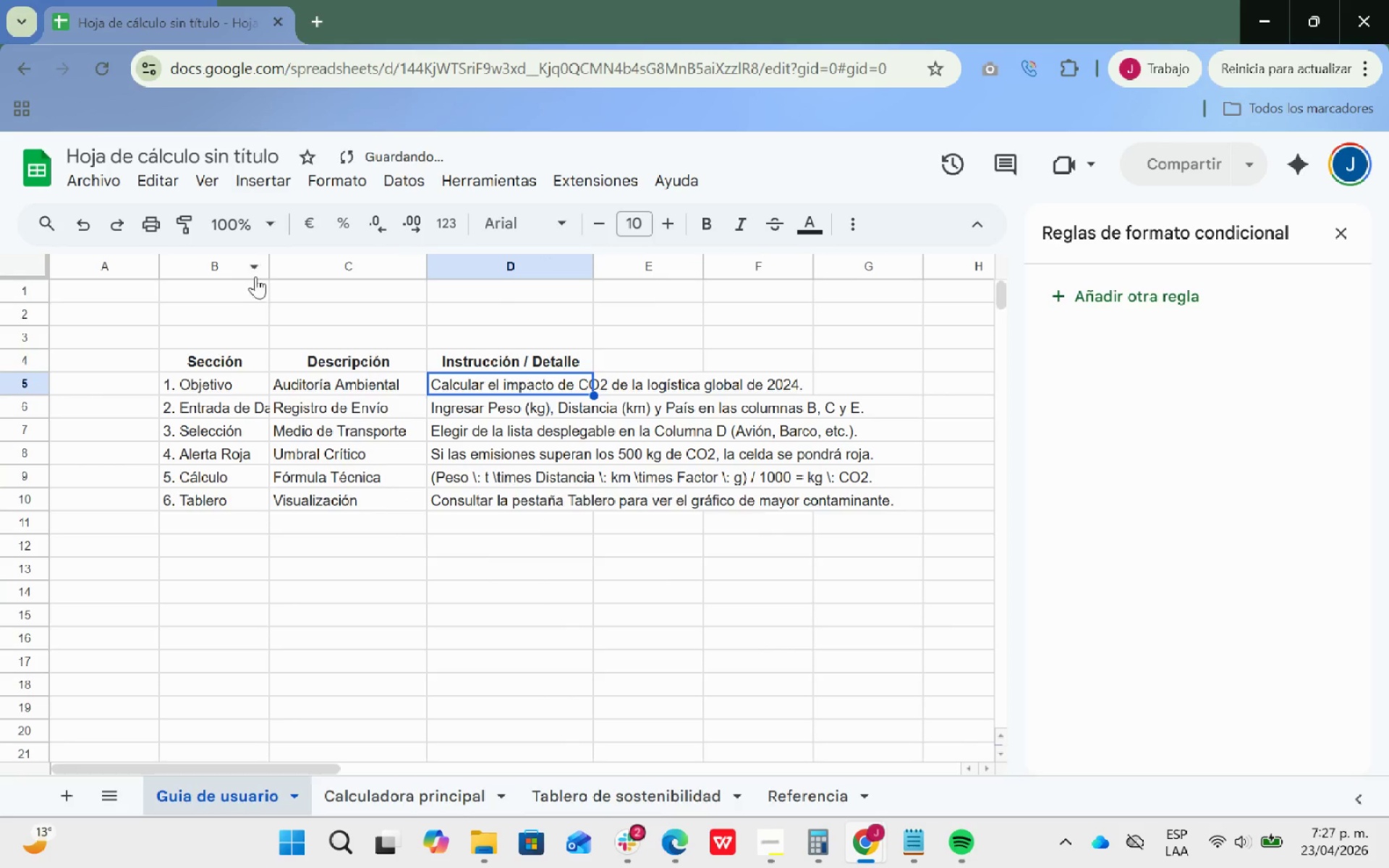 
left_click_drag(start_coordinate=[269, 267], to_coordinate=[325, 278])
 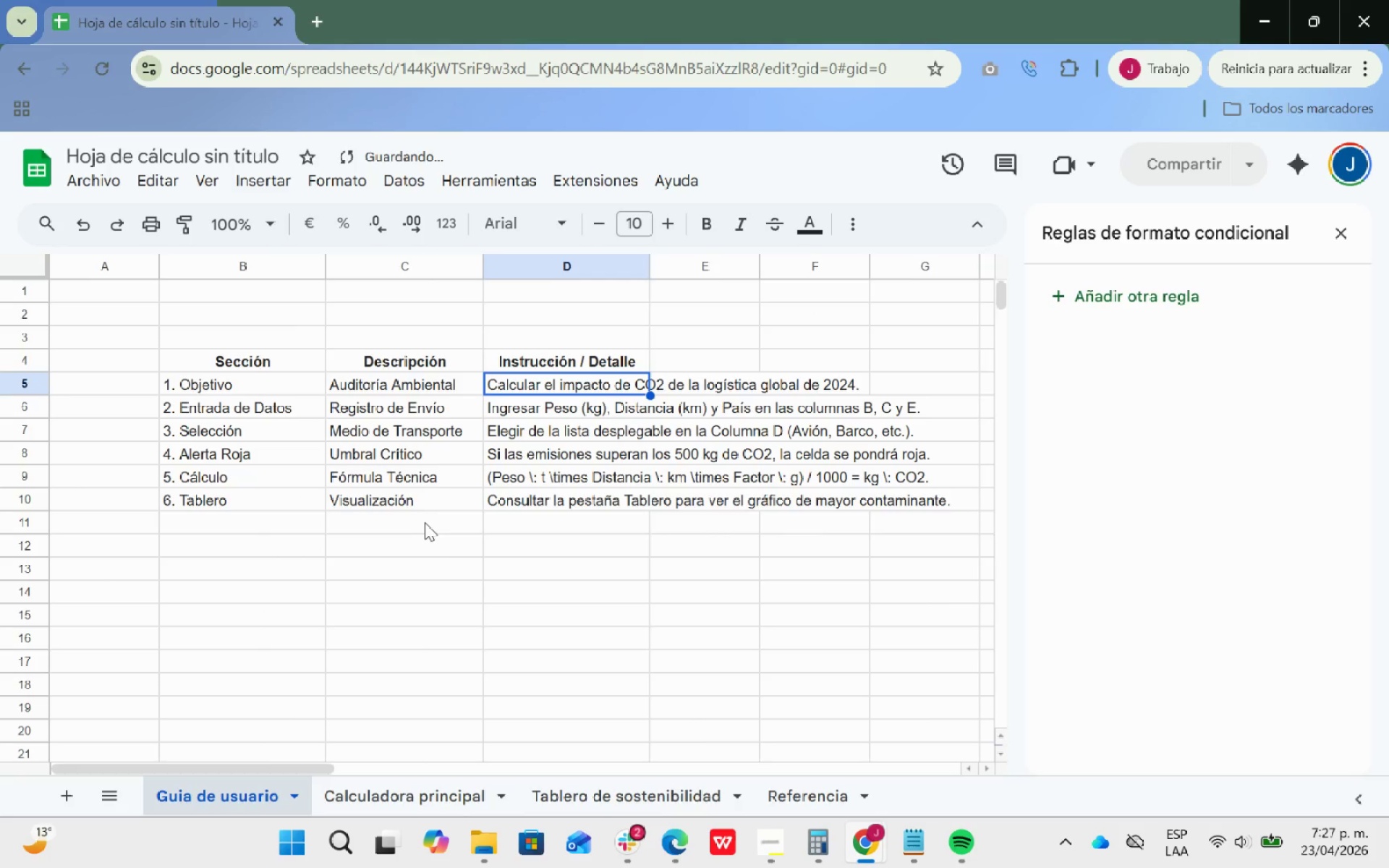 
left_click([438, 542])
 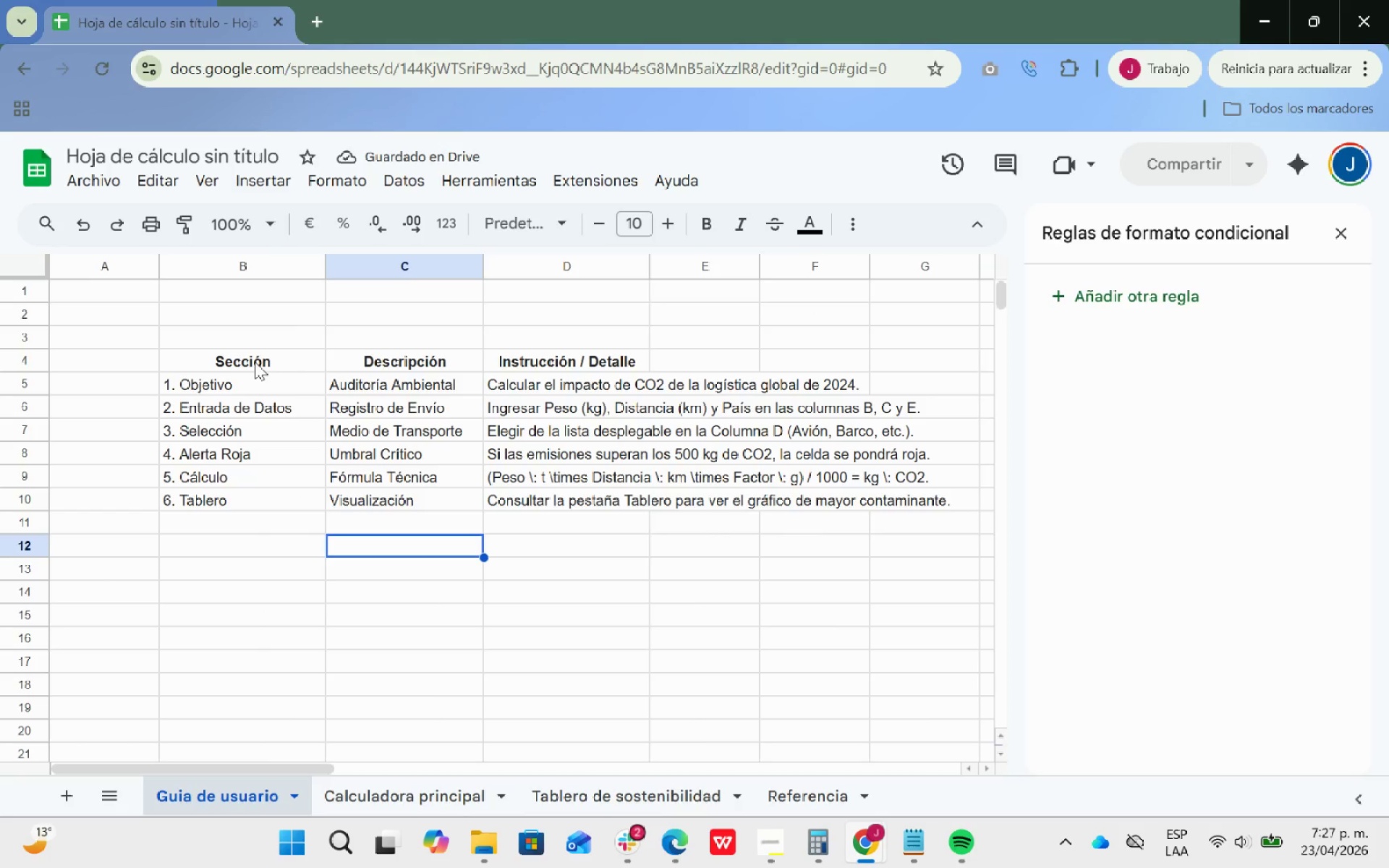 
left_click_drag(start_coordinate=[255, 362], to_coordinate=[915, 498])
 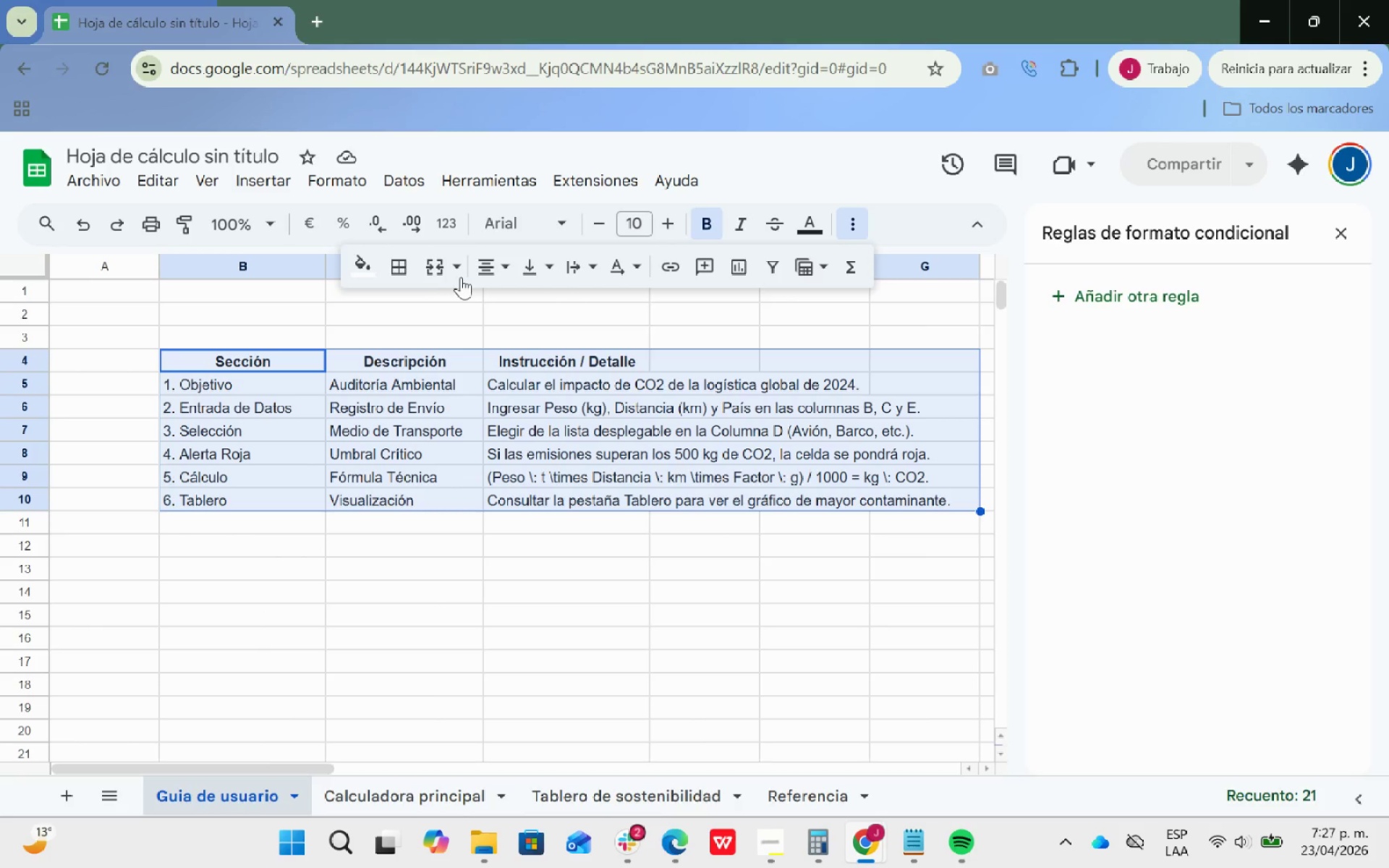 
left_click([404, 263])
 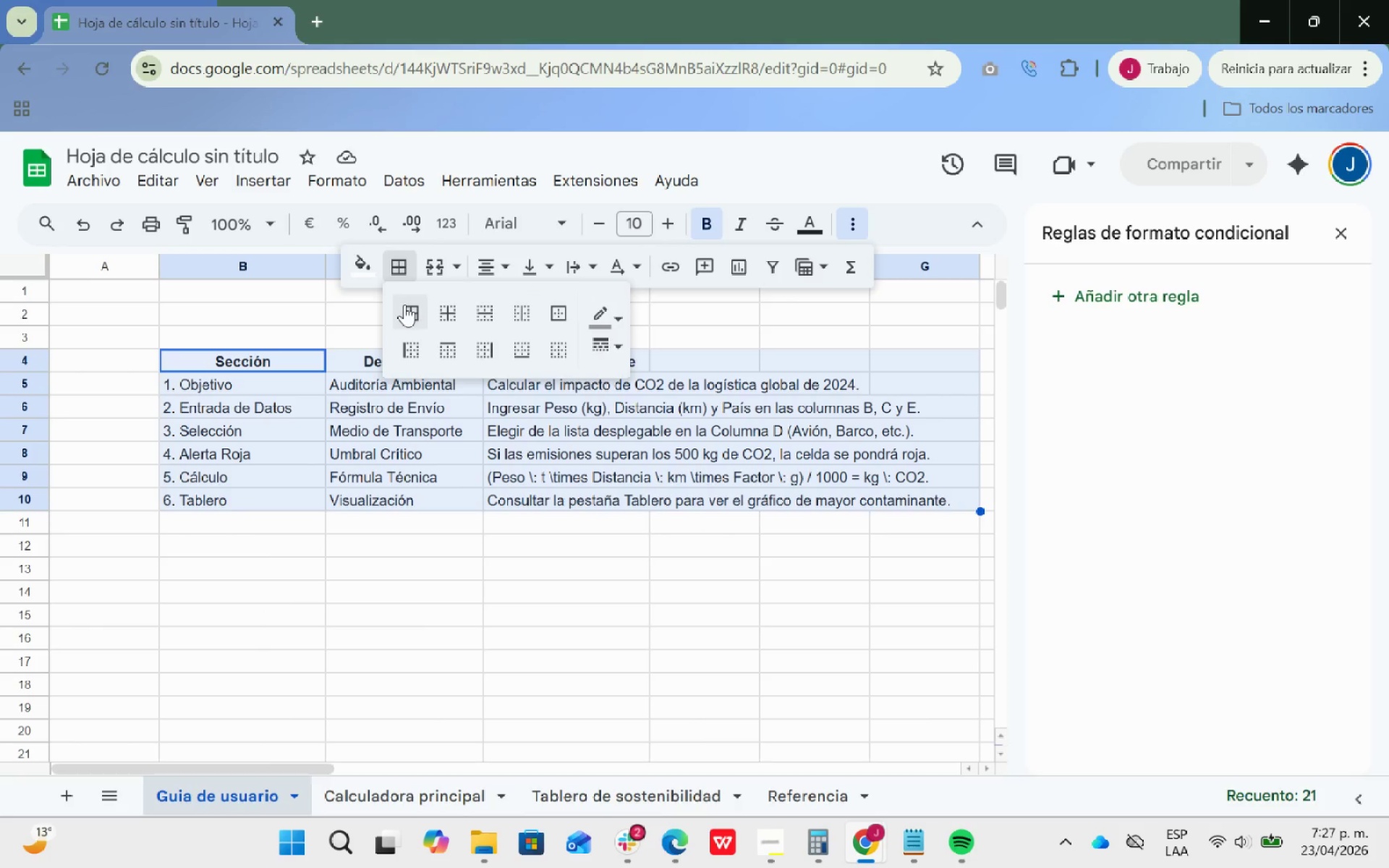 
left_click([404, 306])
 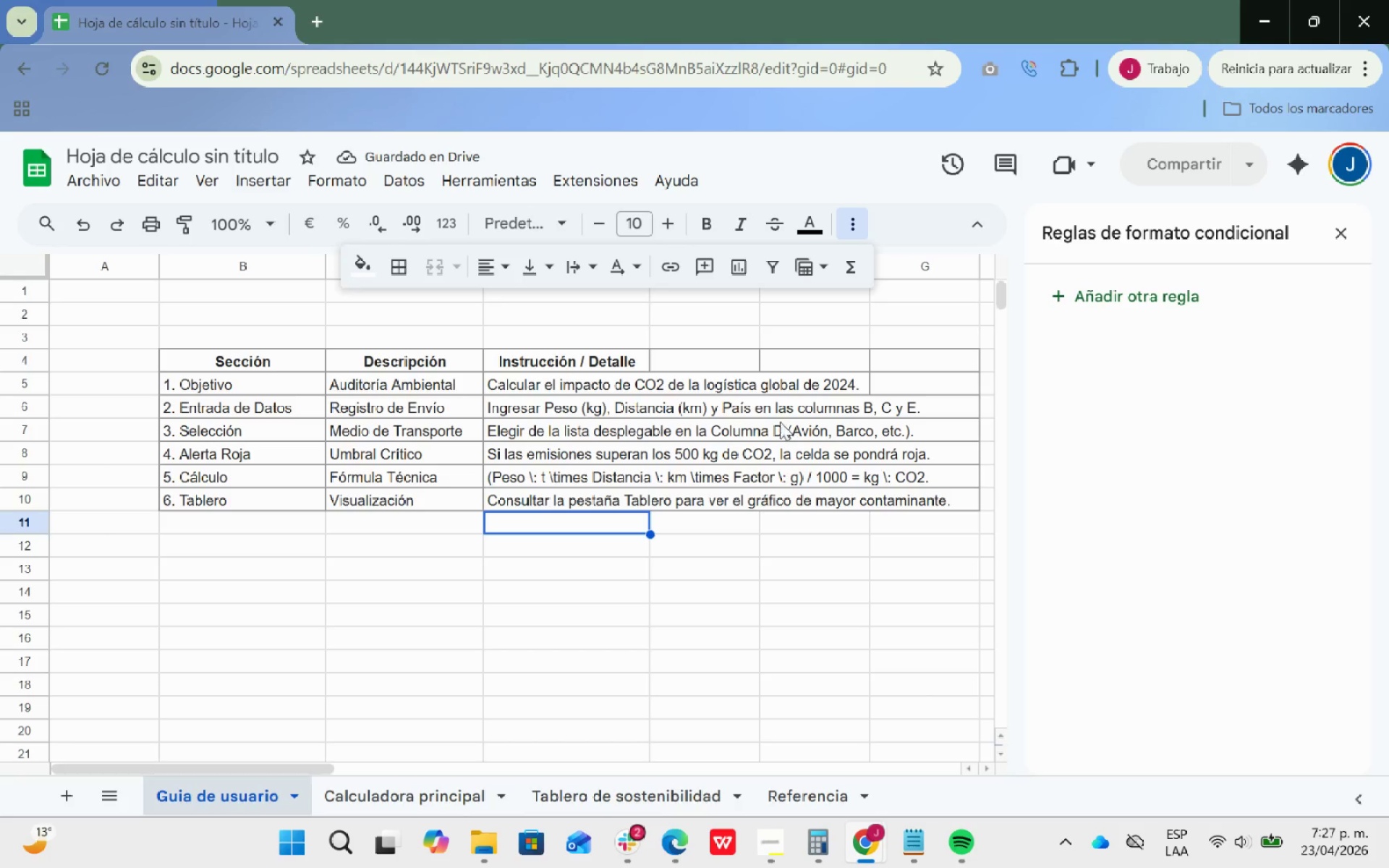 
left_click_drag(start_coordinate=[591, 363], to_coordinate=[922, 358])
 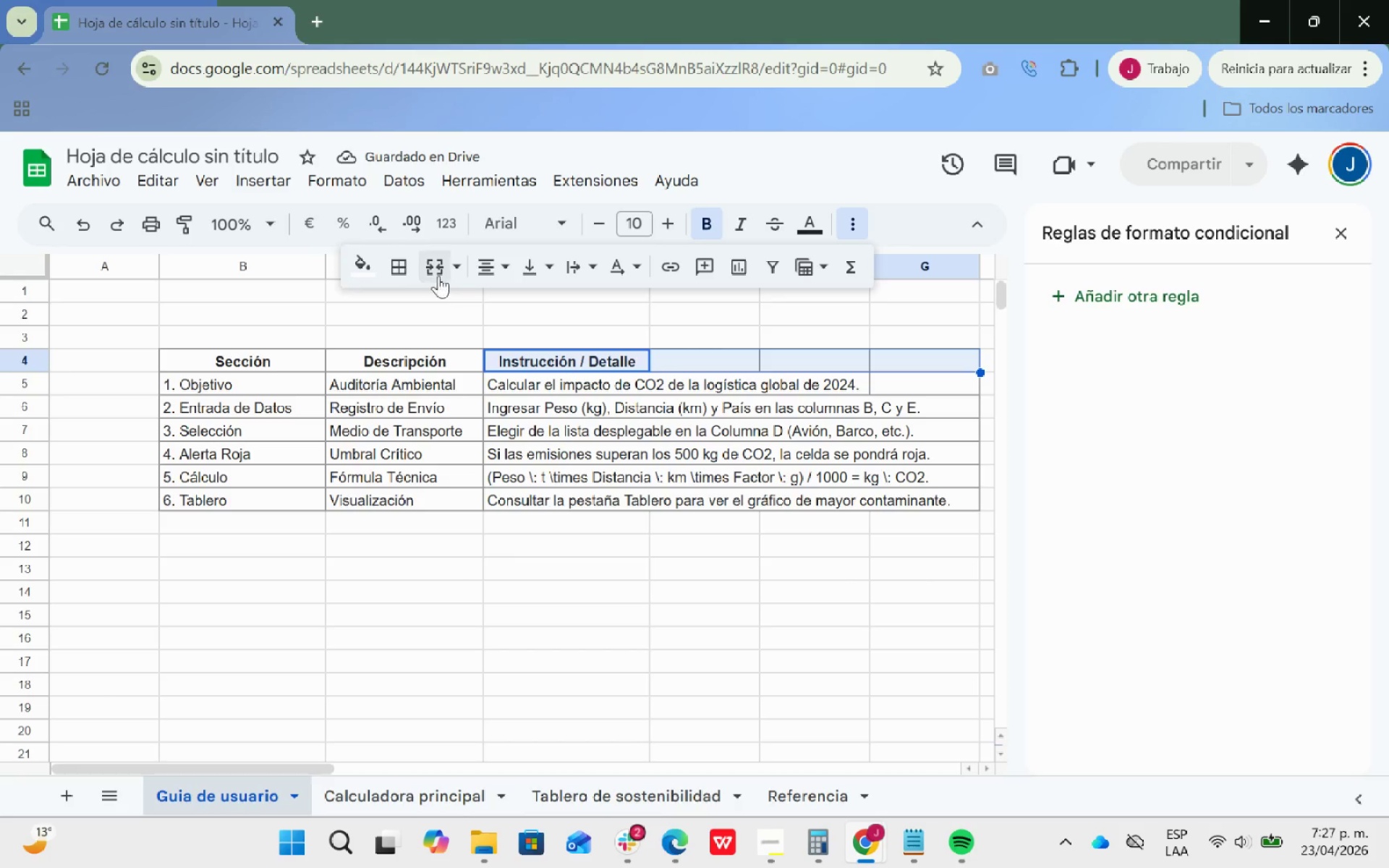 
left_click([438, 268])
 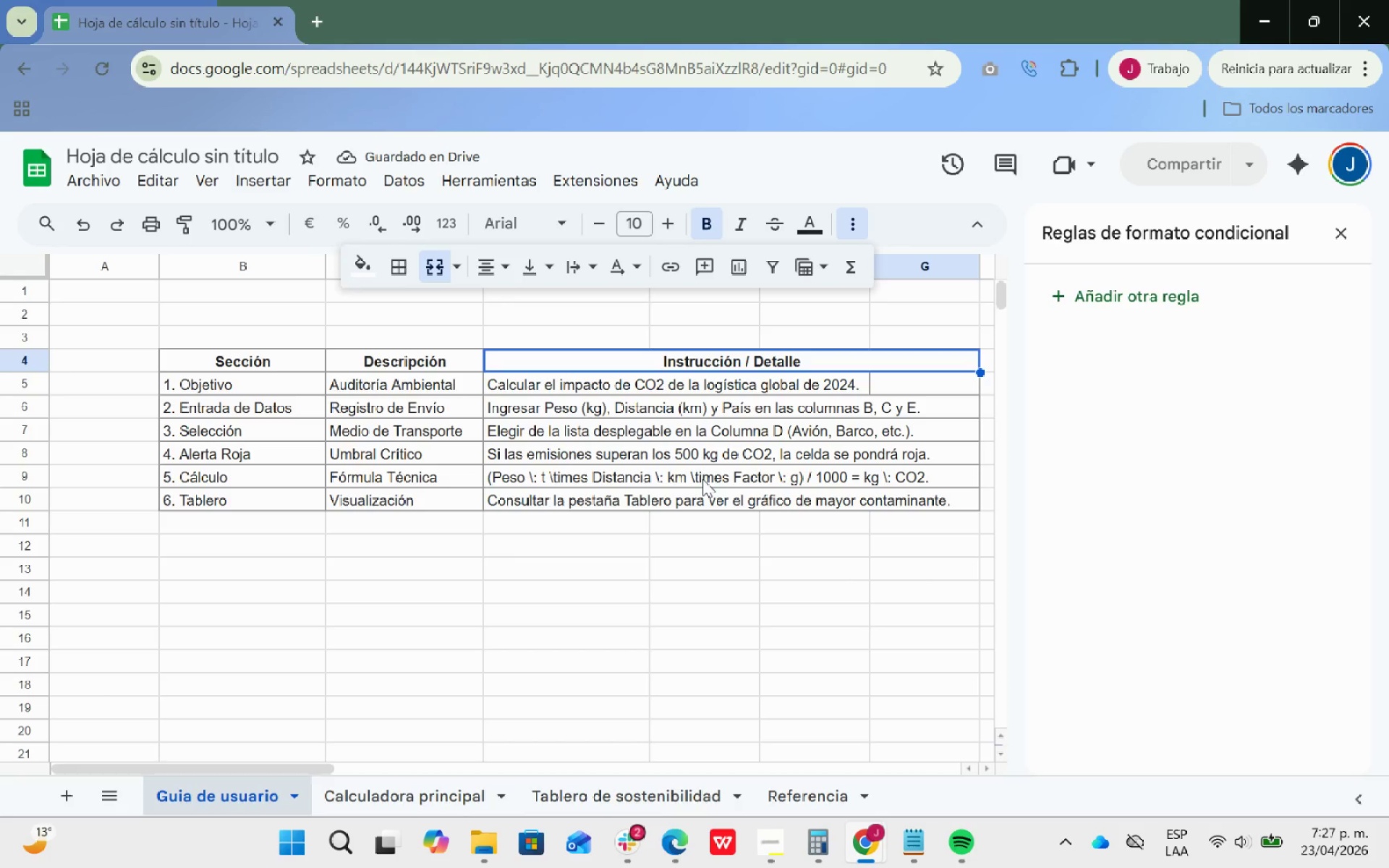 
left_click_drag(start_coordinate=[622, 359], to_coordinate=[271, 353])
 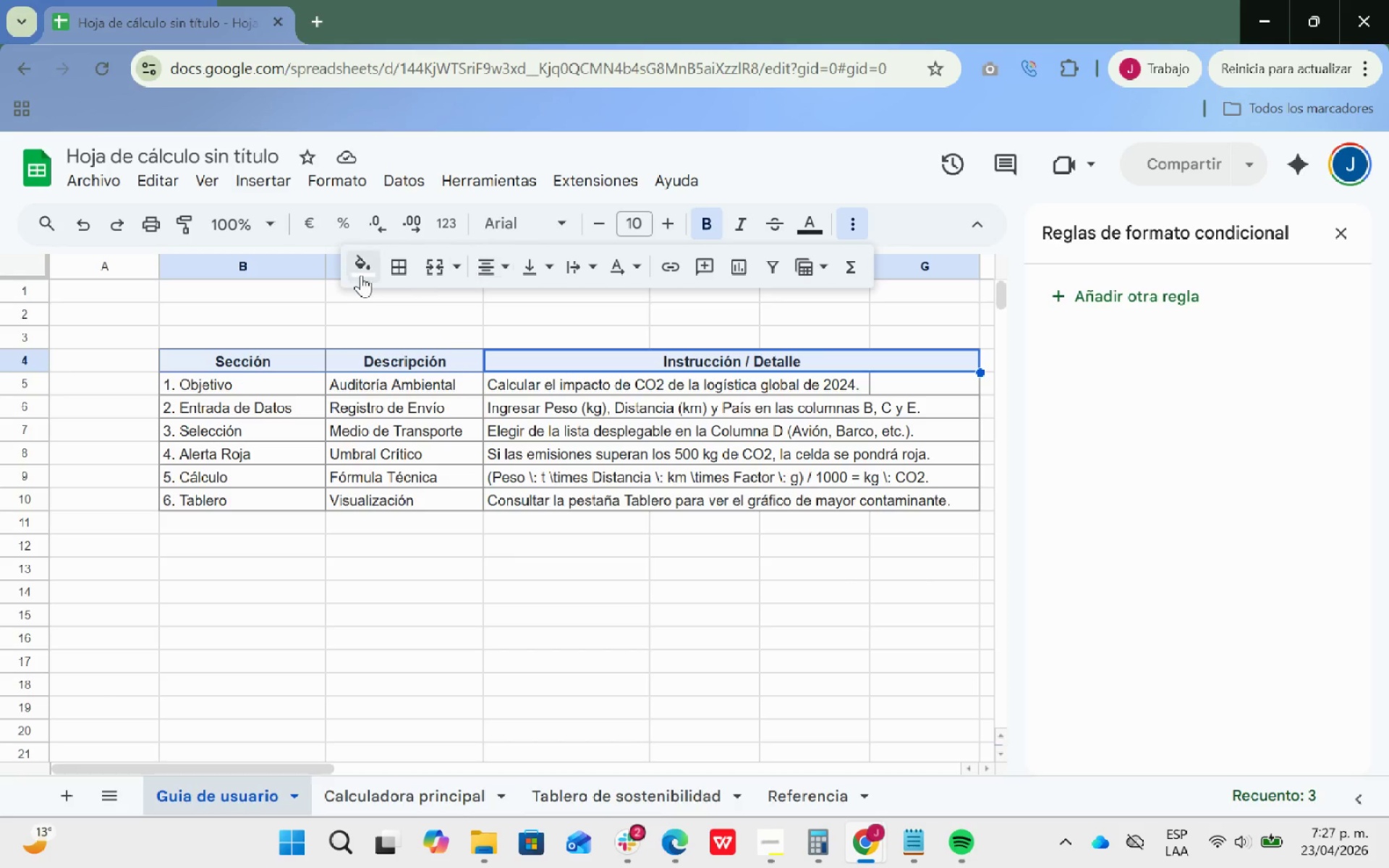 
left_click([352, 268])
 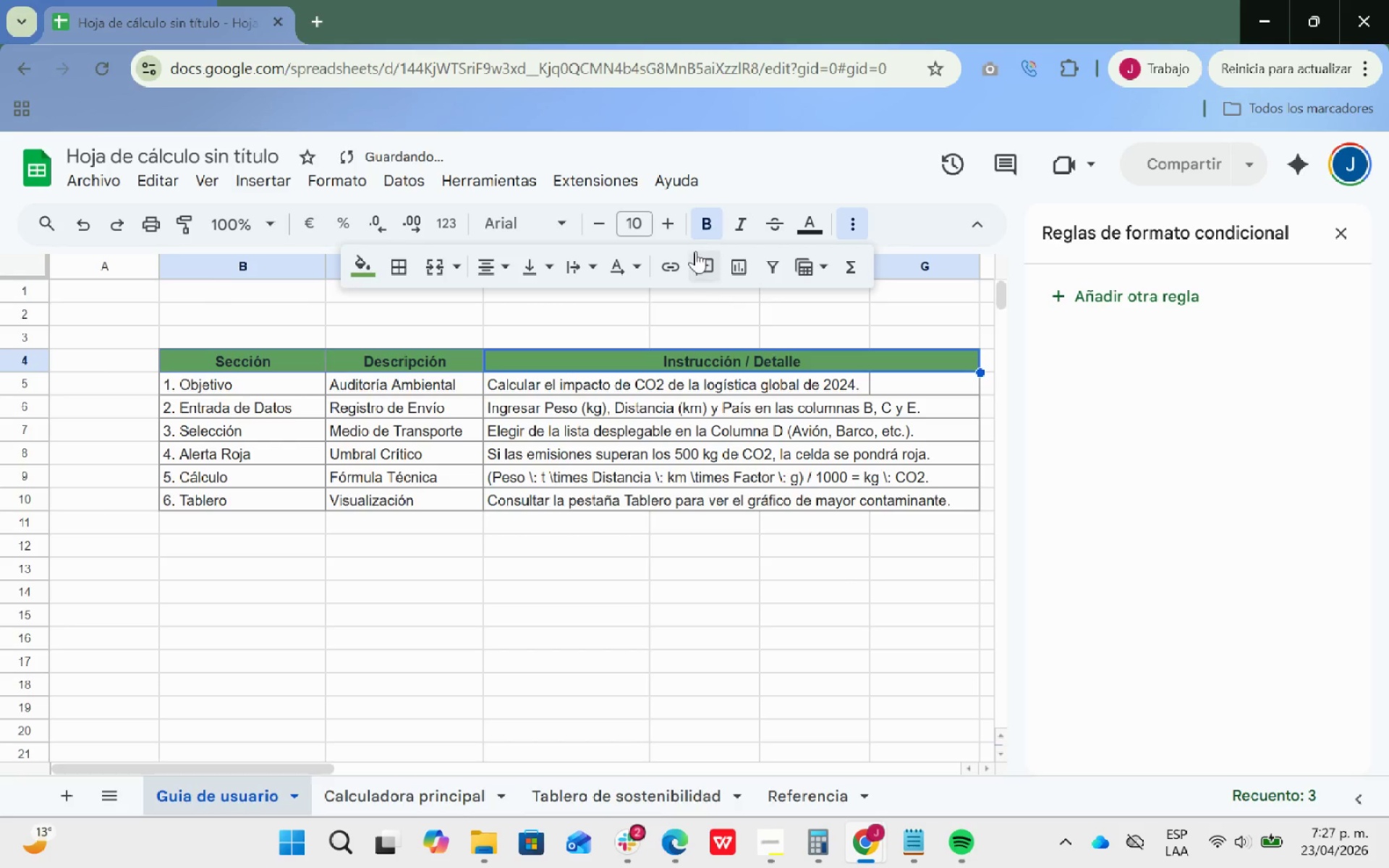 
left_click([817, 215])
 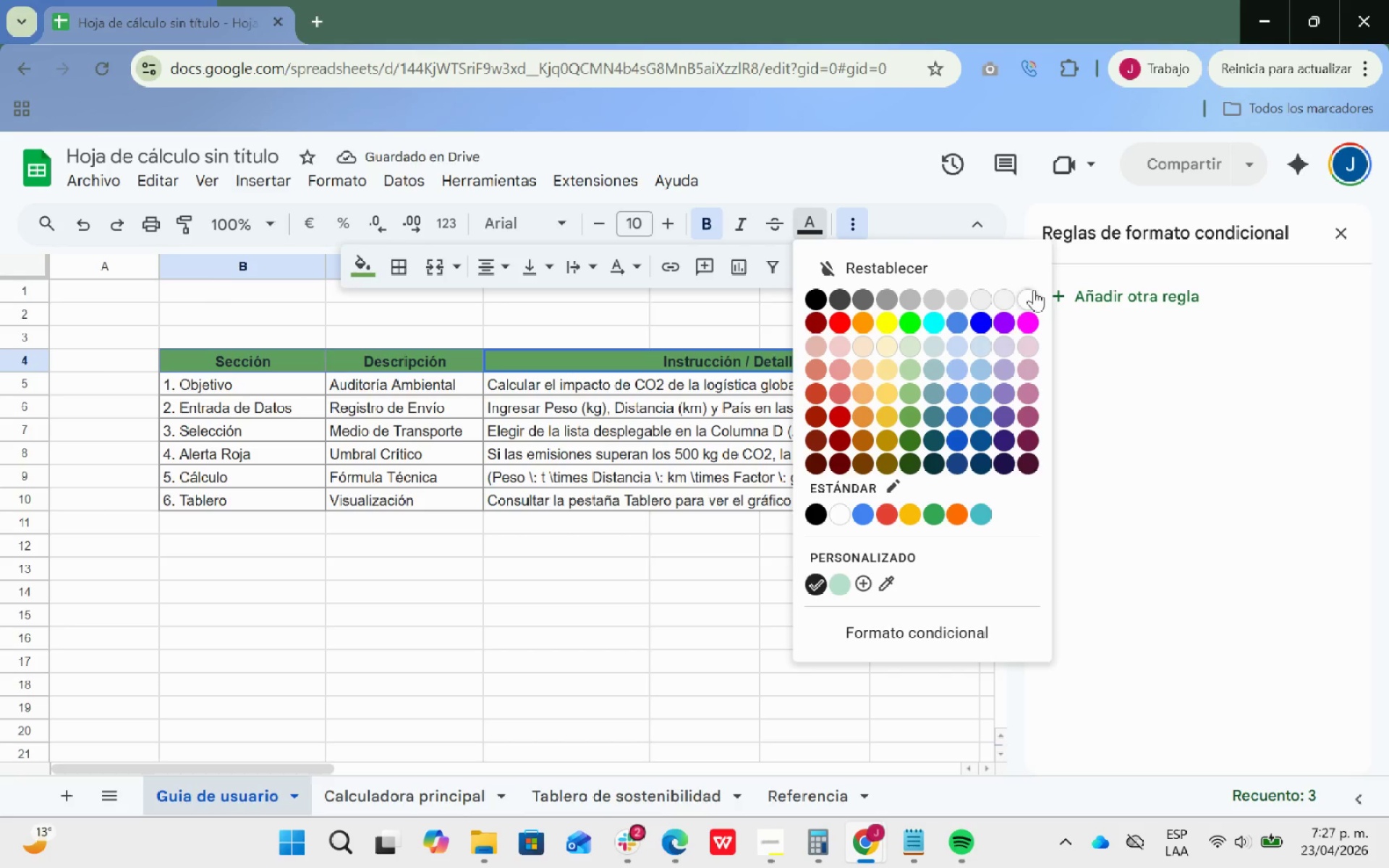 
left_click([1029, 292])
 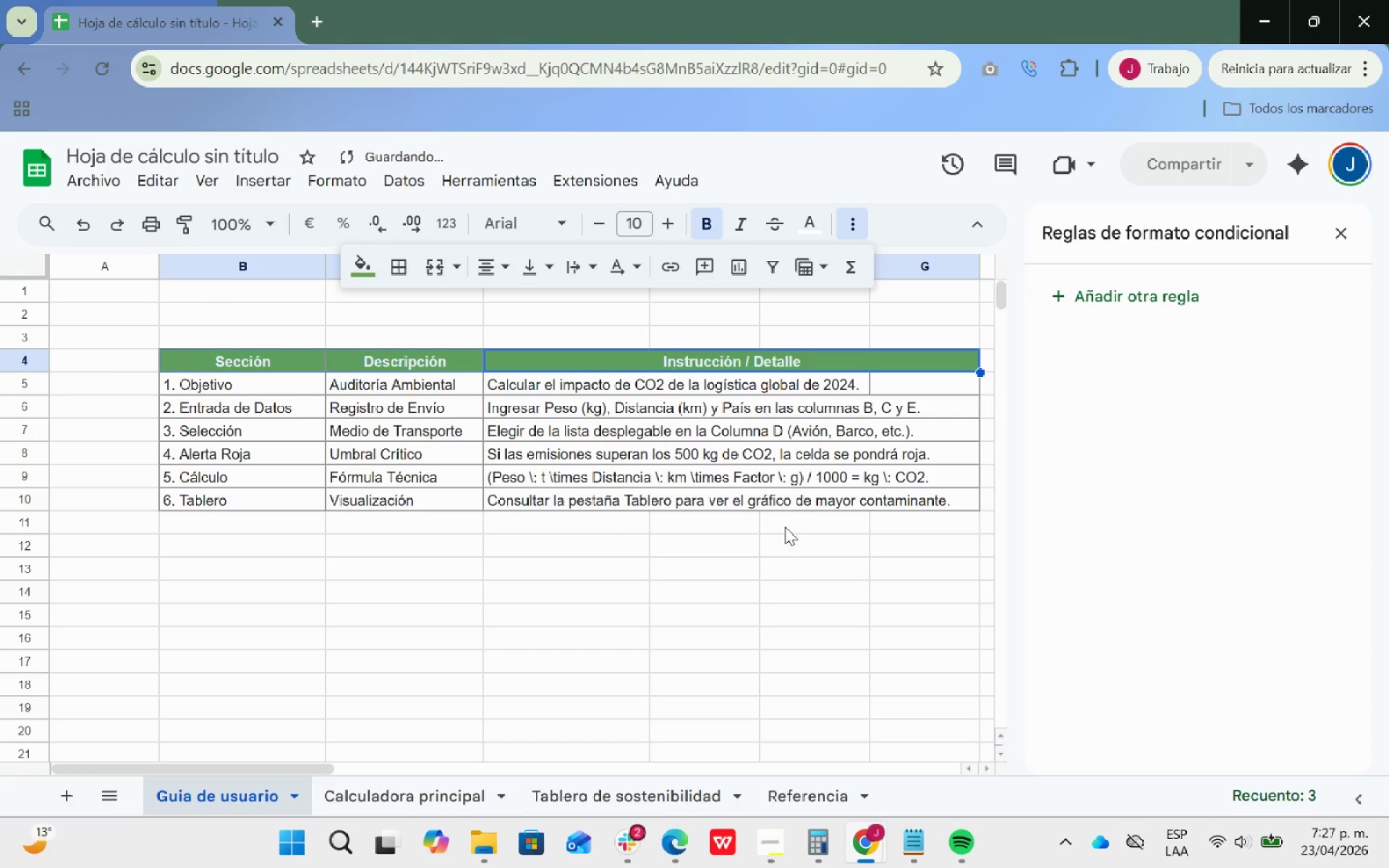 
left_click([770, 569])
 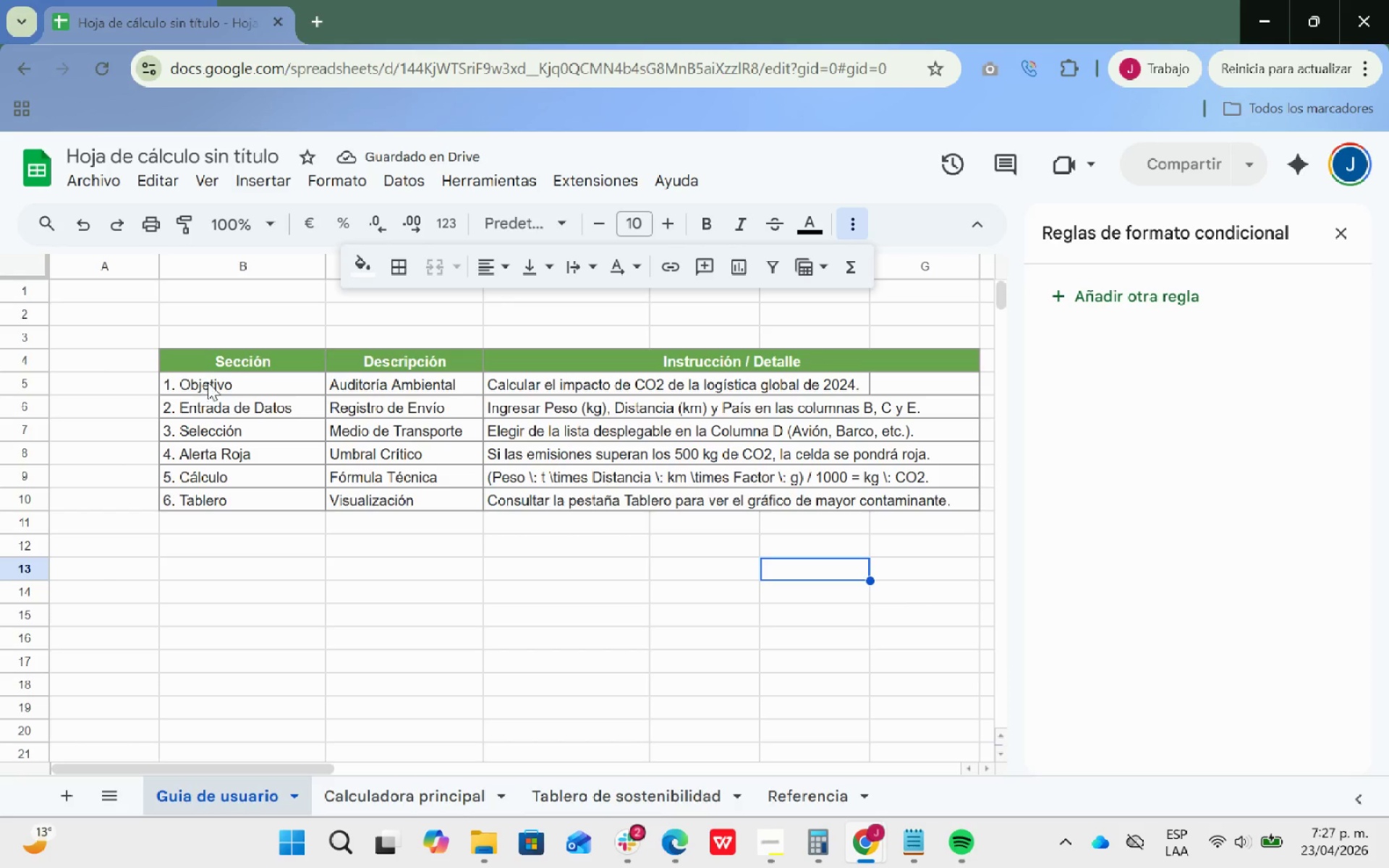 
left_click_drag(start_coordinate=[242, 388], to_coordinate=[238, 494])
 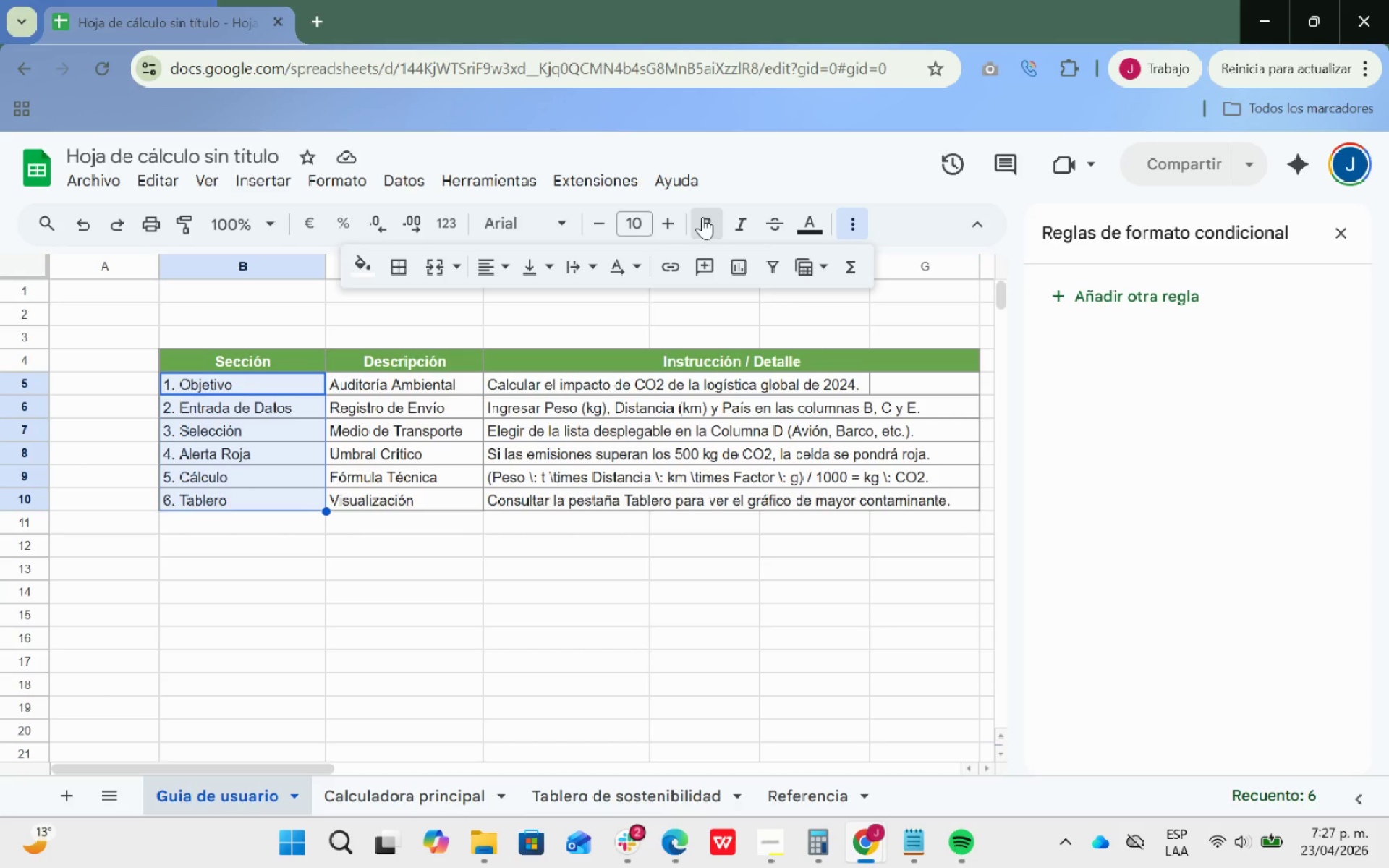 
double_click([552, 598])
 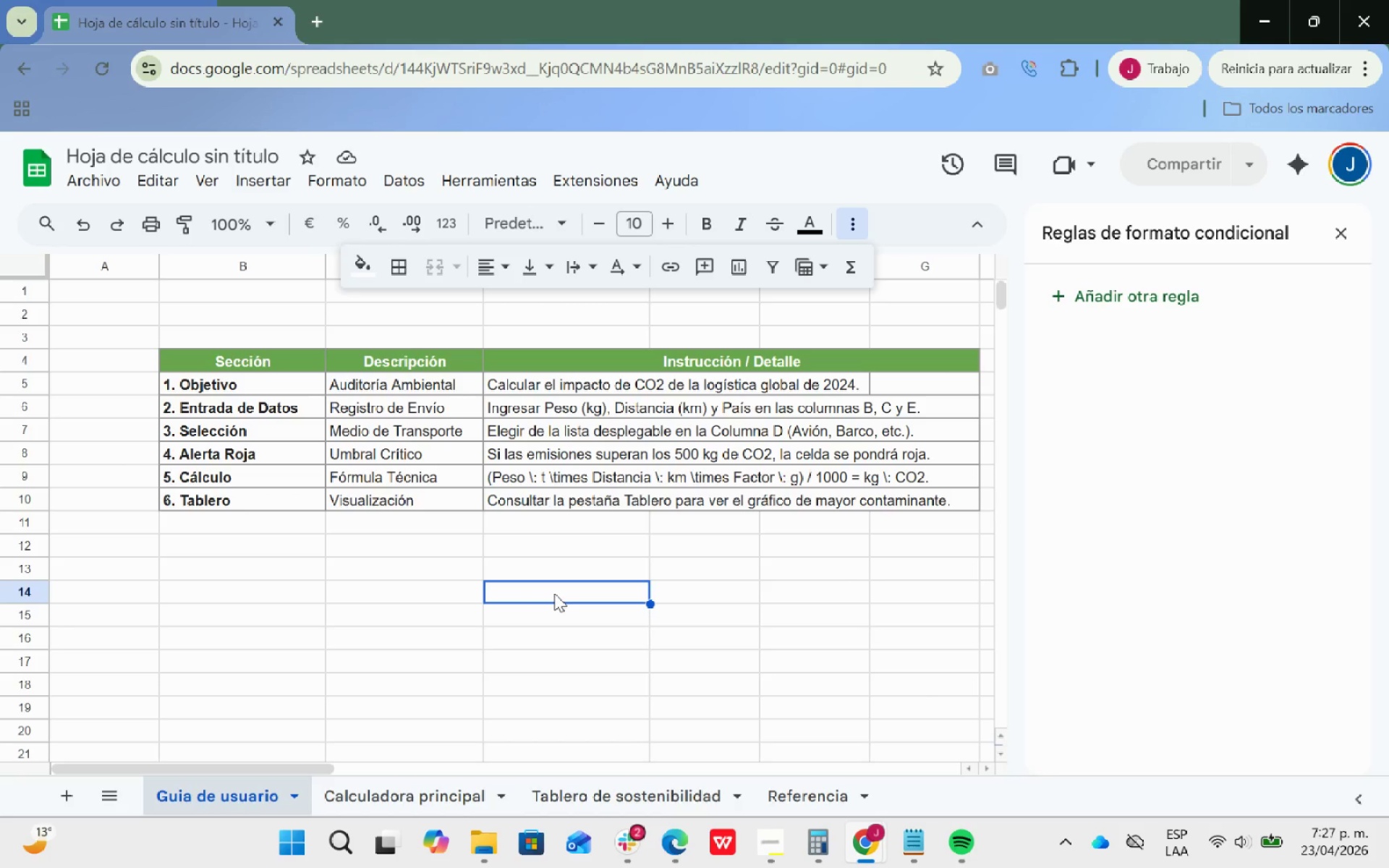 
wait(7.3)
 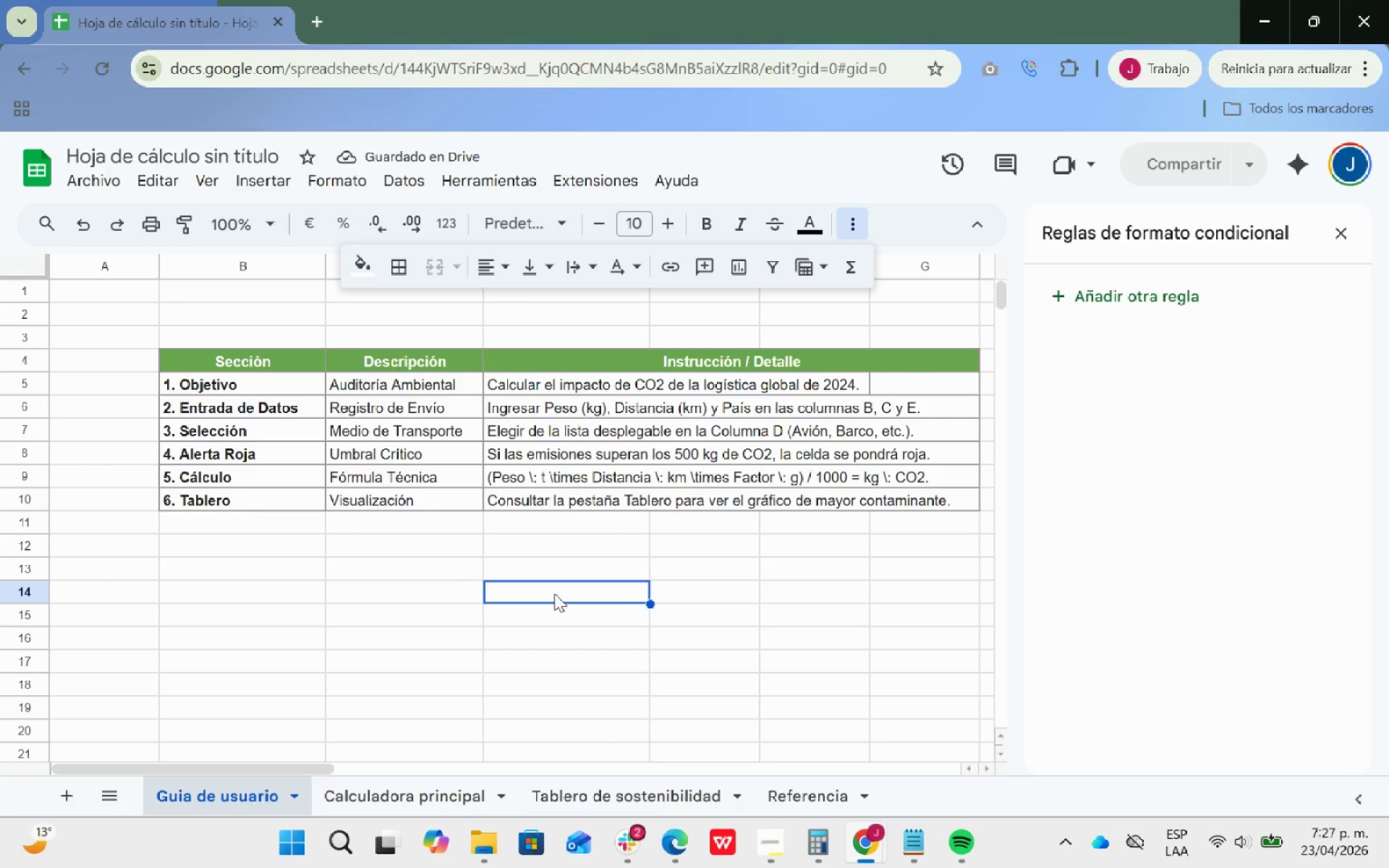 
scroll: coordinate [420, 435], scroll_direction: up, amount: 3.0
 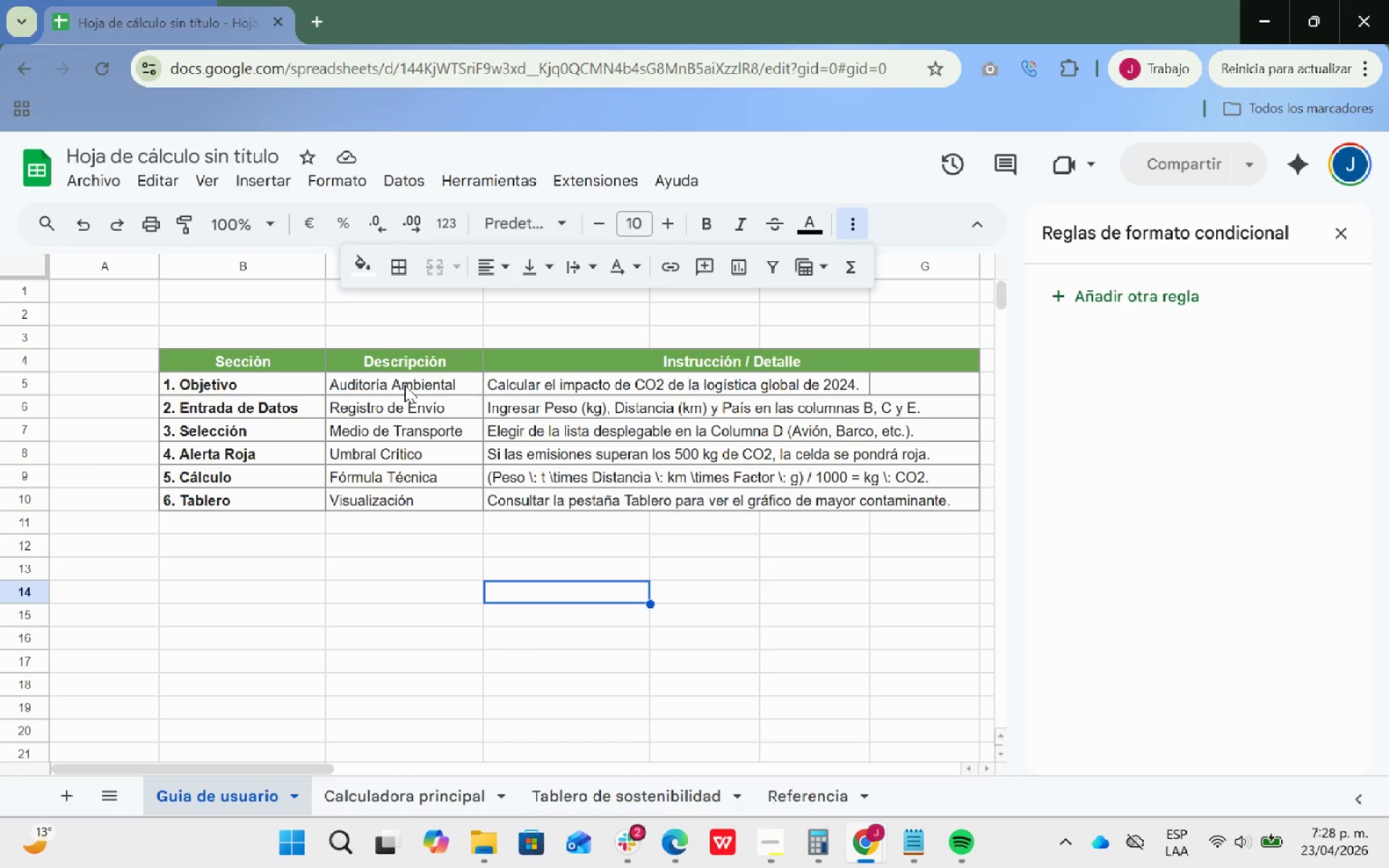 
wait(23.38)
 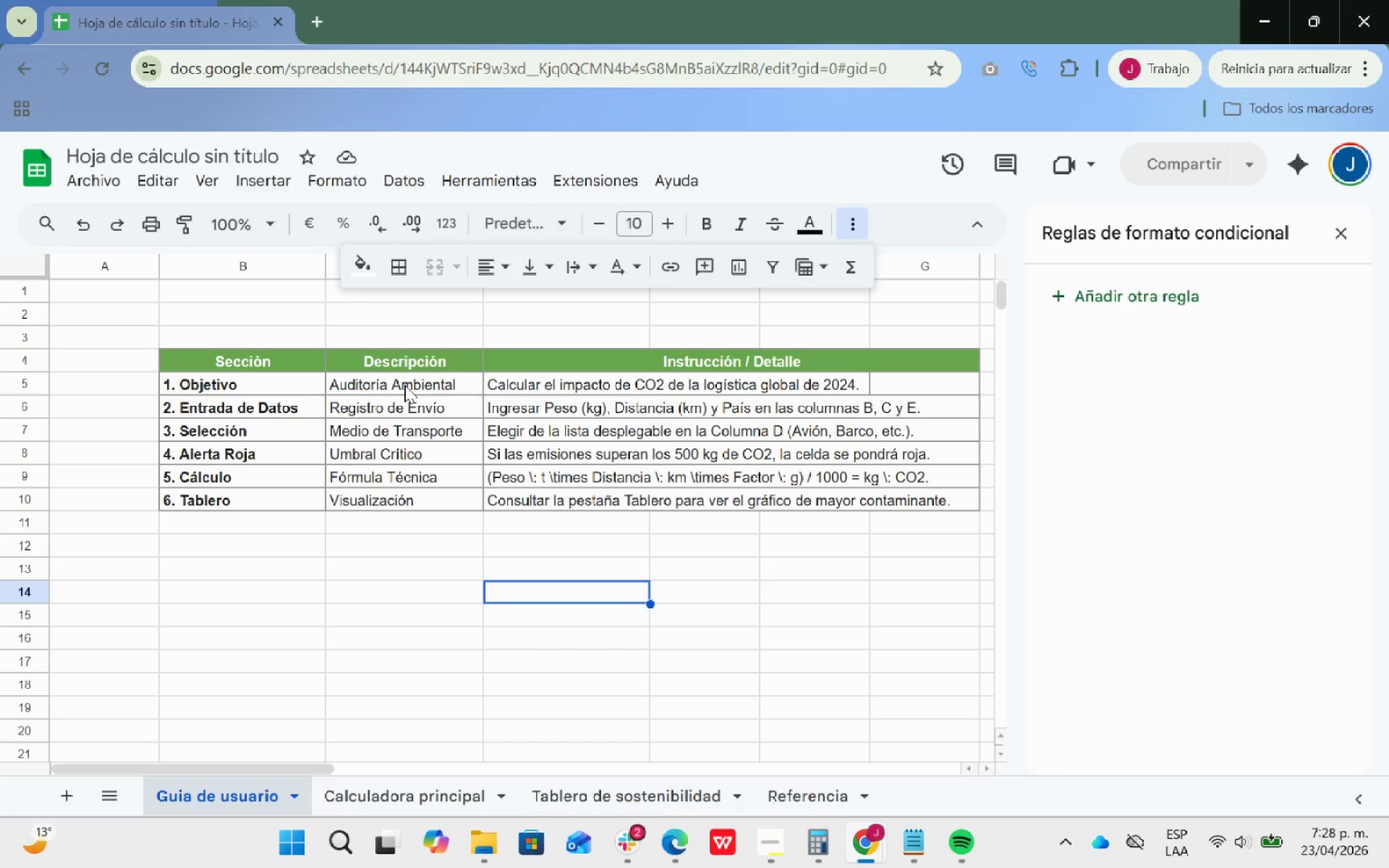 
key(Alt+Tab)
 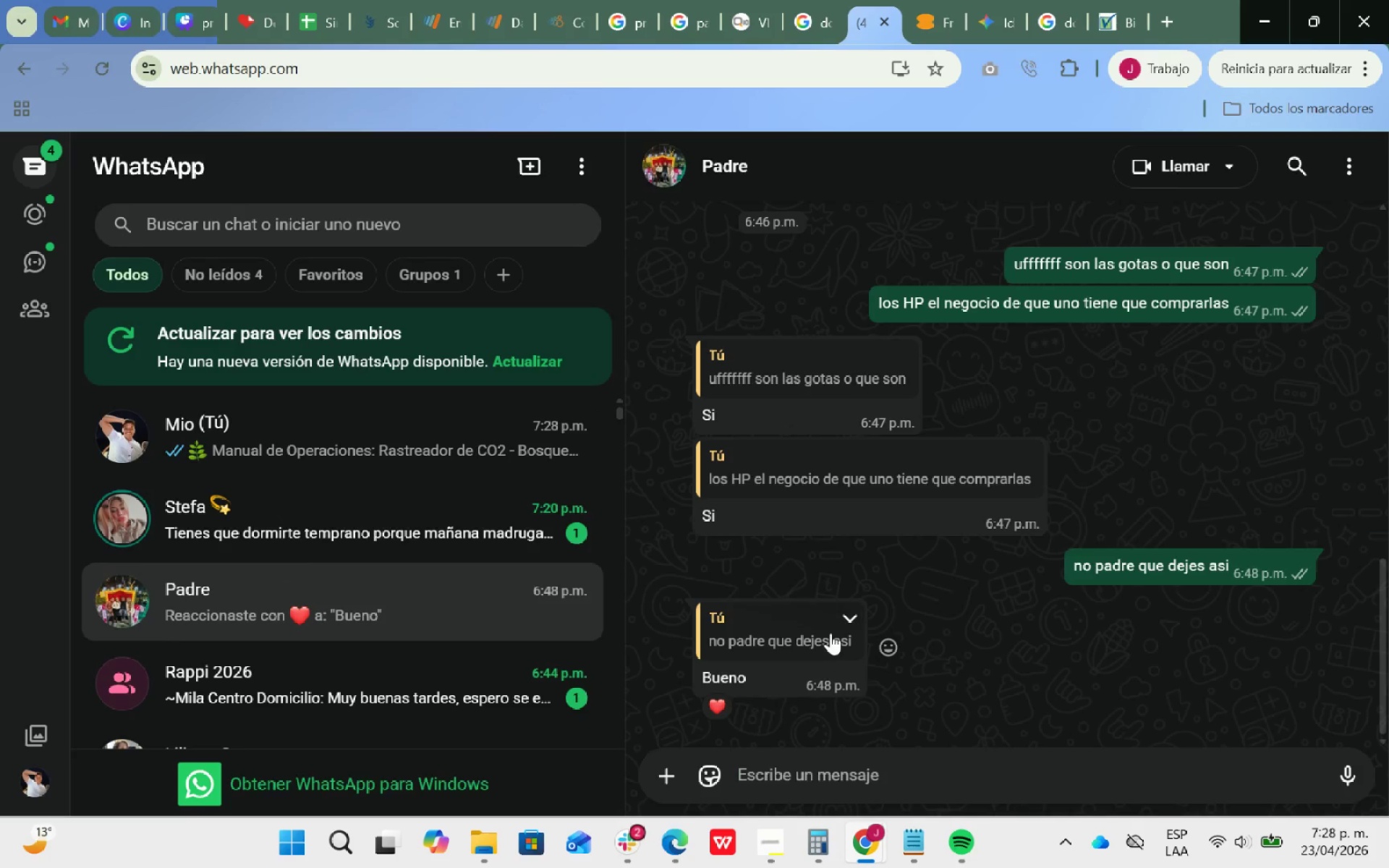 
left_click([273, 441])
 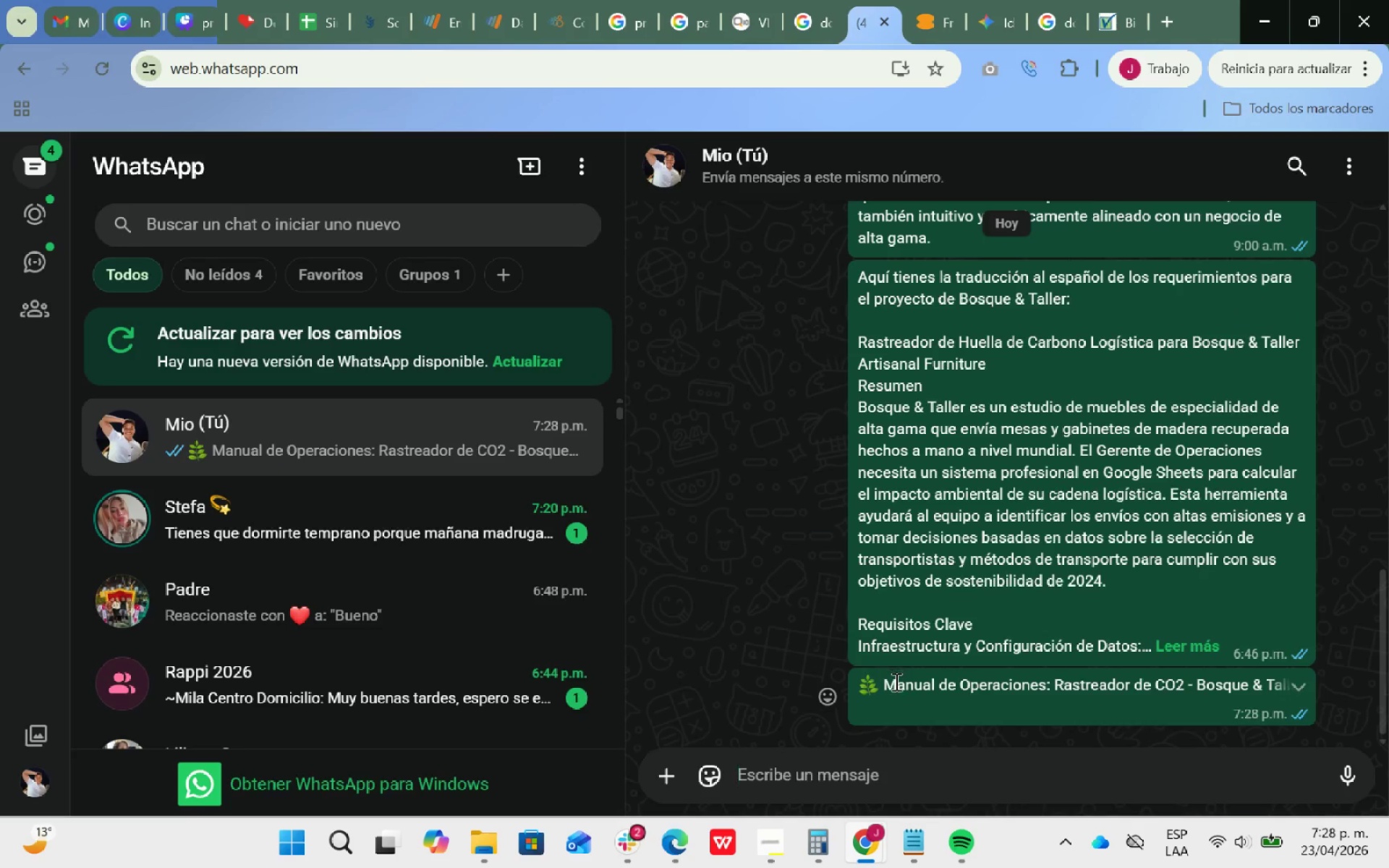 
left_click([1305, 687])
 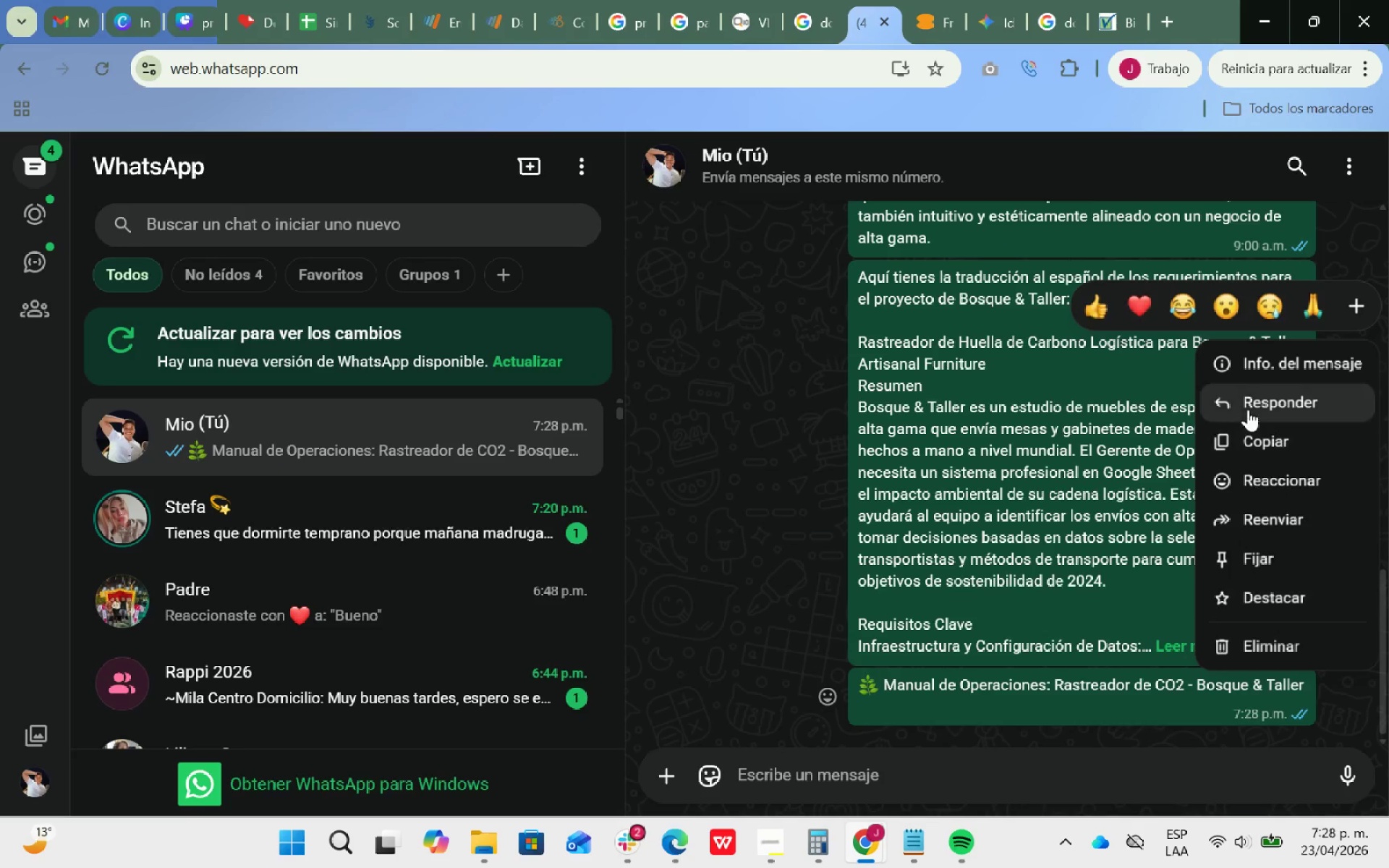 
left_click([1259, 452])
 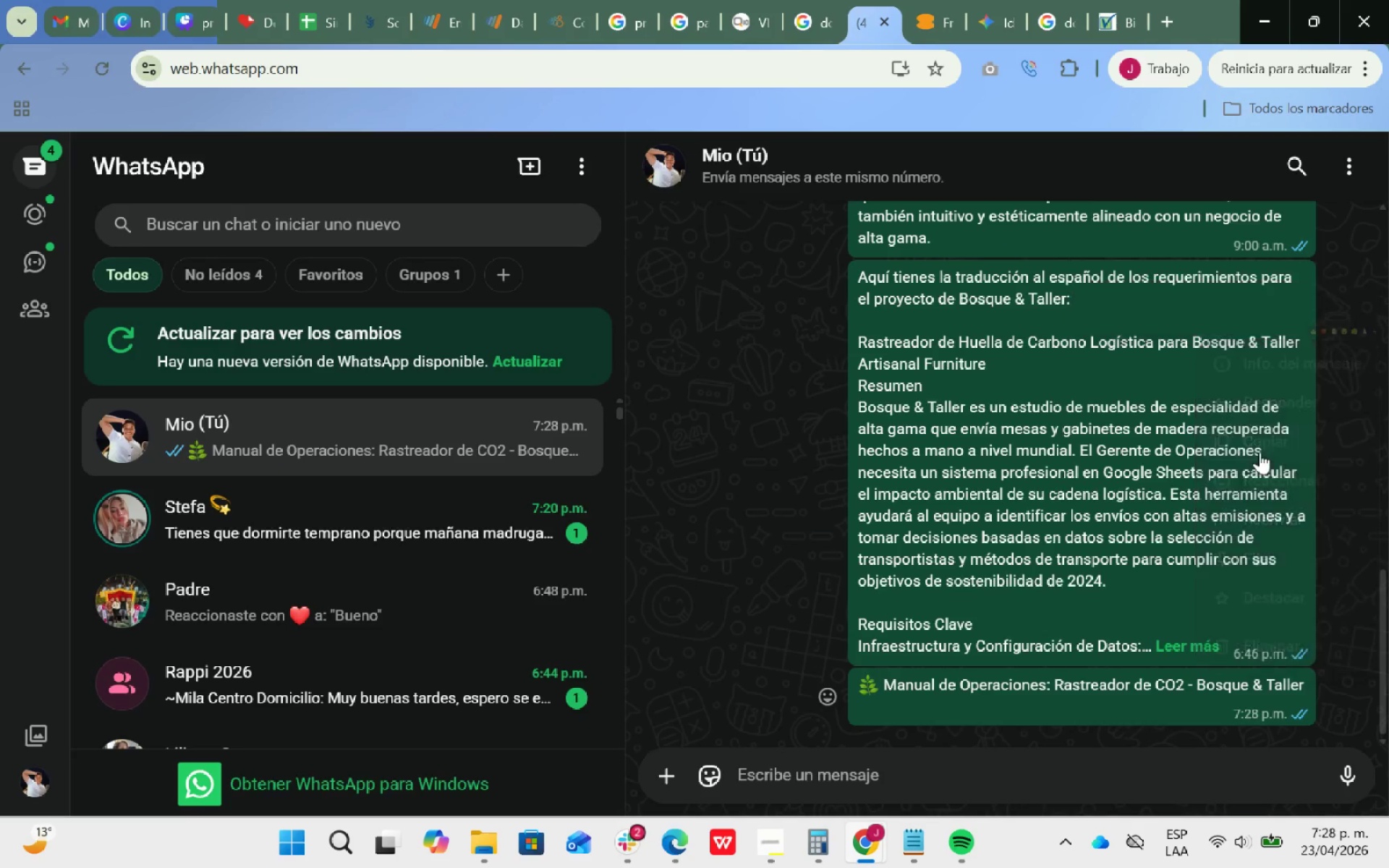 
key(Alt+Tab)
 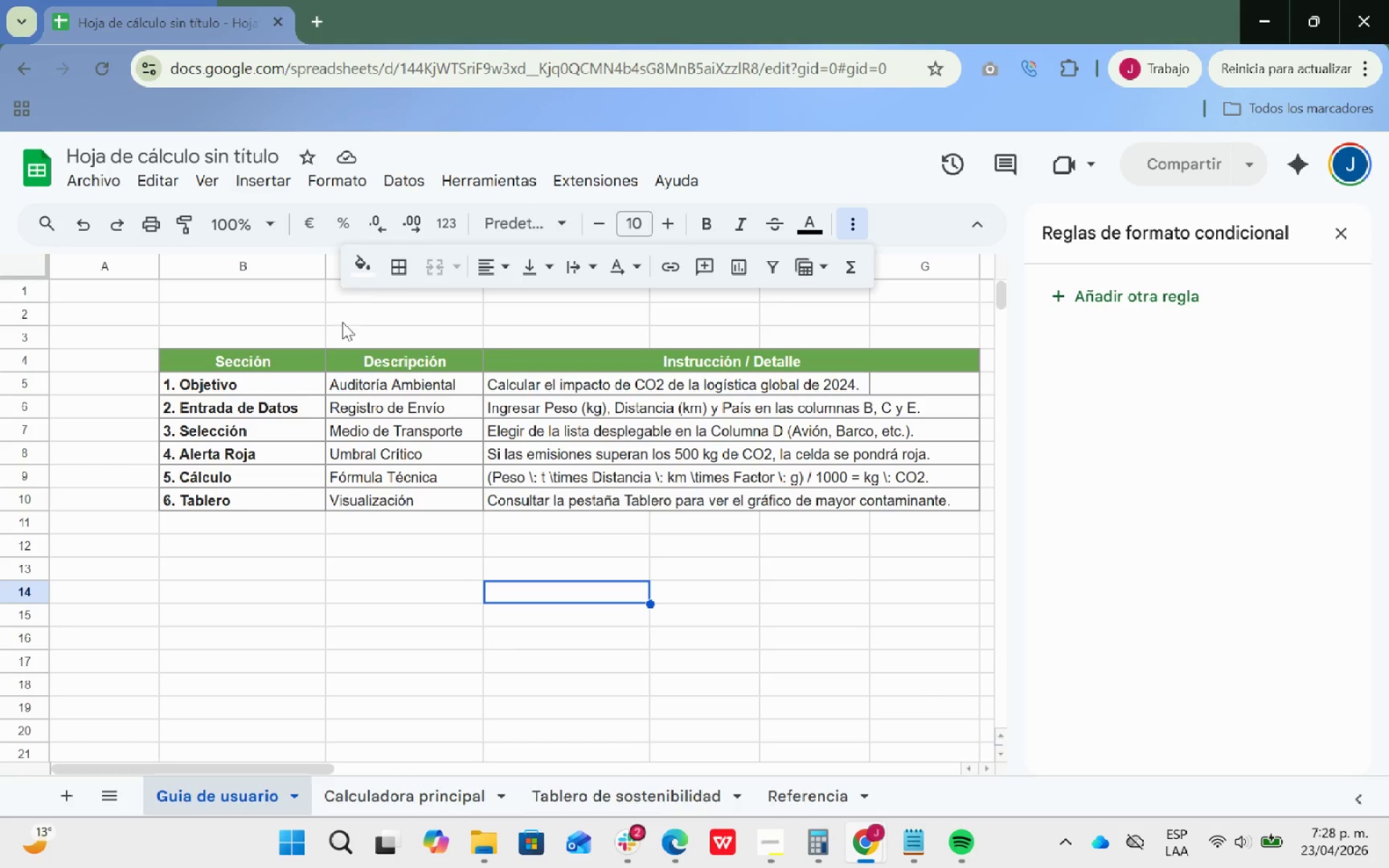 
left_click([287, 315])
 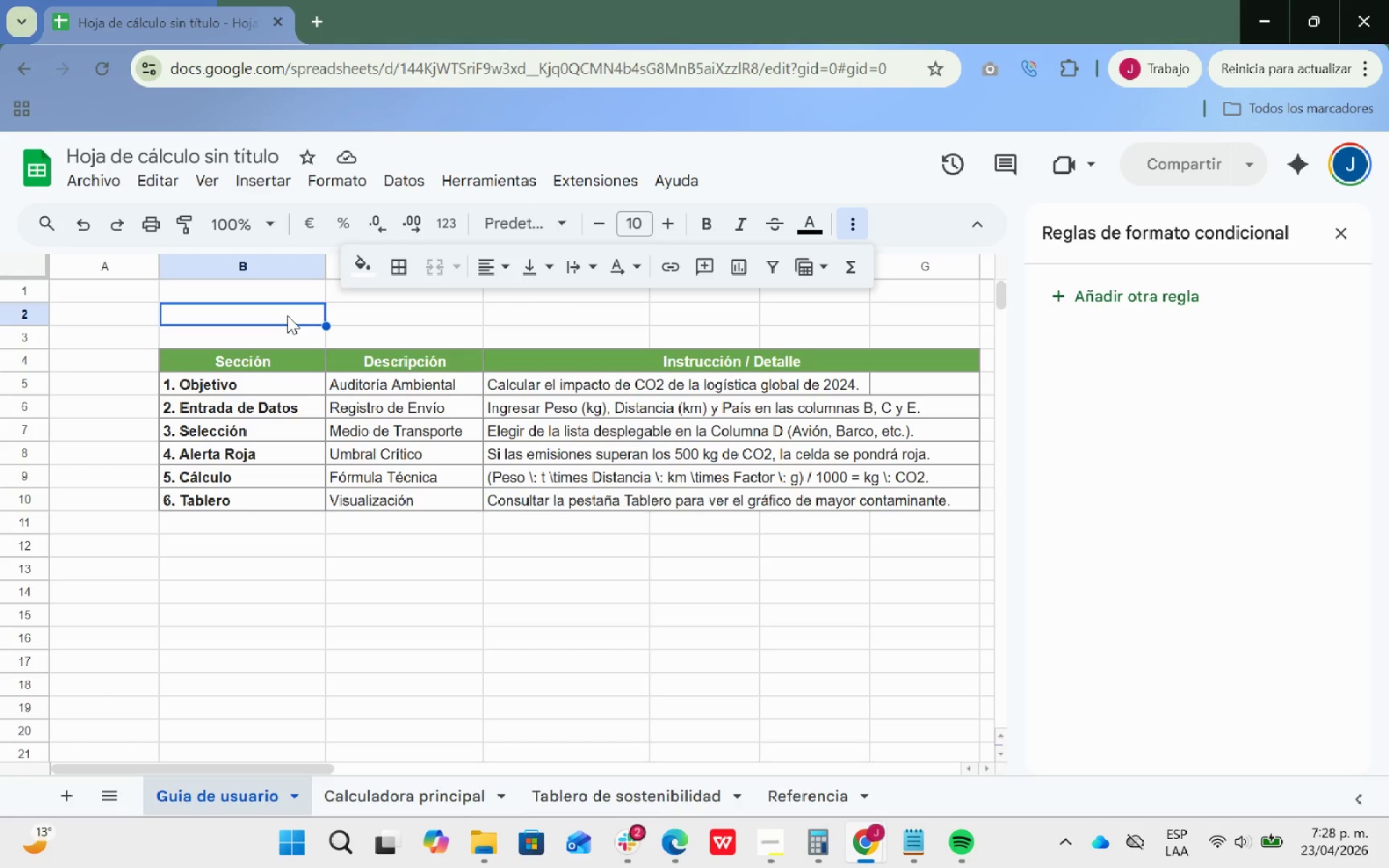 
key(Control+V)
 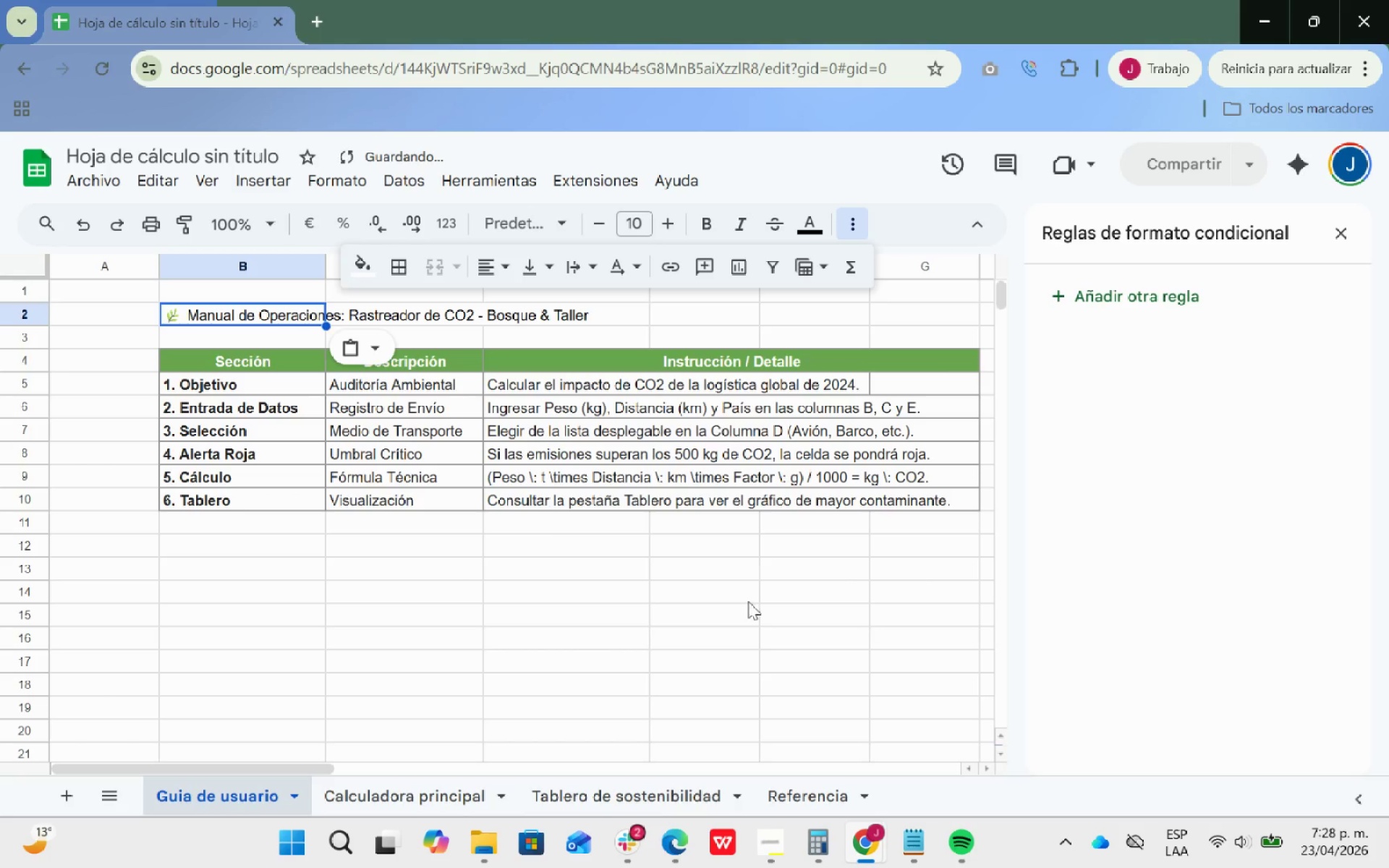 
left_click([689, 590])
 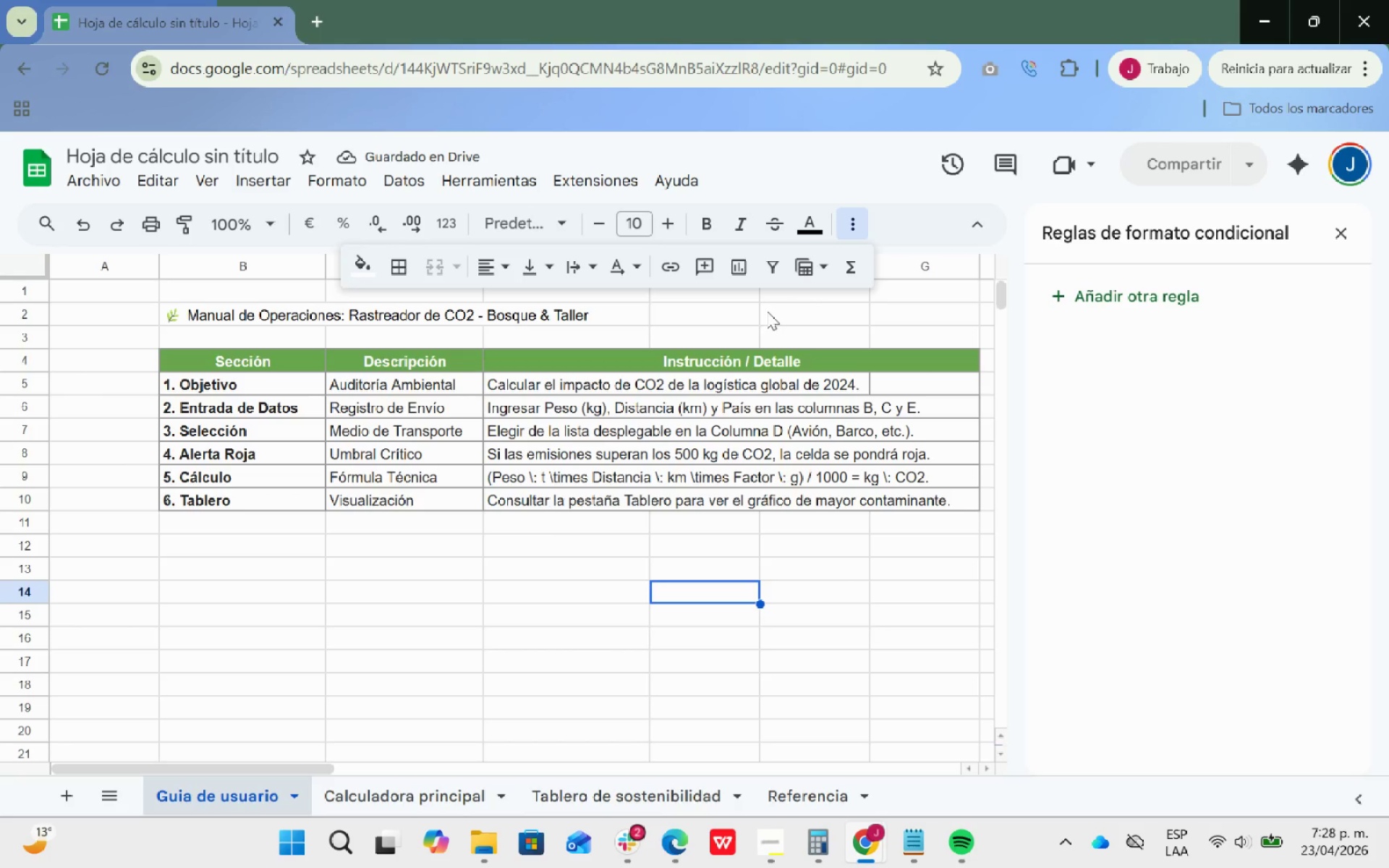 
left_click_drag(start_coordinate=[791, 311], to_coordinate=[231, 312])
 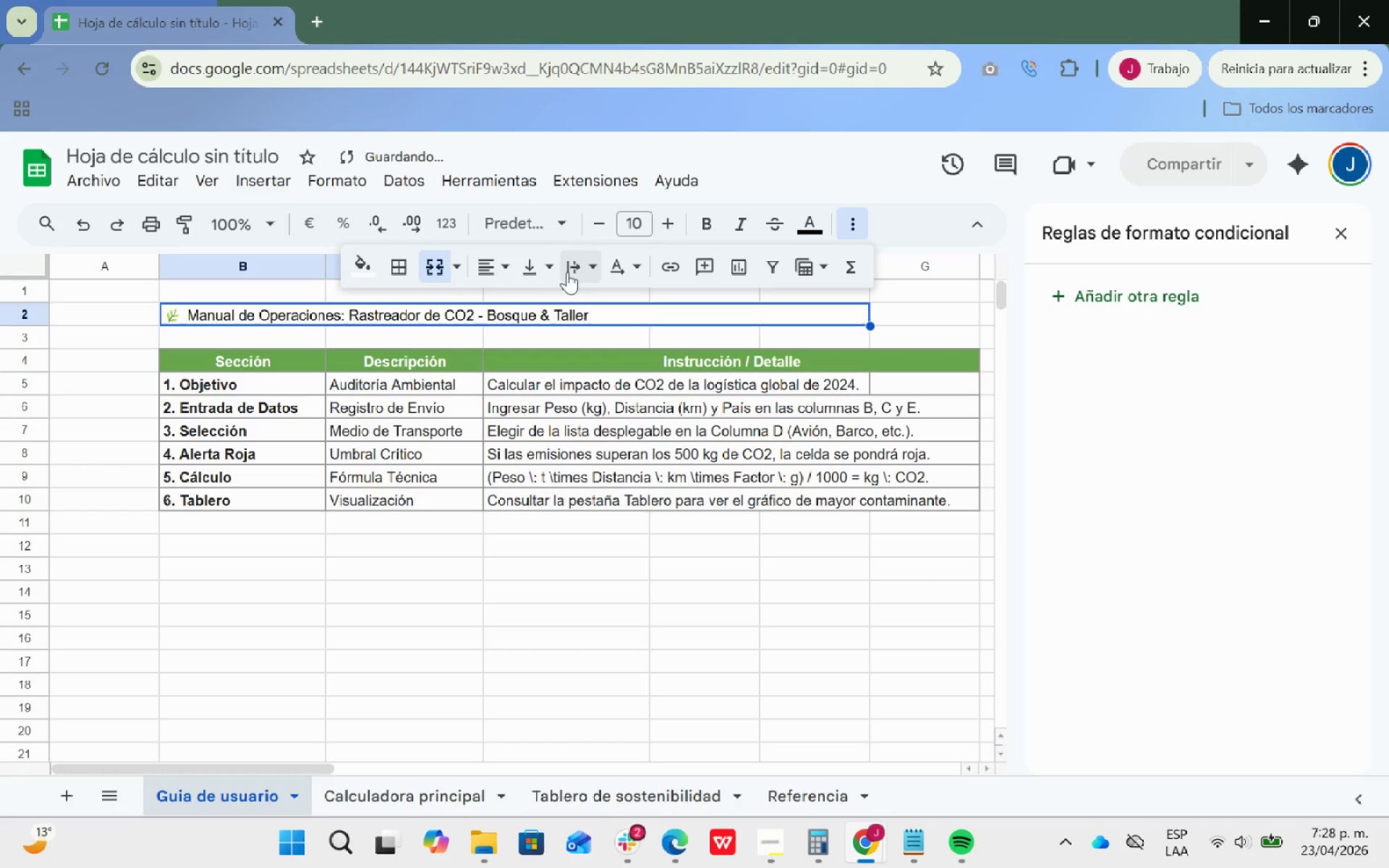 
wait(9.3)
 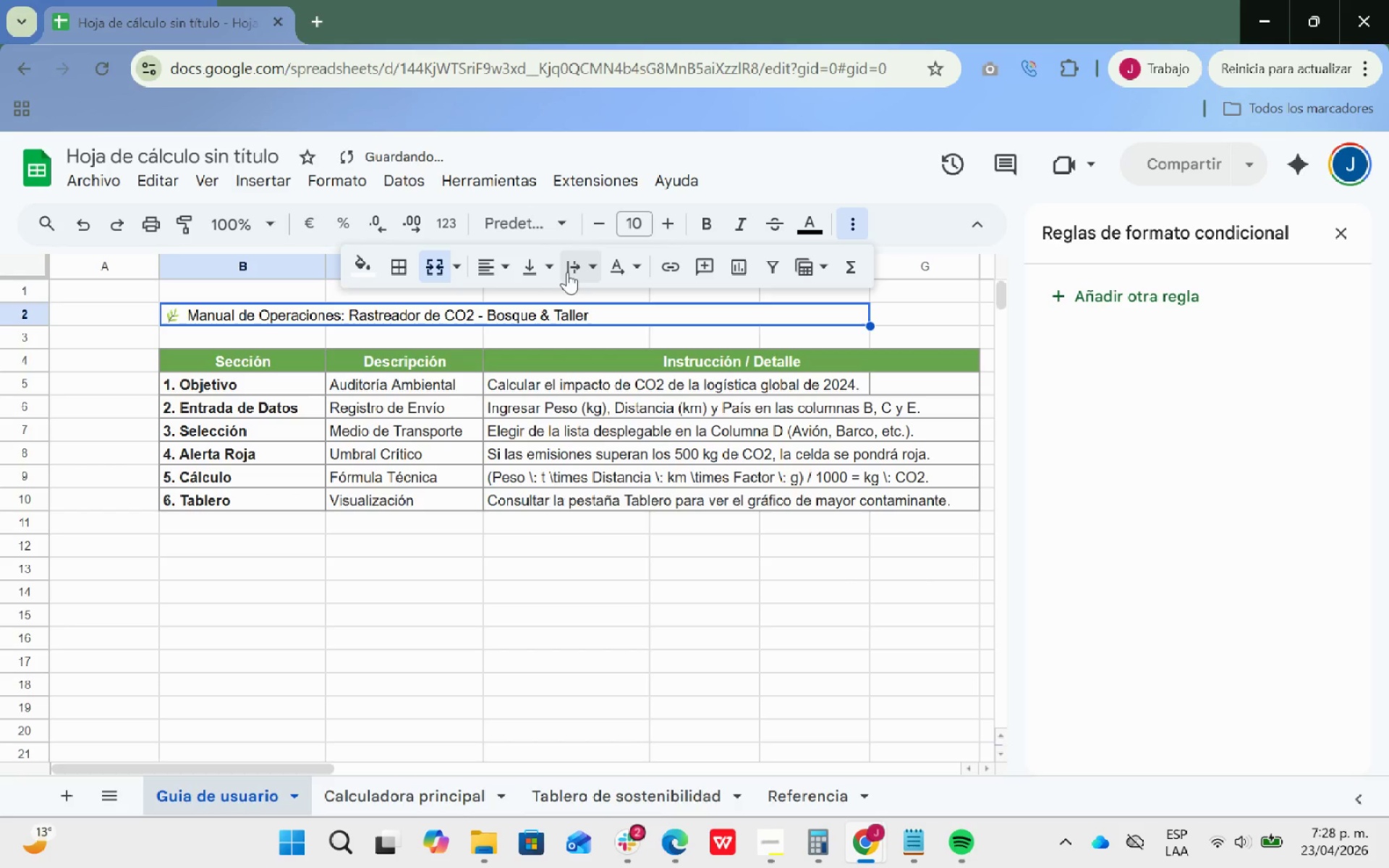 
left_click([829, 223])
 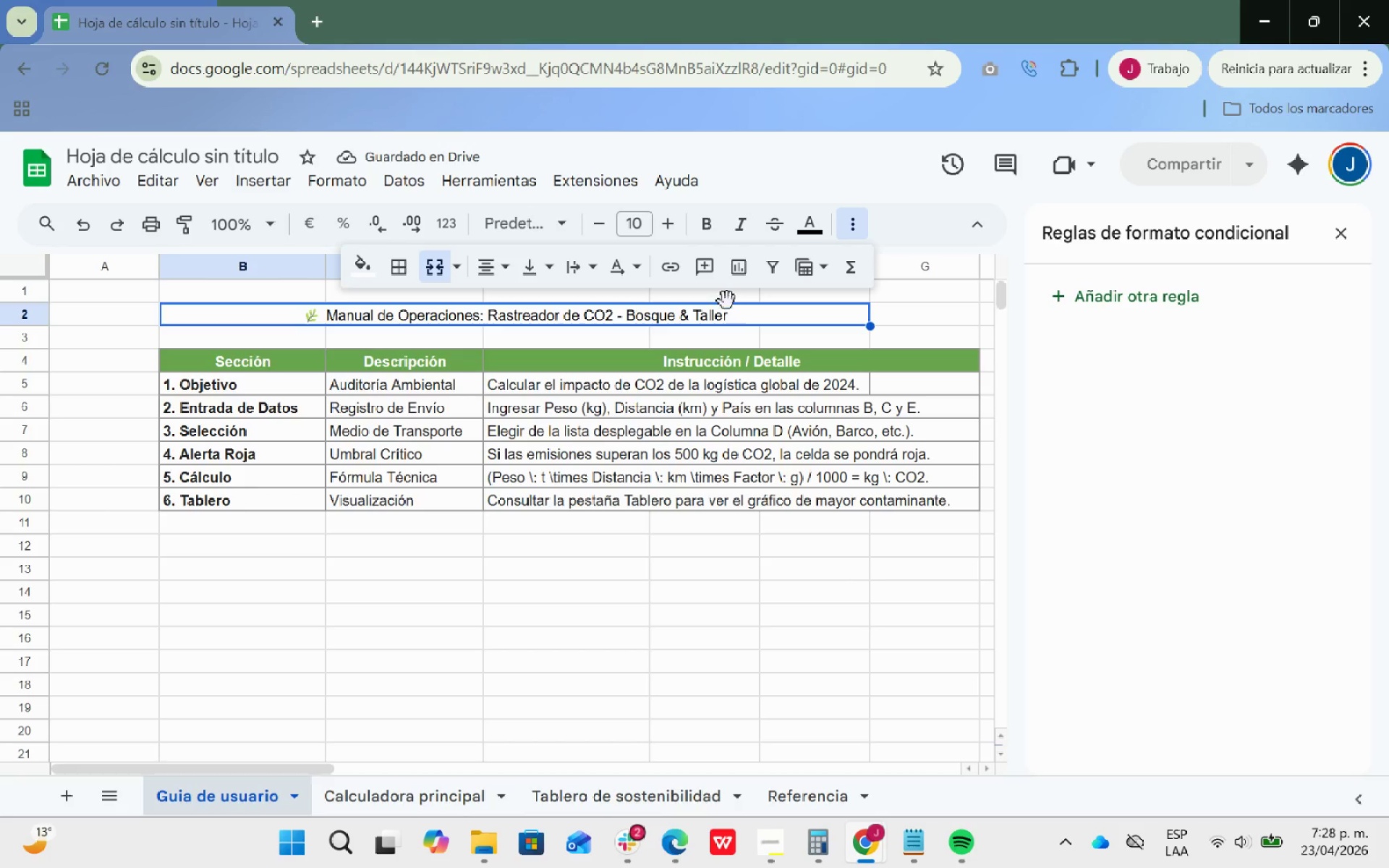 
left_click_drag(start_coordinate=[745, 315], to_coordinate=[637, 313])
 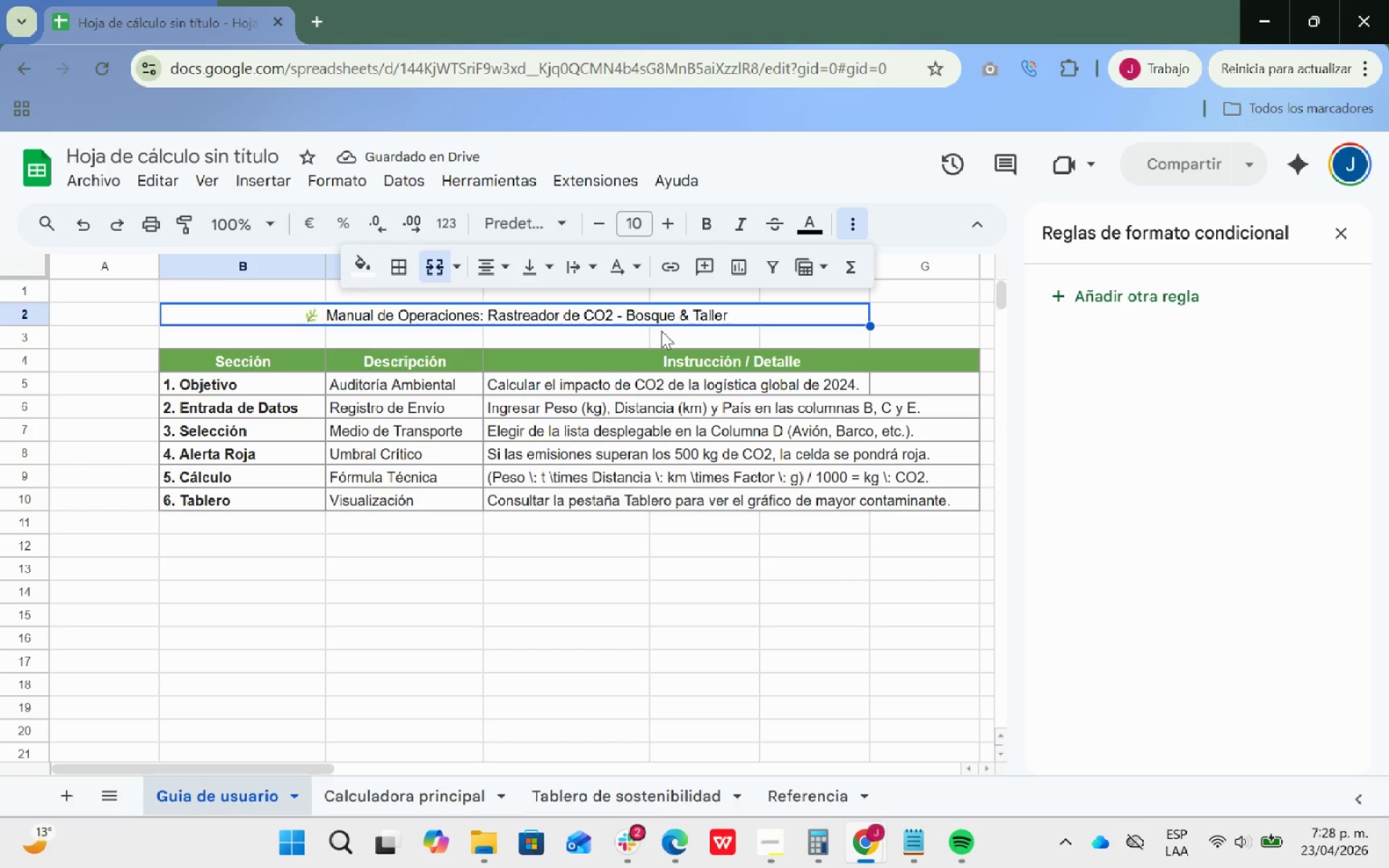 
left_click([661, 331])
 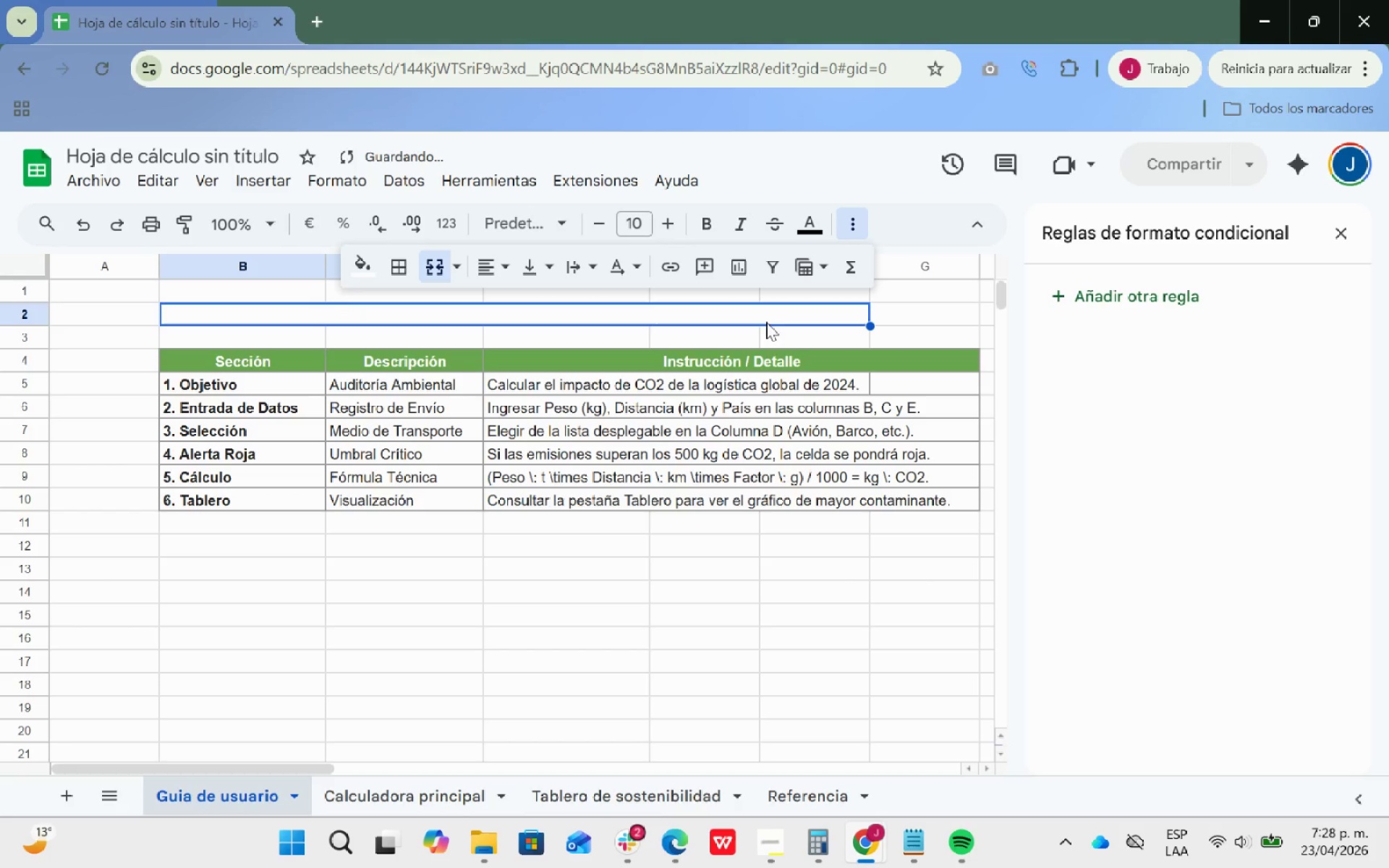 
left_click([692, 378])
 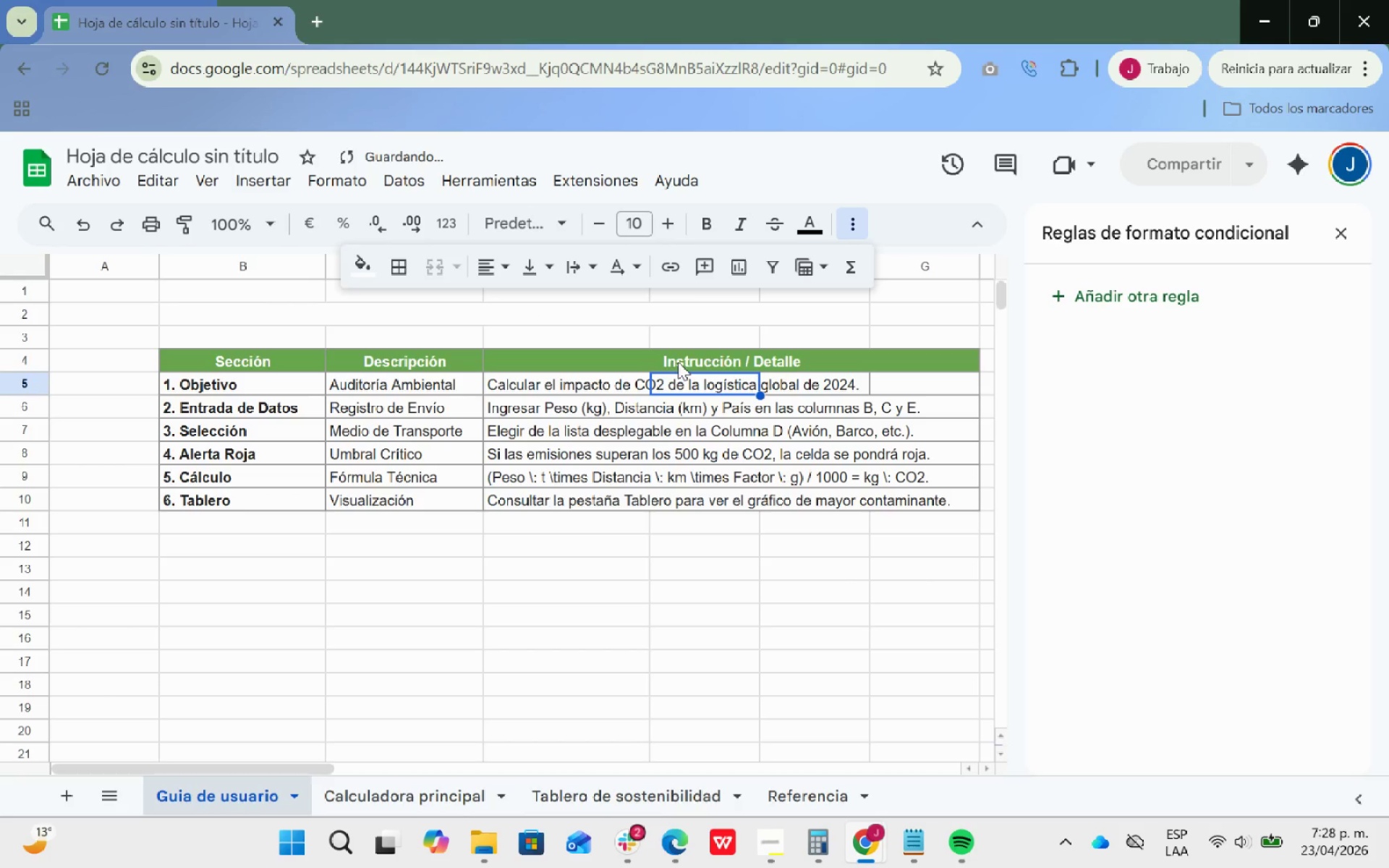 
key(Control+ControlLeft)
 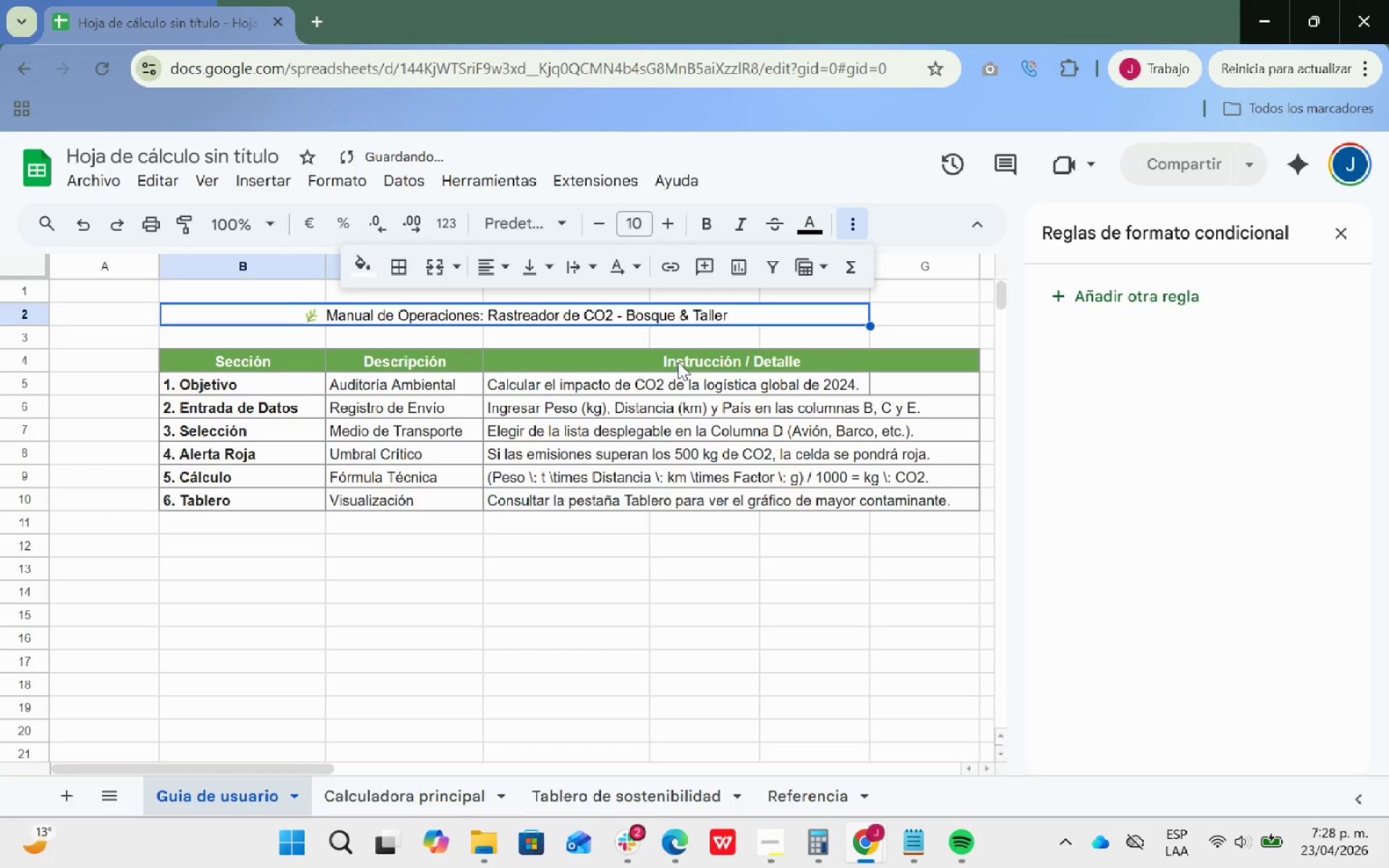 
key(Control+Z)
 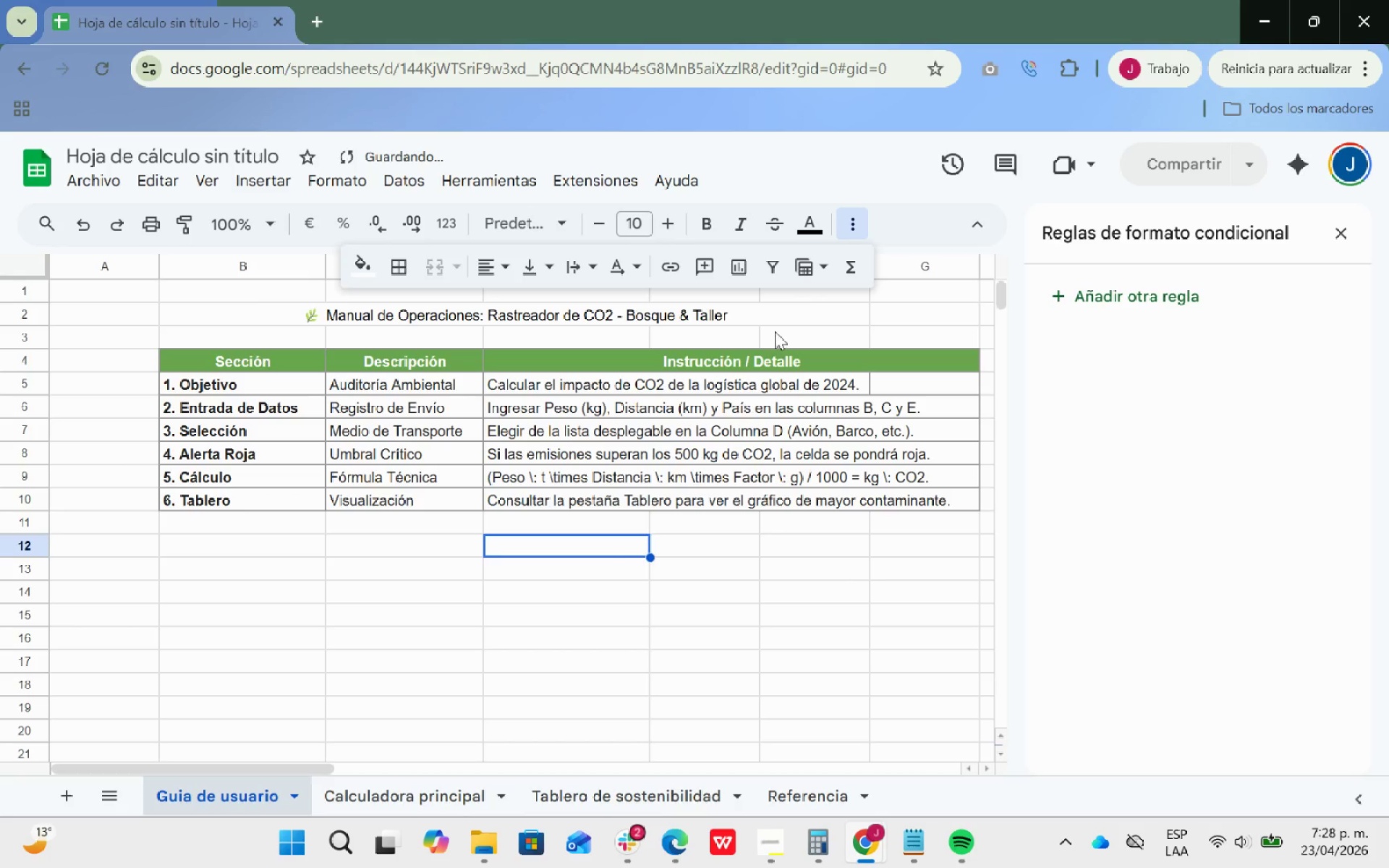 
left_click_drag(start_coordinate=[777, 318], to_coordinate=[325, 287])
 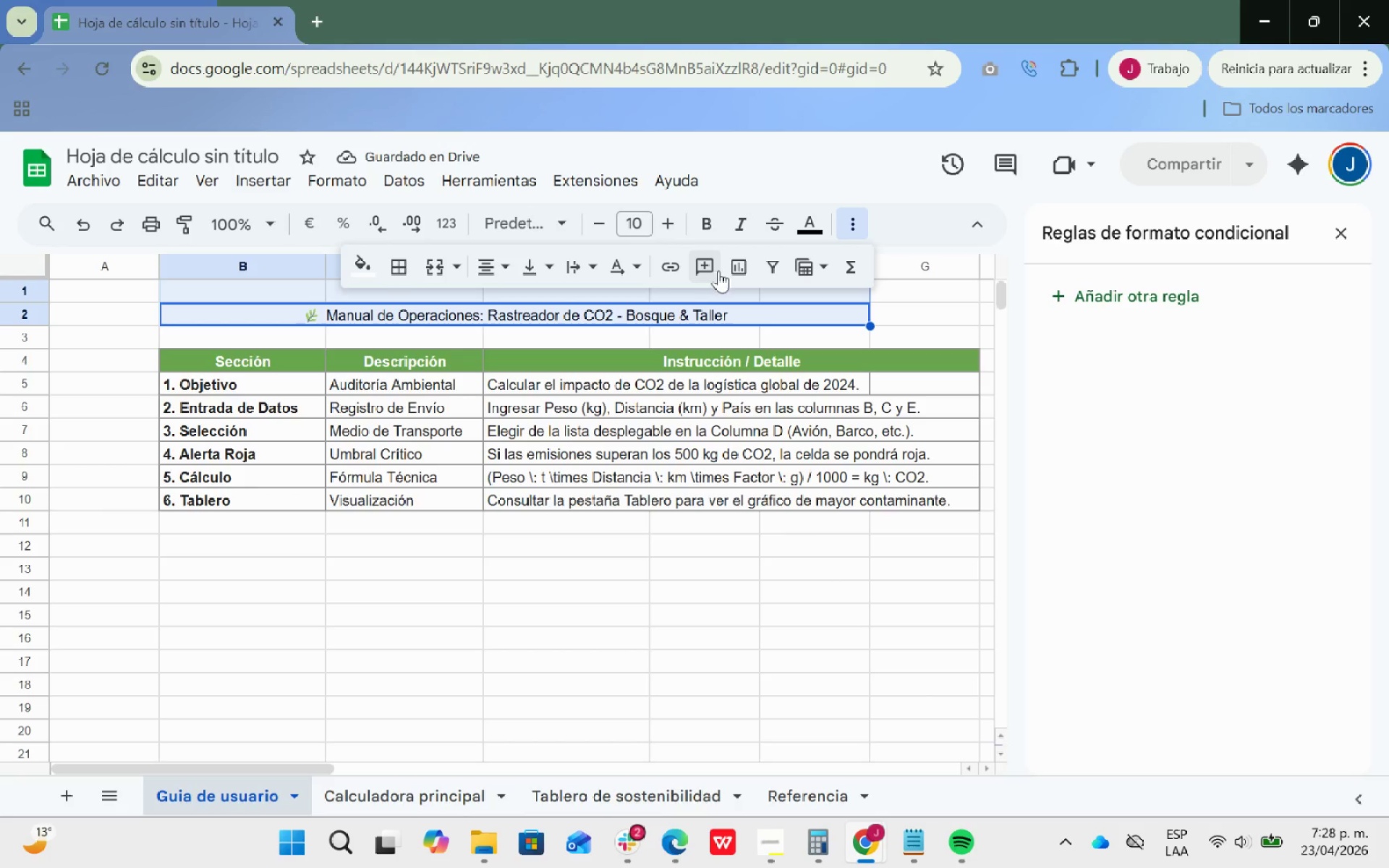 
left_click([710, 227])
 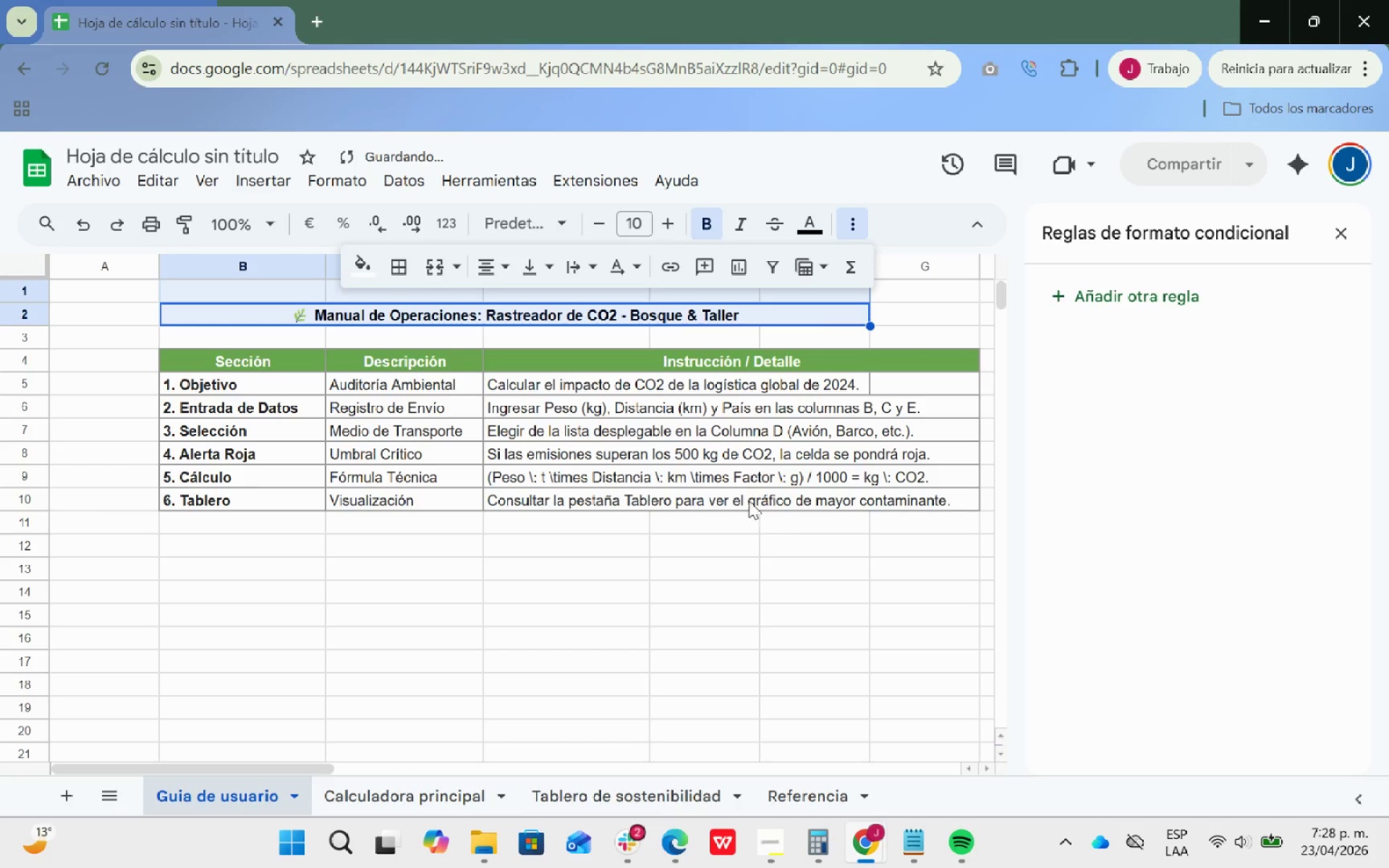 
left_click([731, 560])
 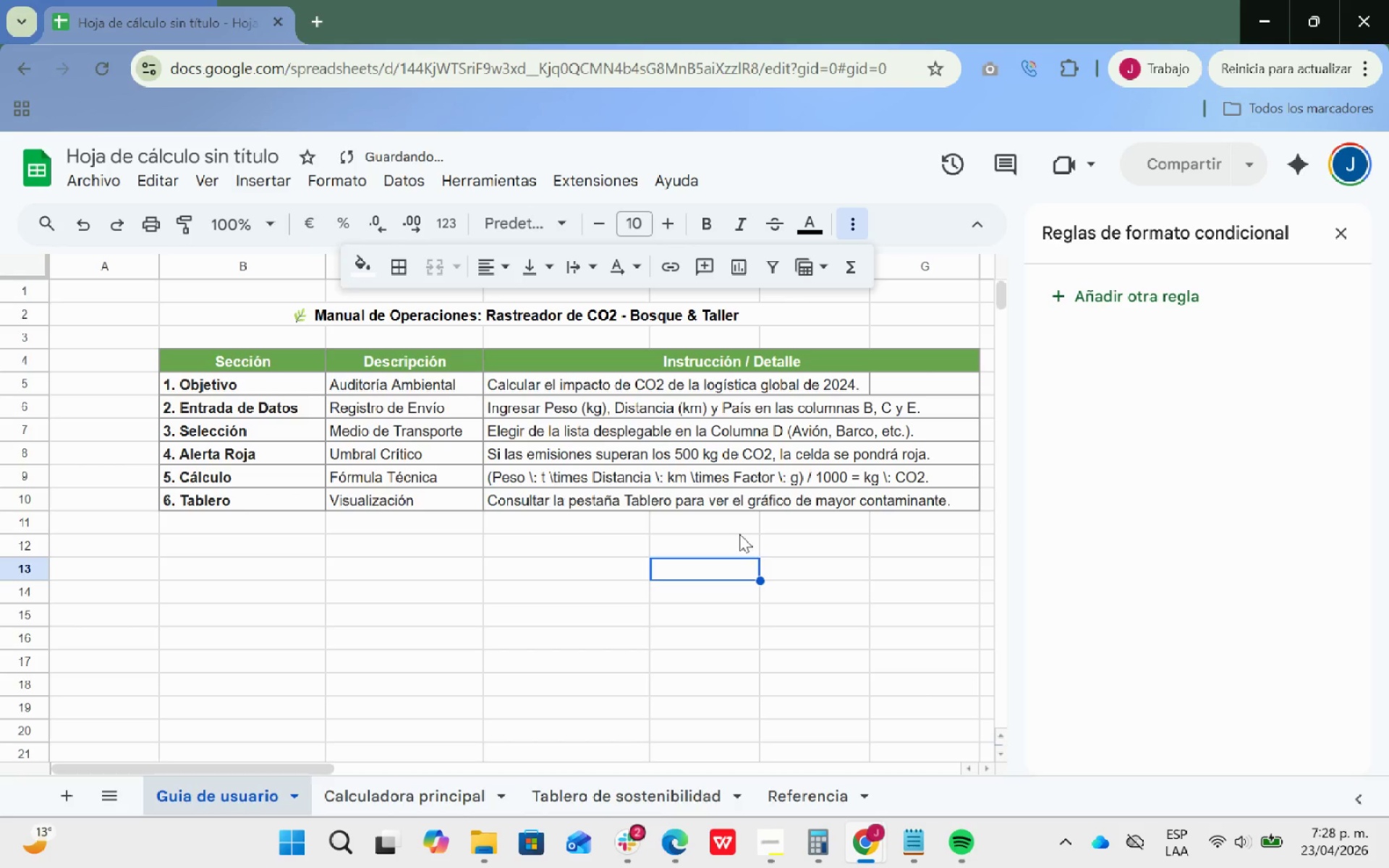 
scroll: coordinate [739, 534], scroll_direction: up, amount: 2.0
 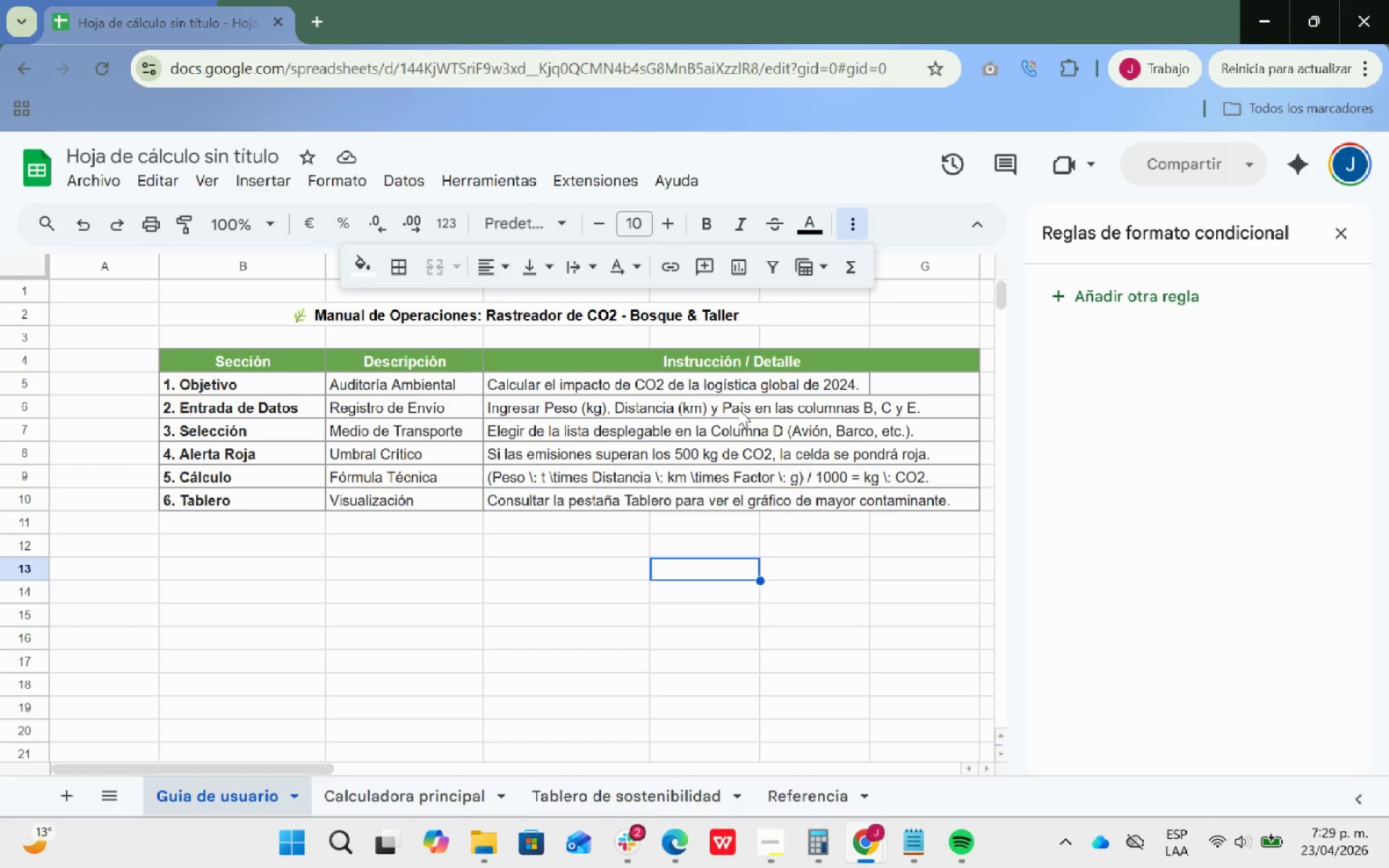 
wait(21.68)
 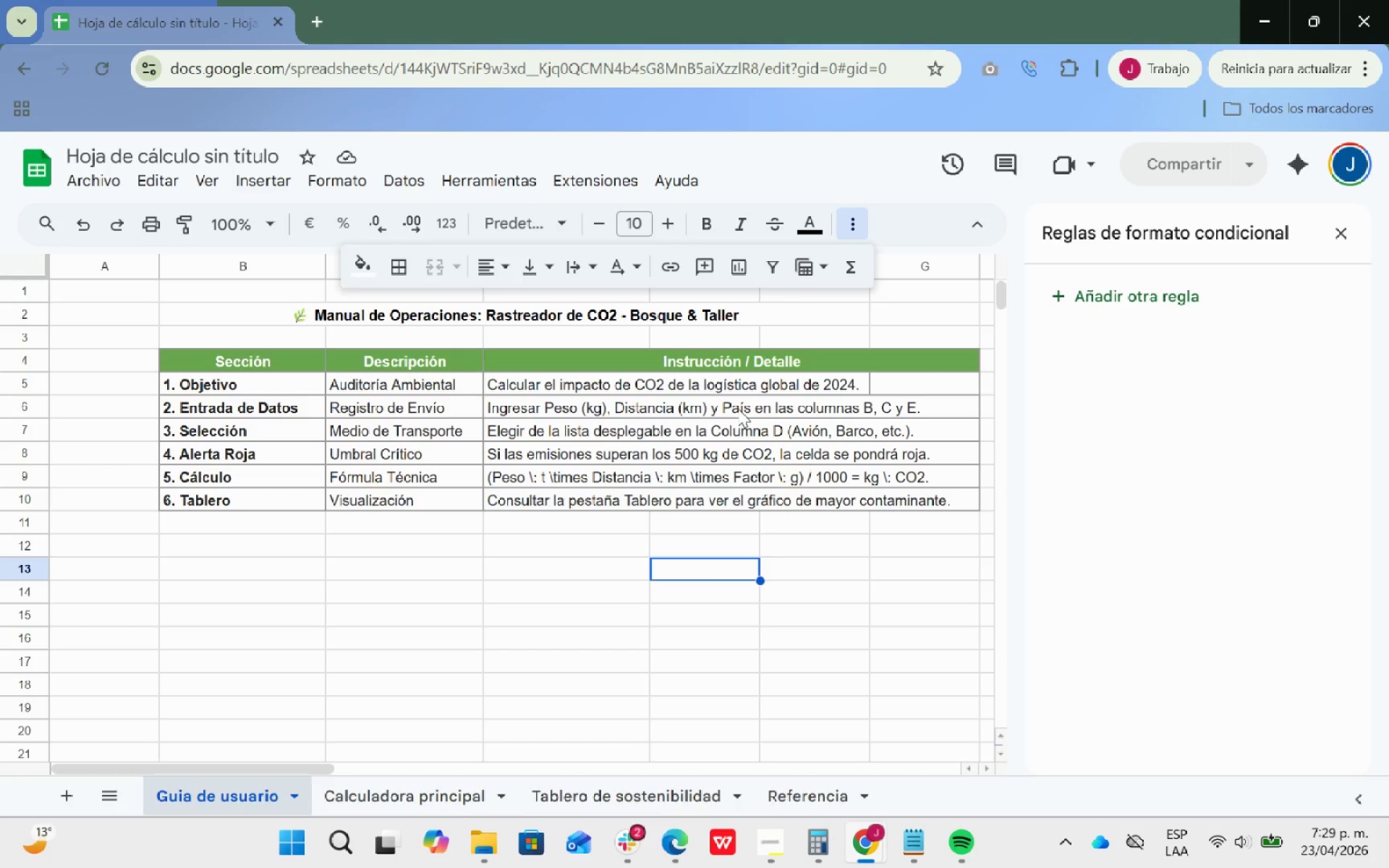 
left_click([209, 183])
 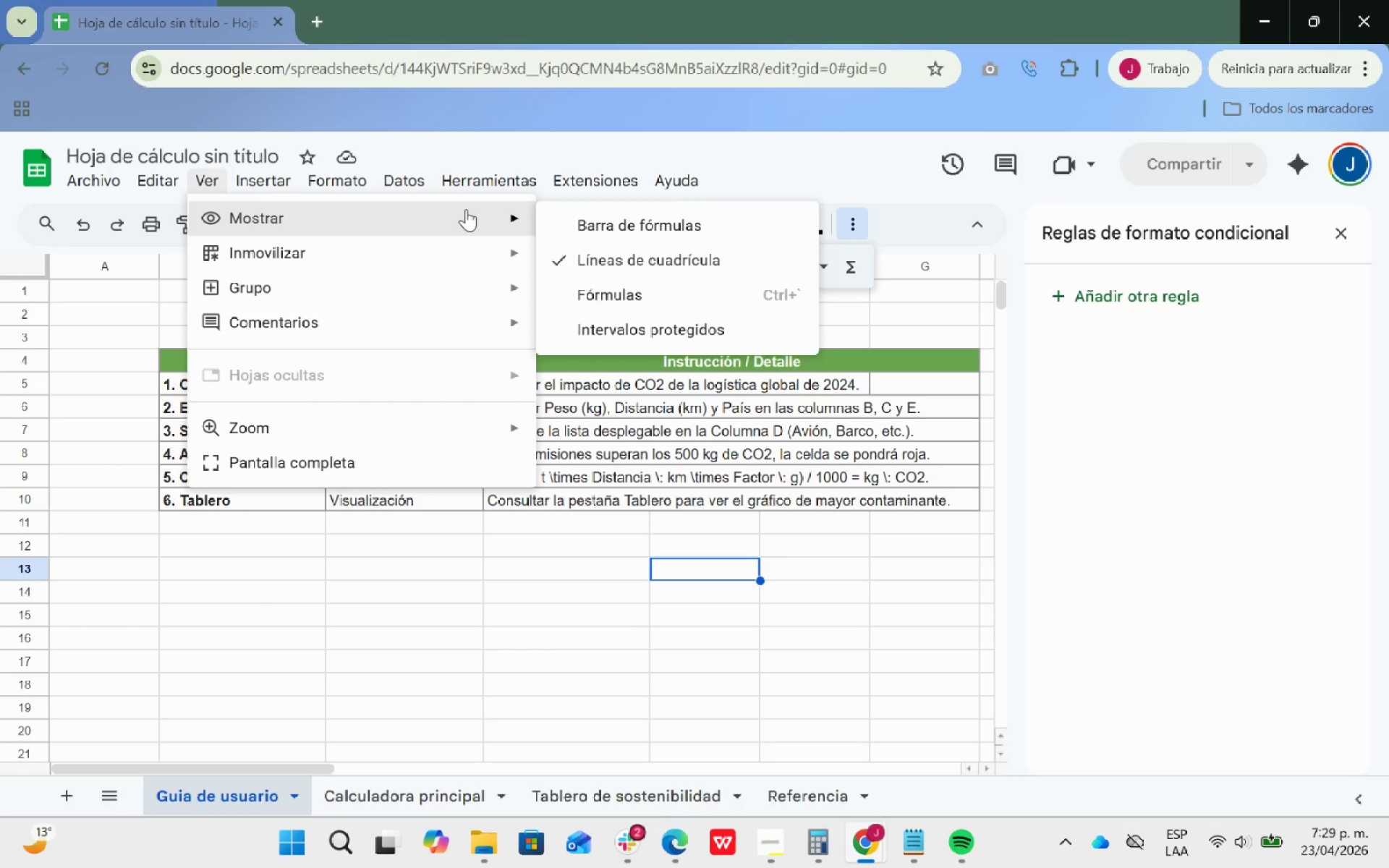 
wait(5.19)
 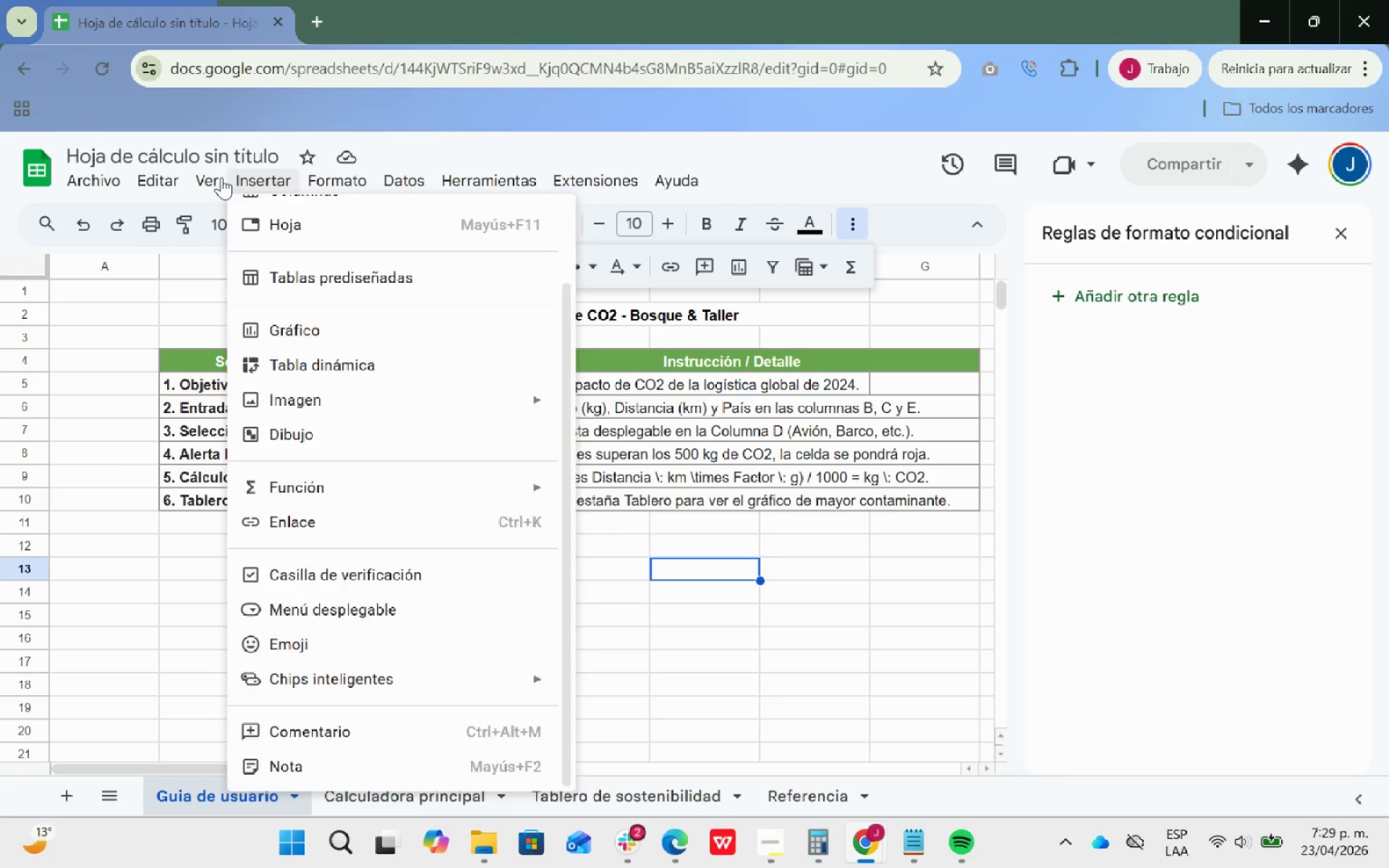 
left_click([595, 263])
 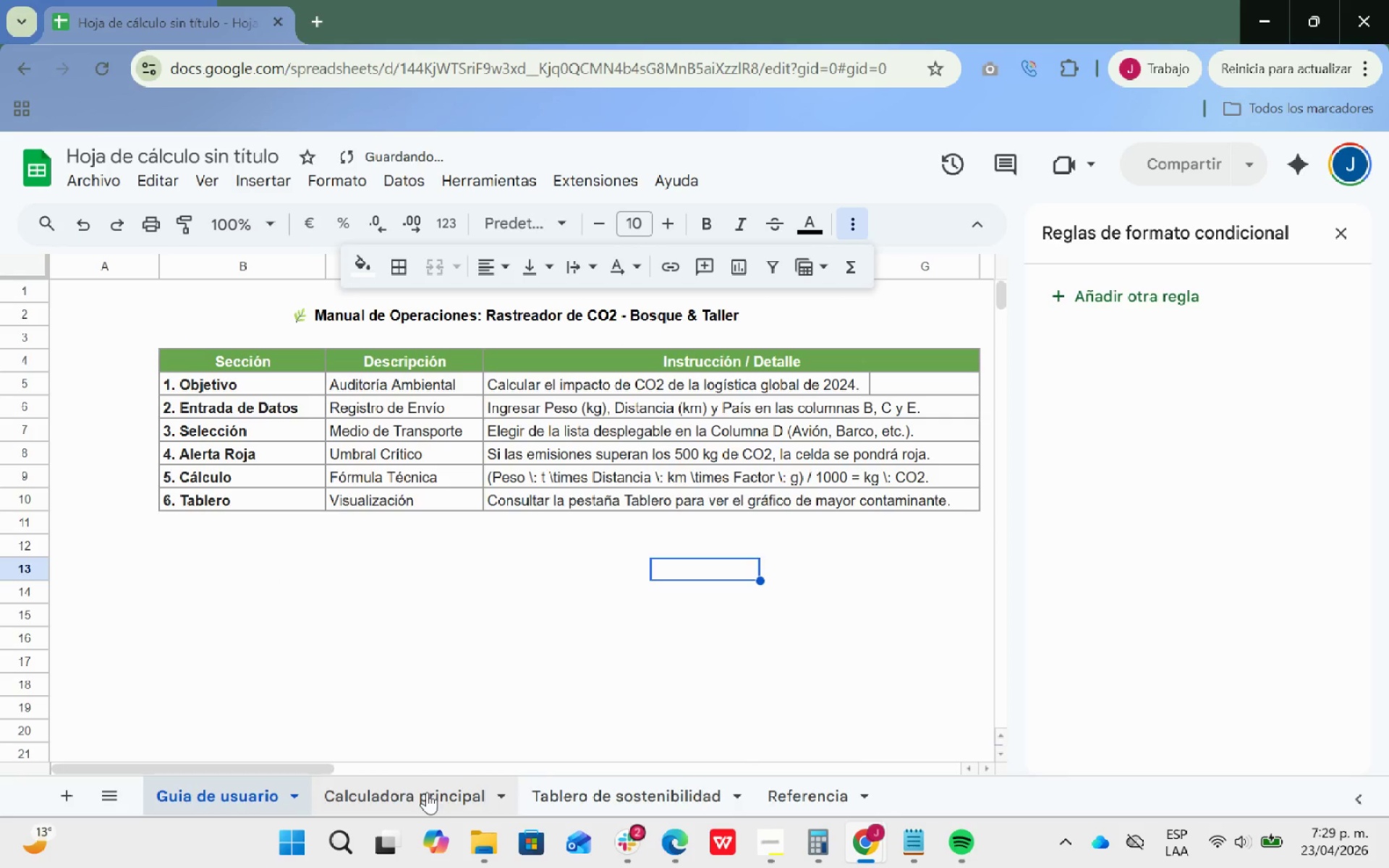 
left_click([422, 796])
 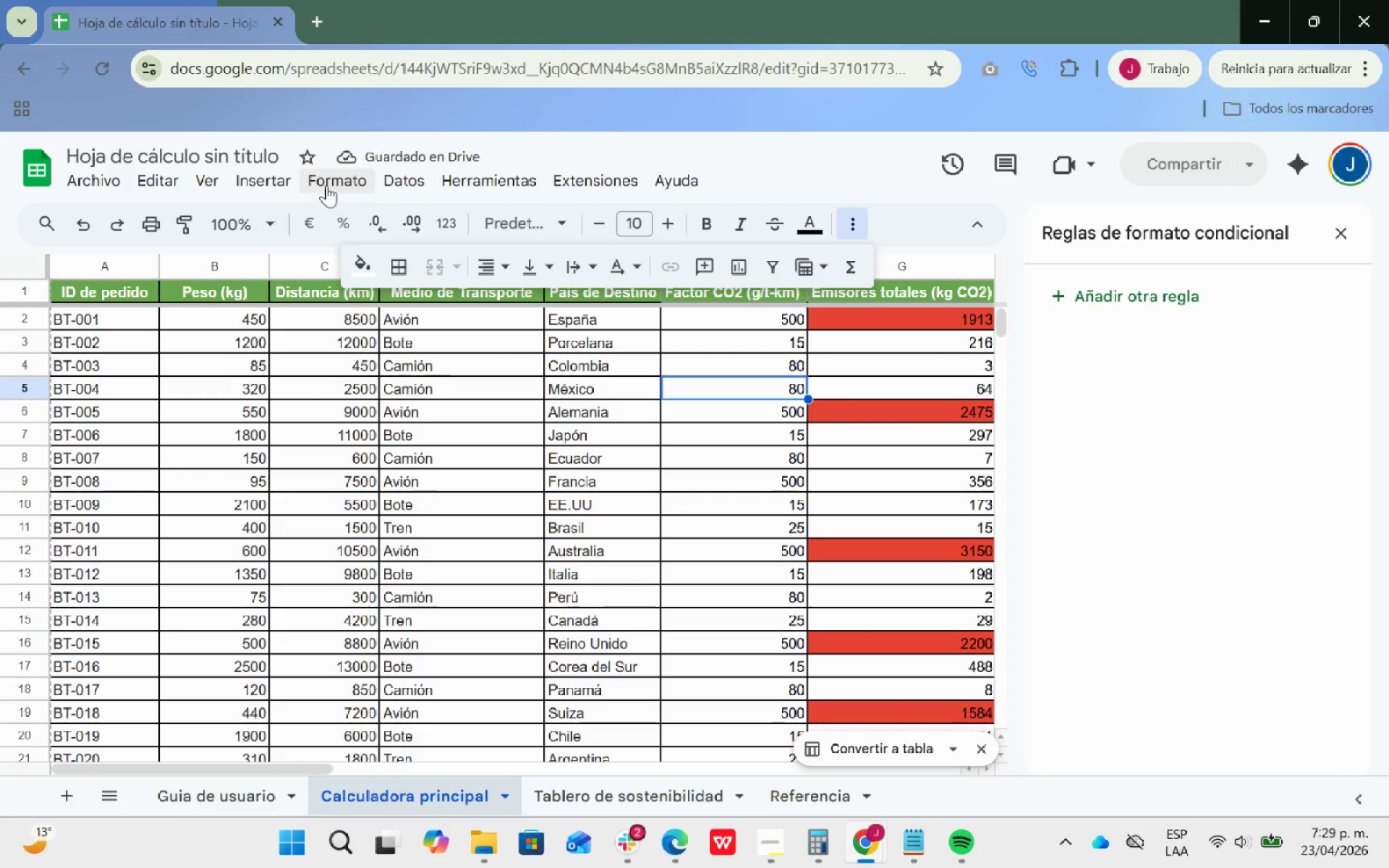 
left_click([211, 174])
 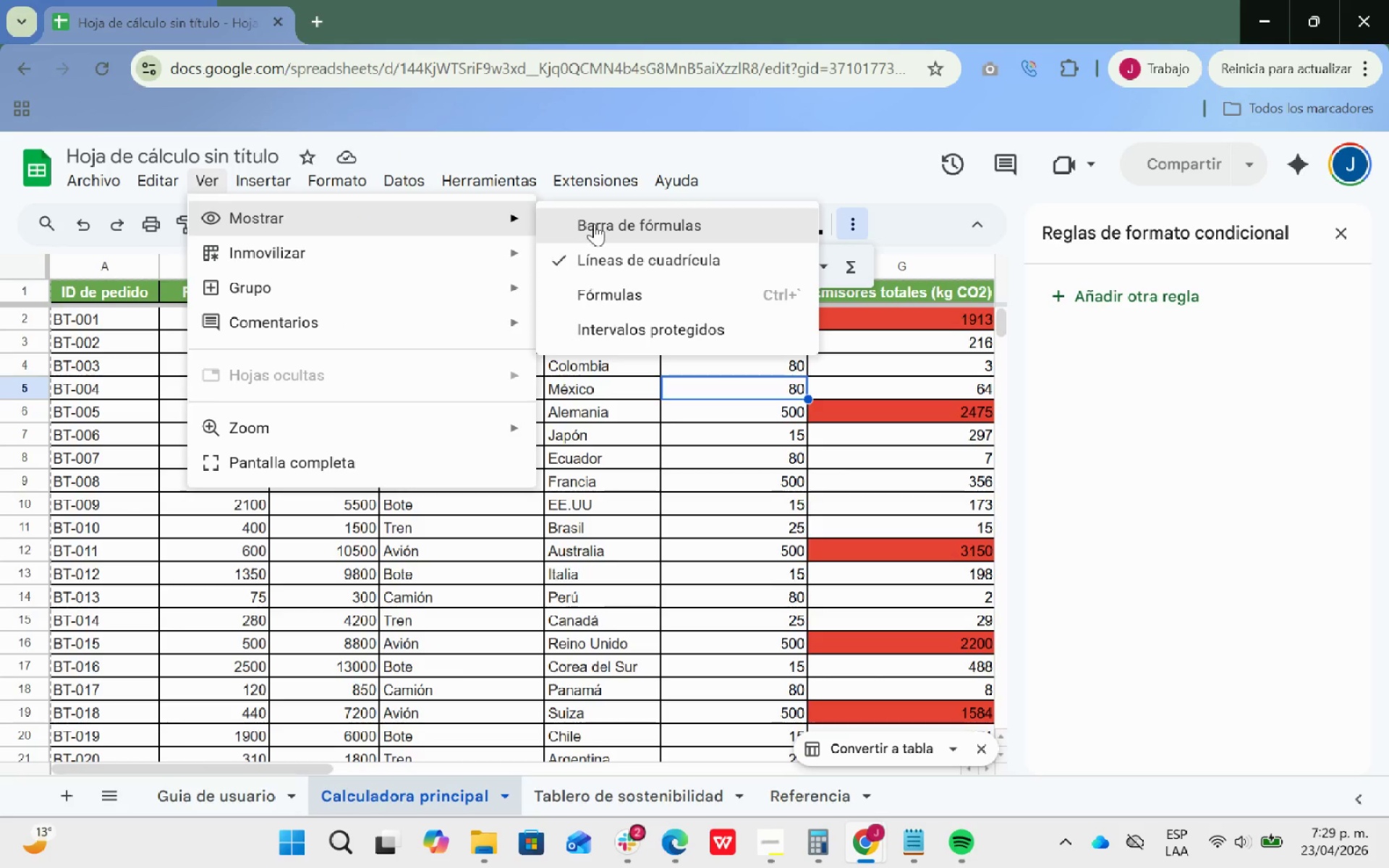 
left_click([605, 262])
 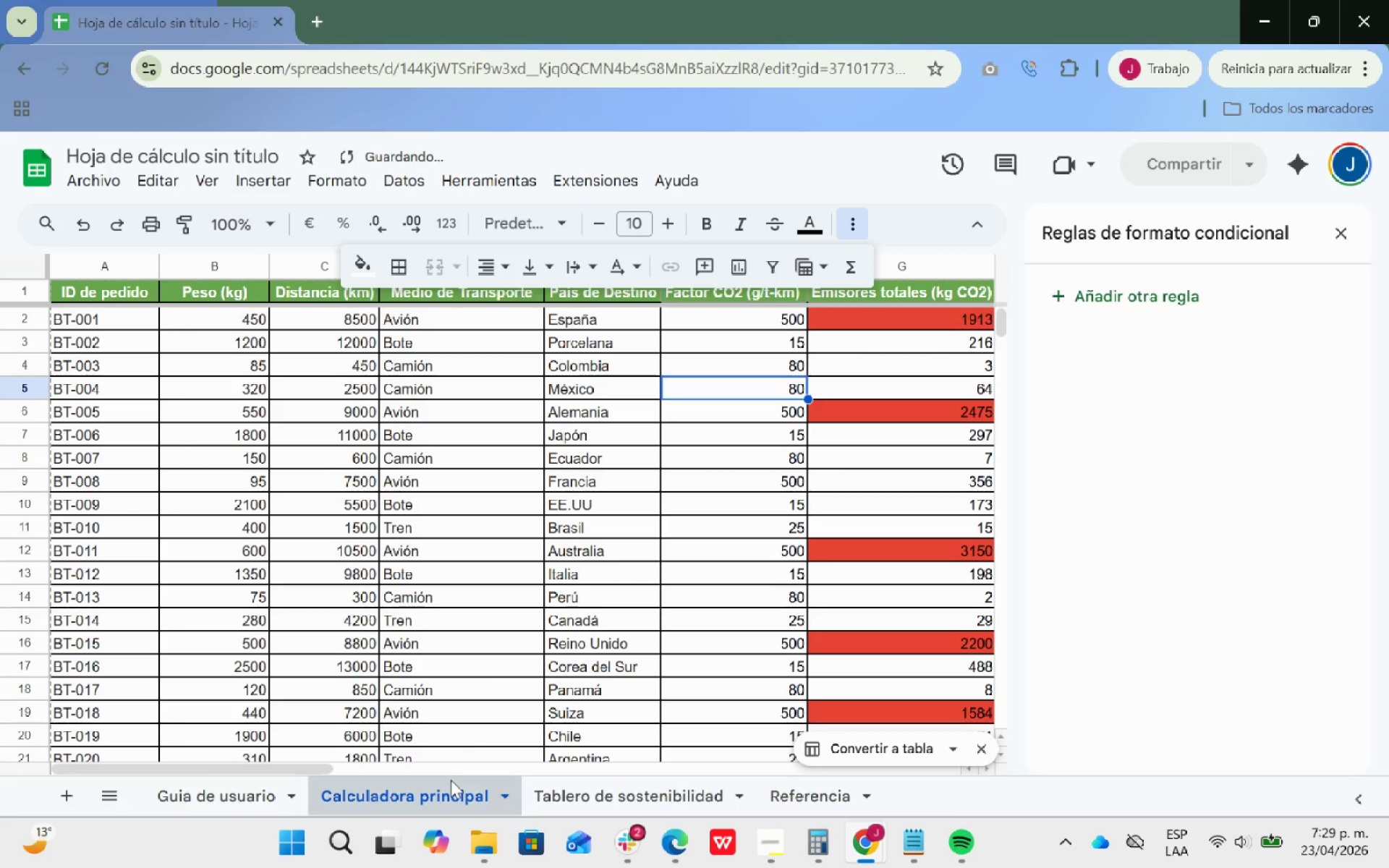 
left_click([590, 811])
 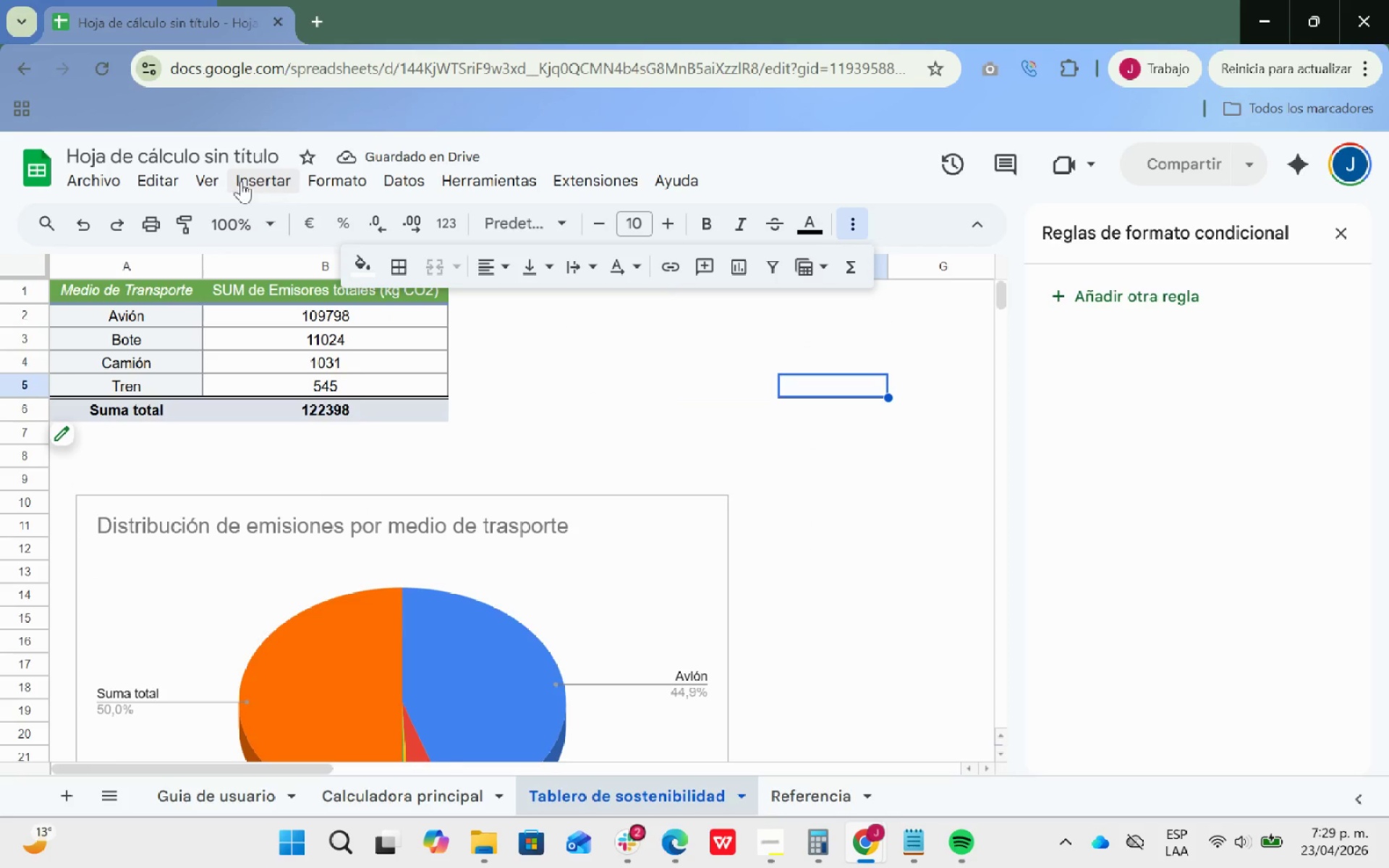 
left_click([218, 181])
 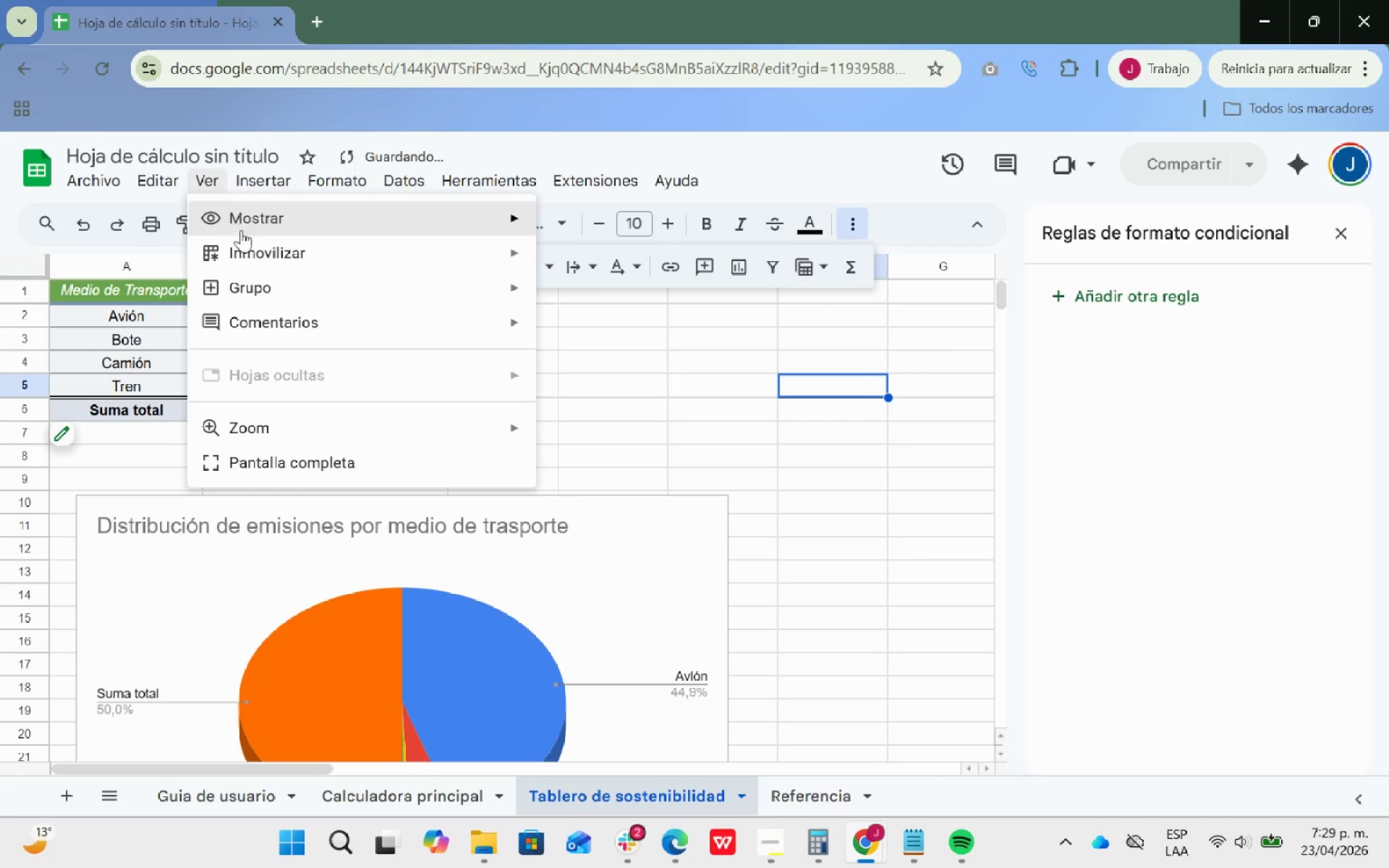 
wait(6.73)
 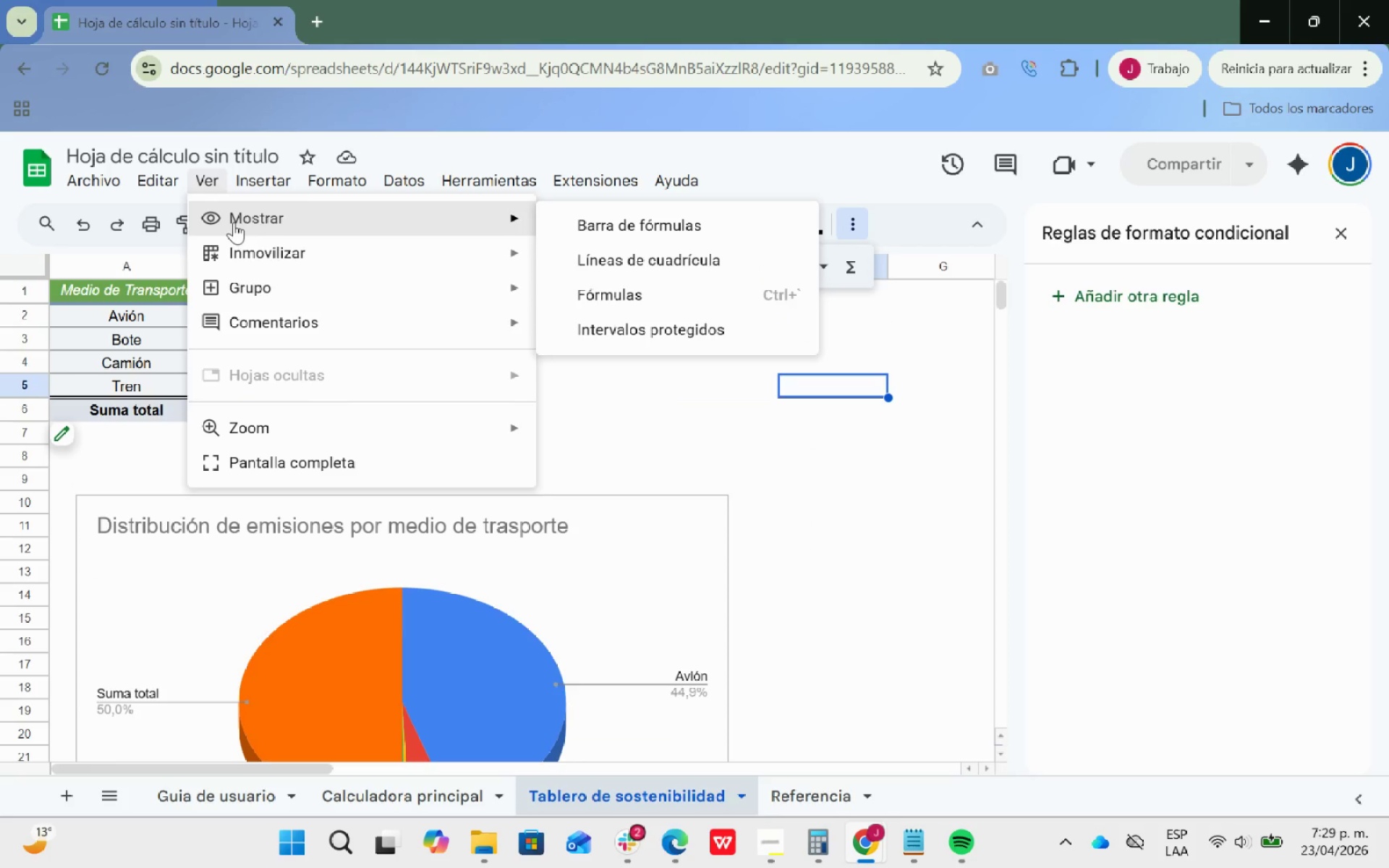 
left_click([569, 254])
 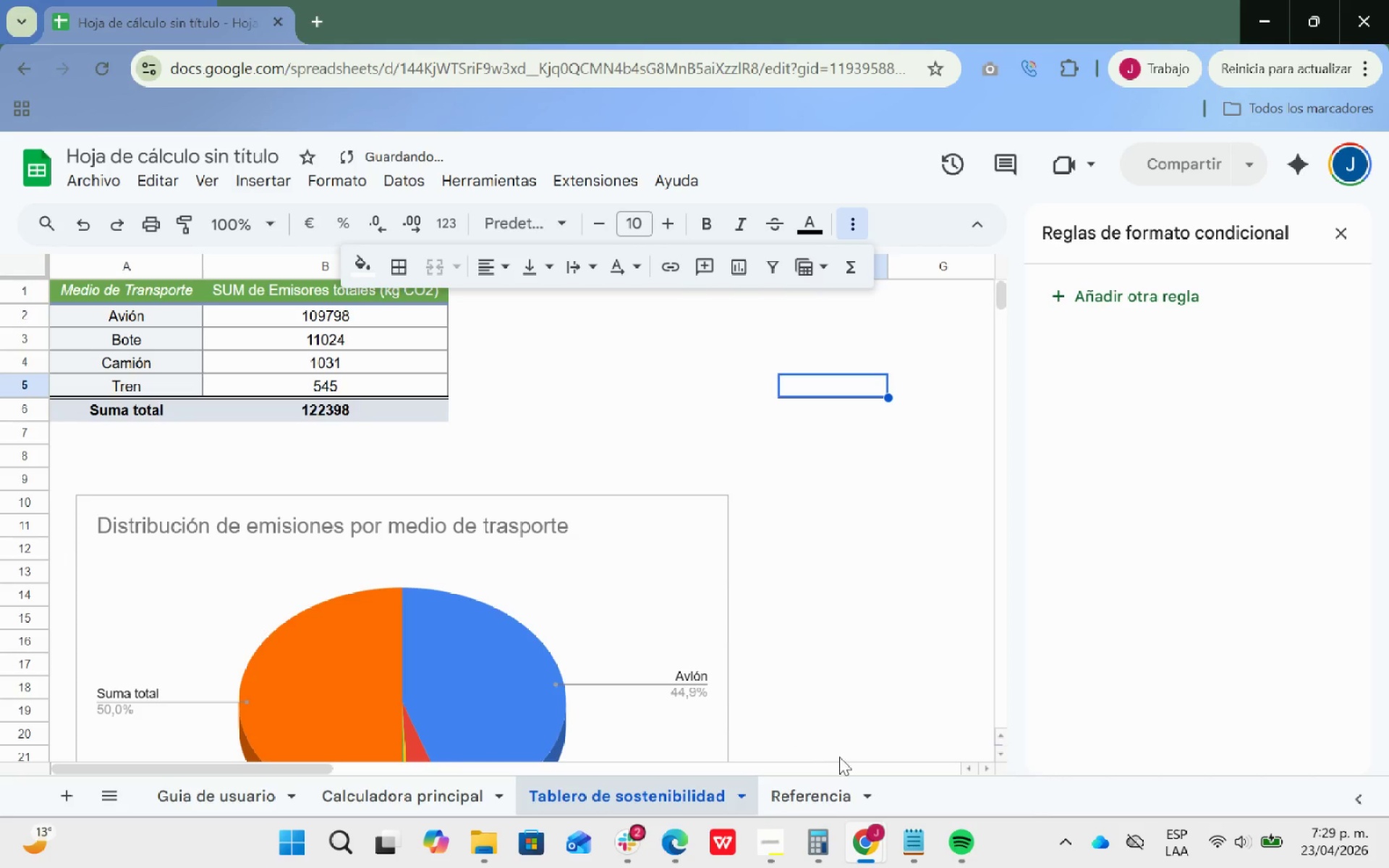 
left_click([836, 791])
 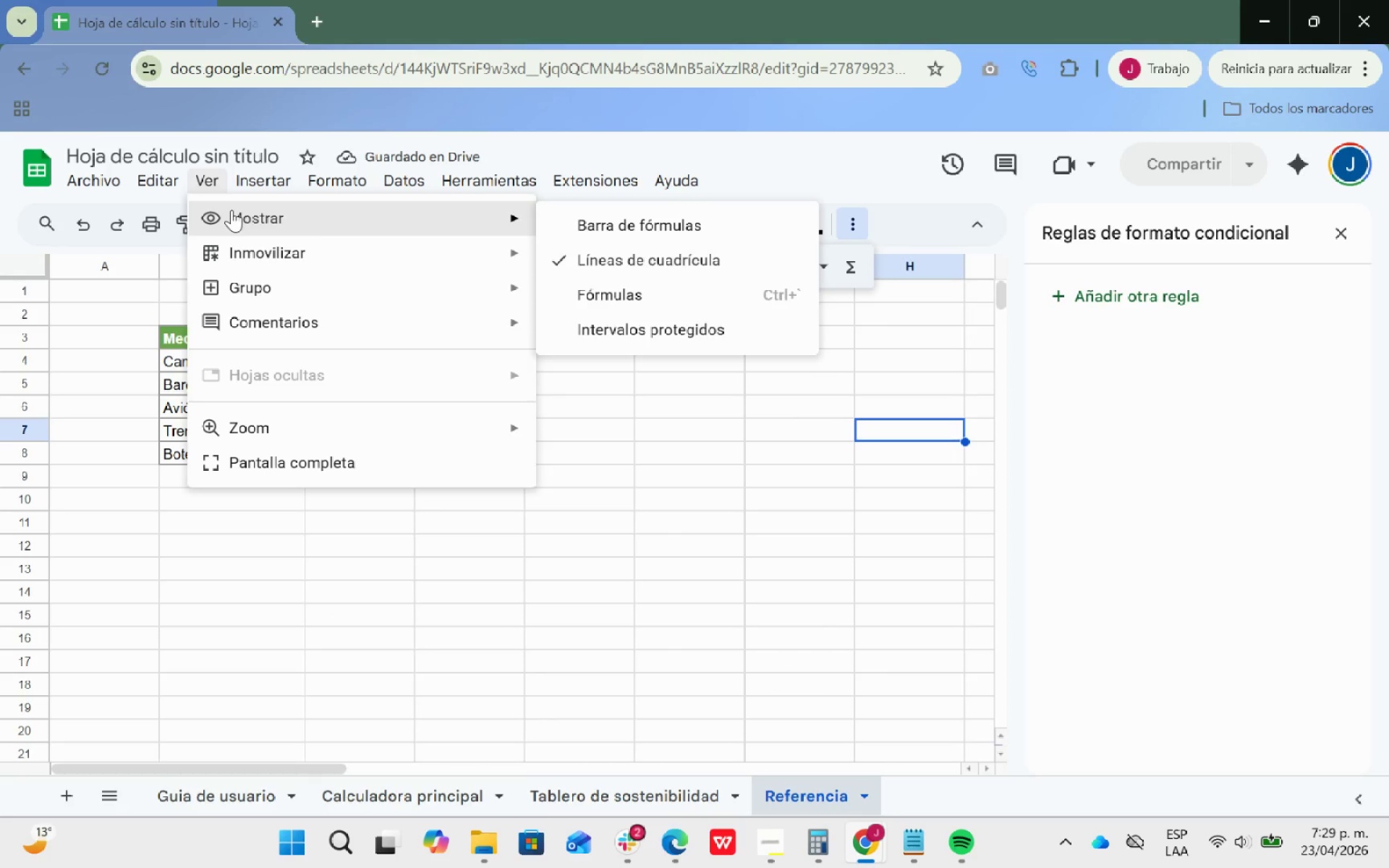 
left_click([582, 262])
 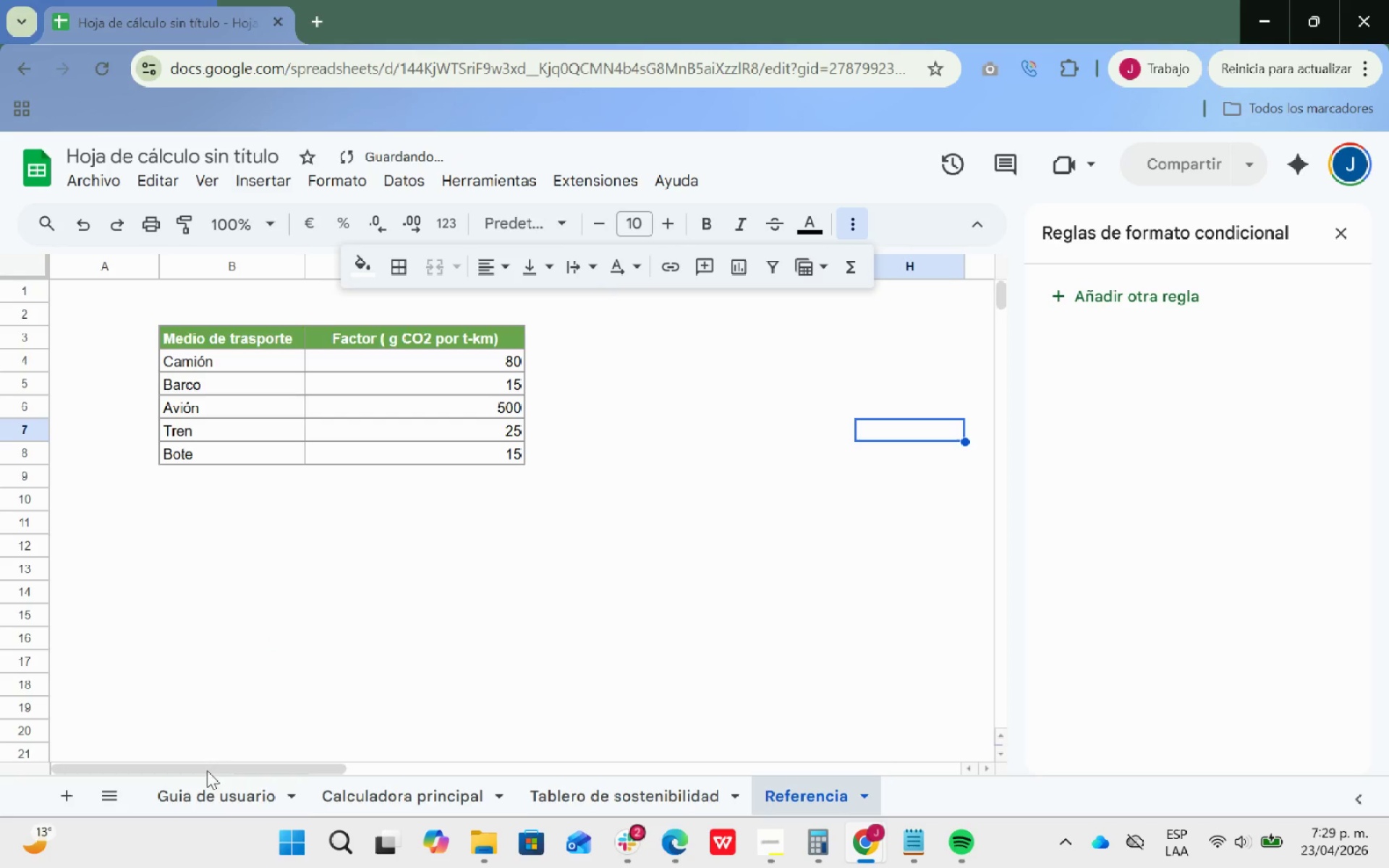 
left_click([192, 807])
 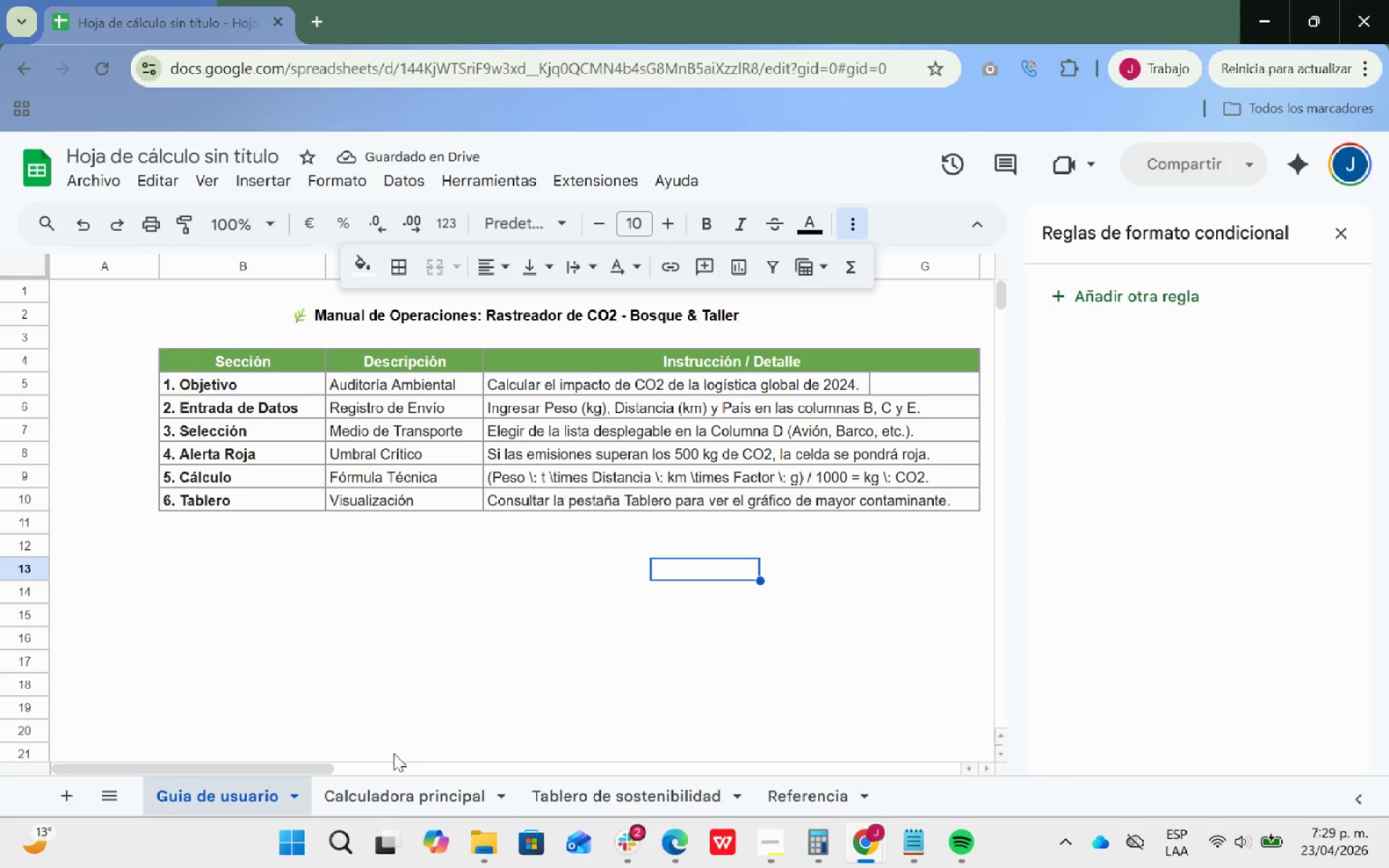 
left_click([389, 794])
 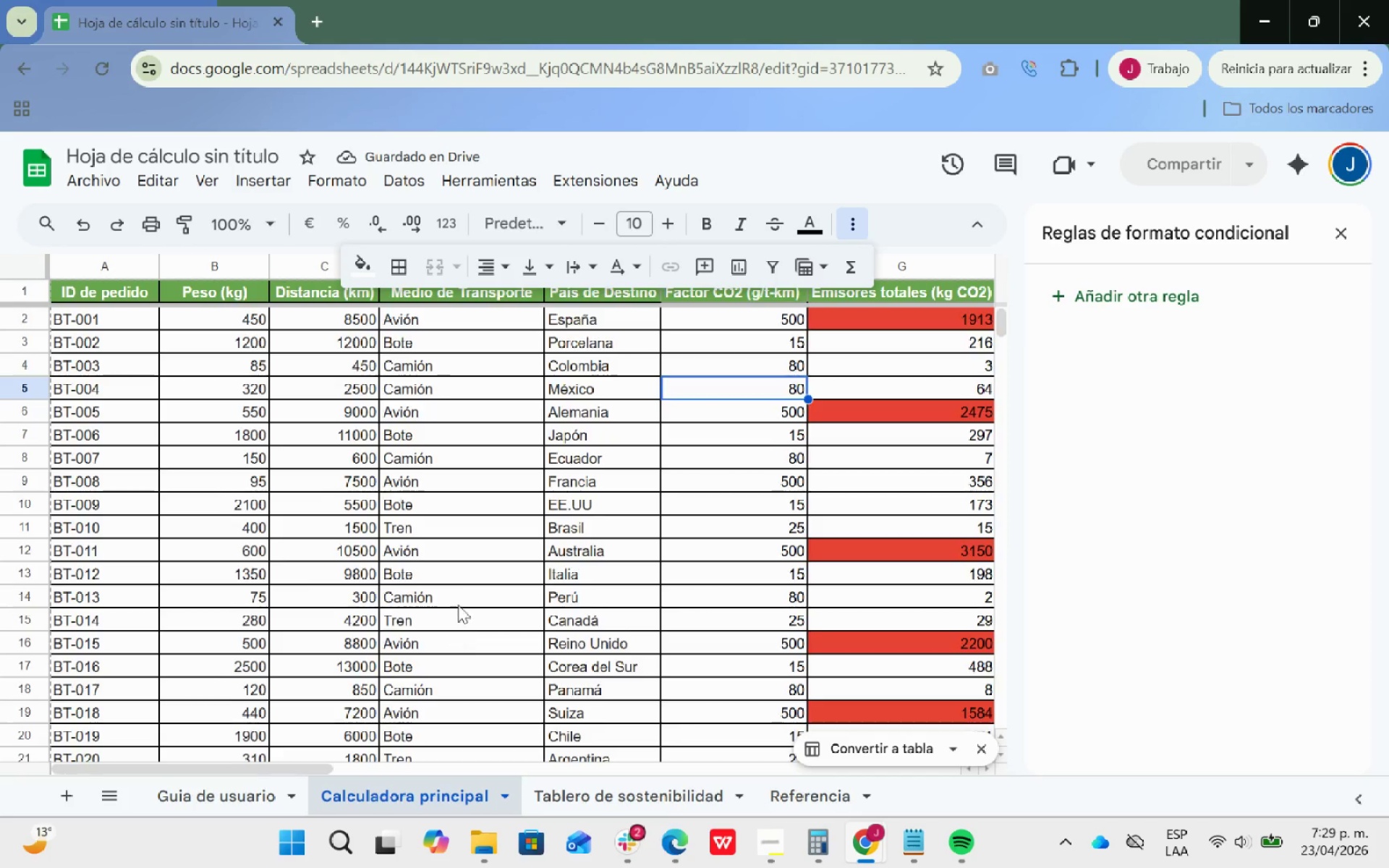 
scroll: coordinate [485, 597], scroll_direction: up, amount: 21.0
 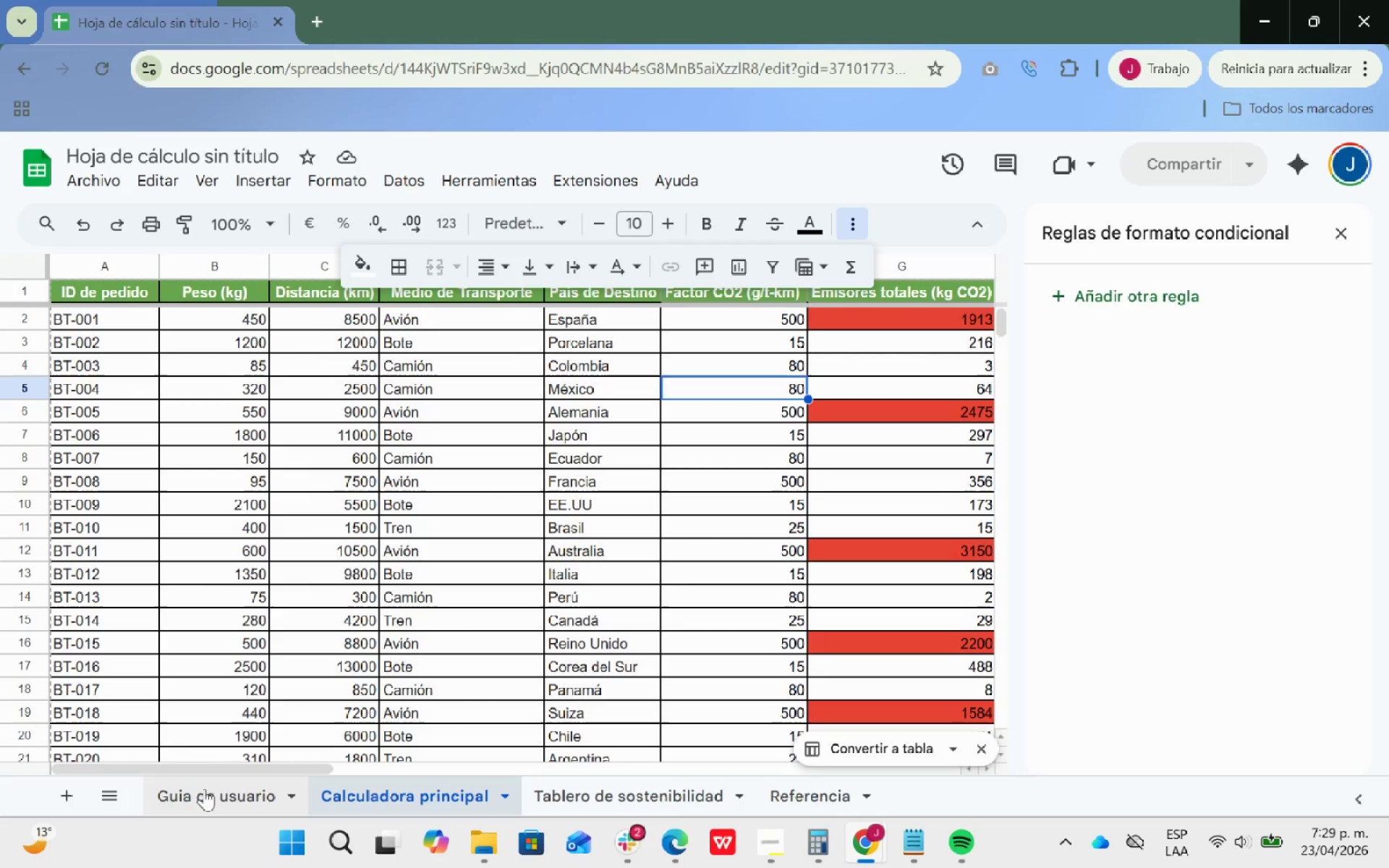 
left_click([204, 789])
 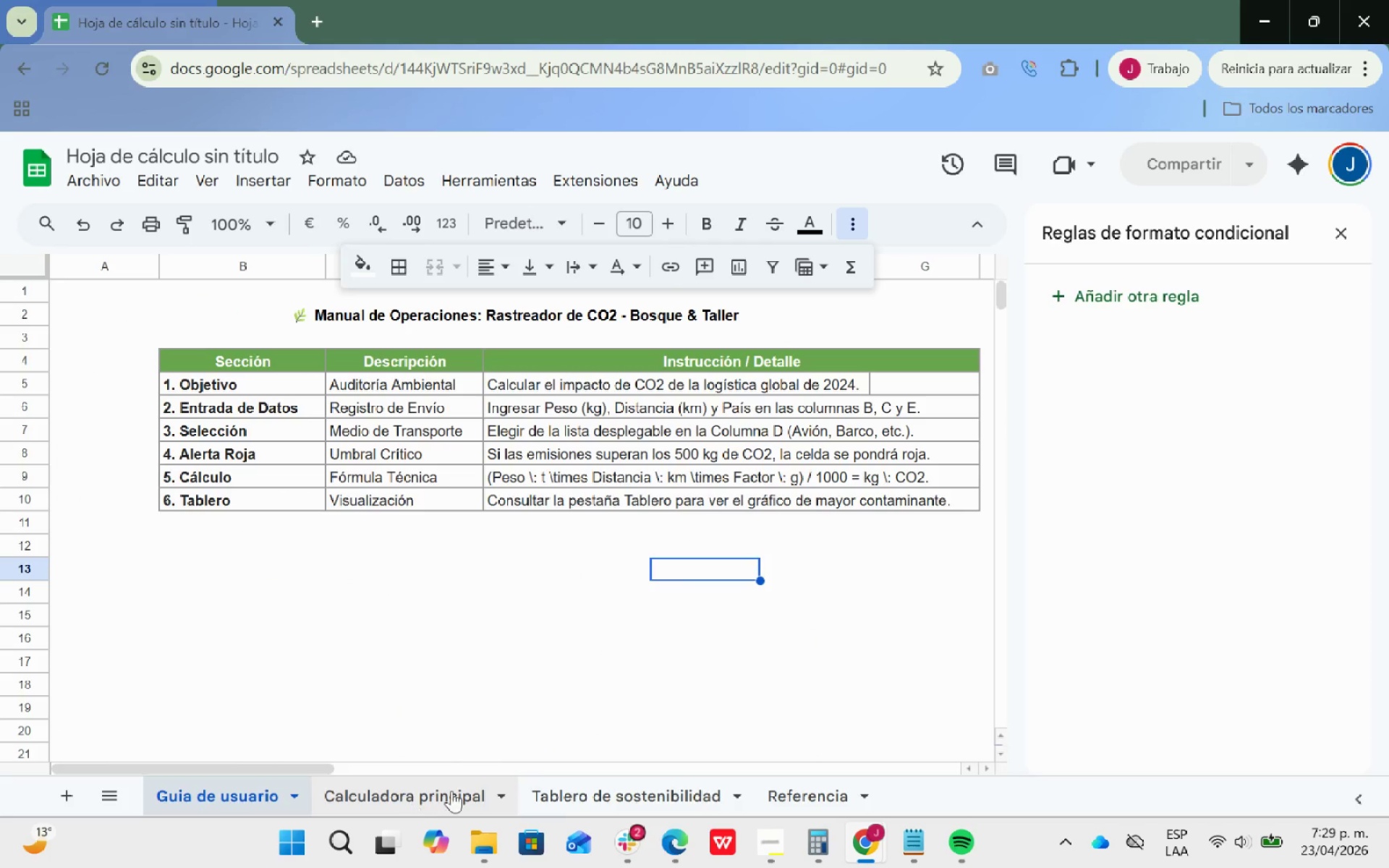 
left_click([611, 788])
 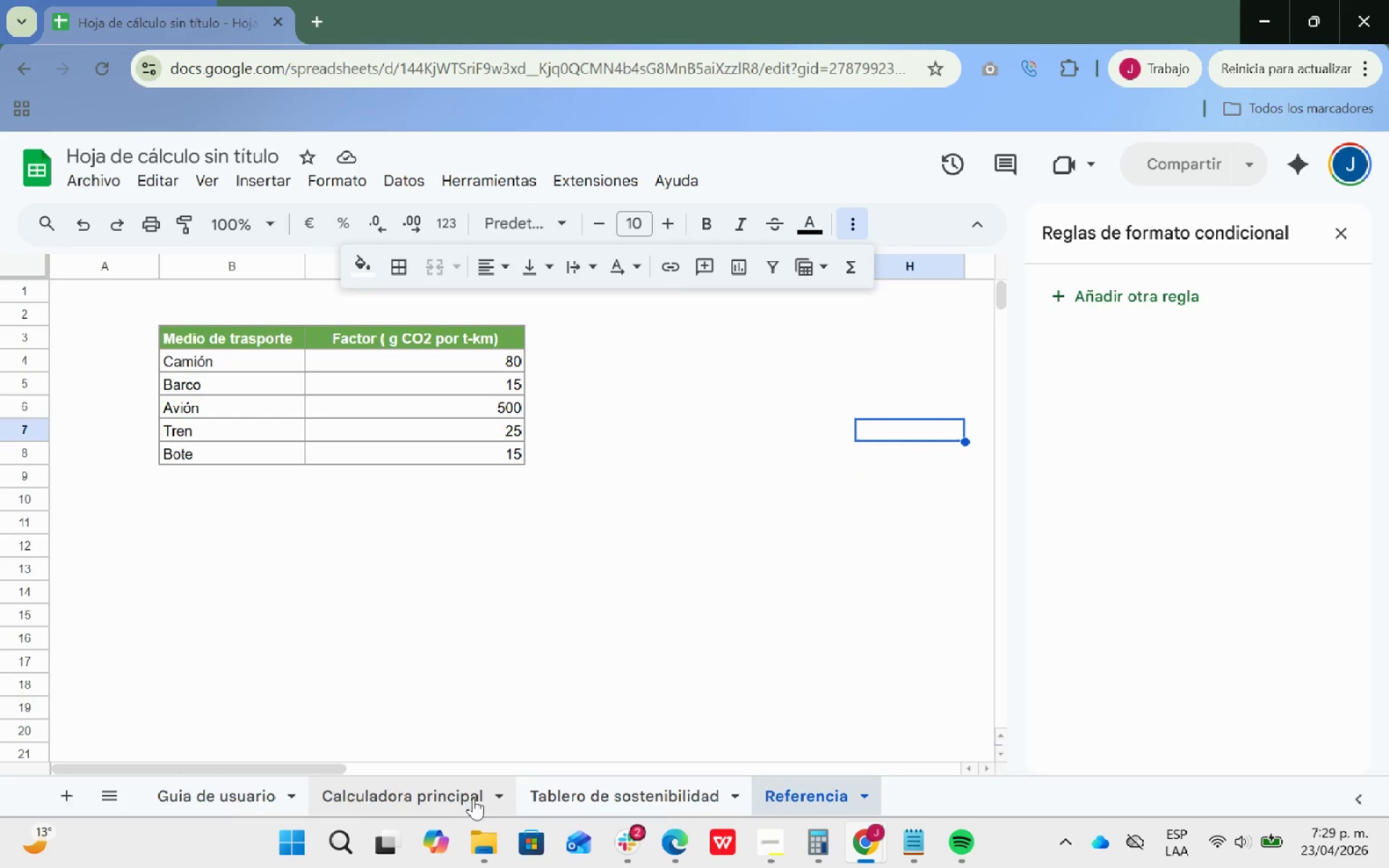 
left_click([255, 801])
 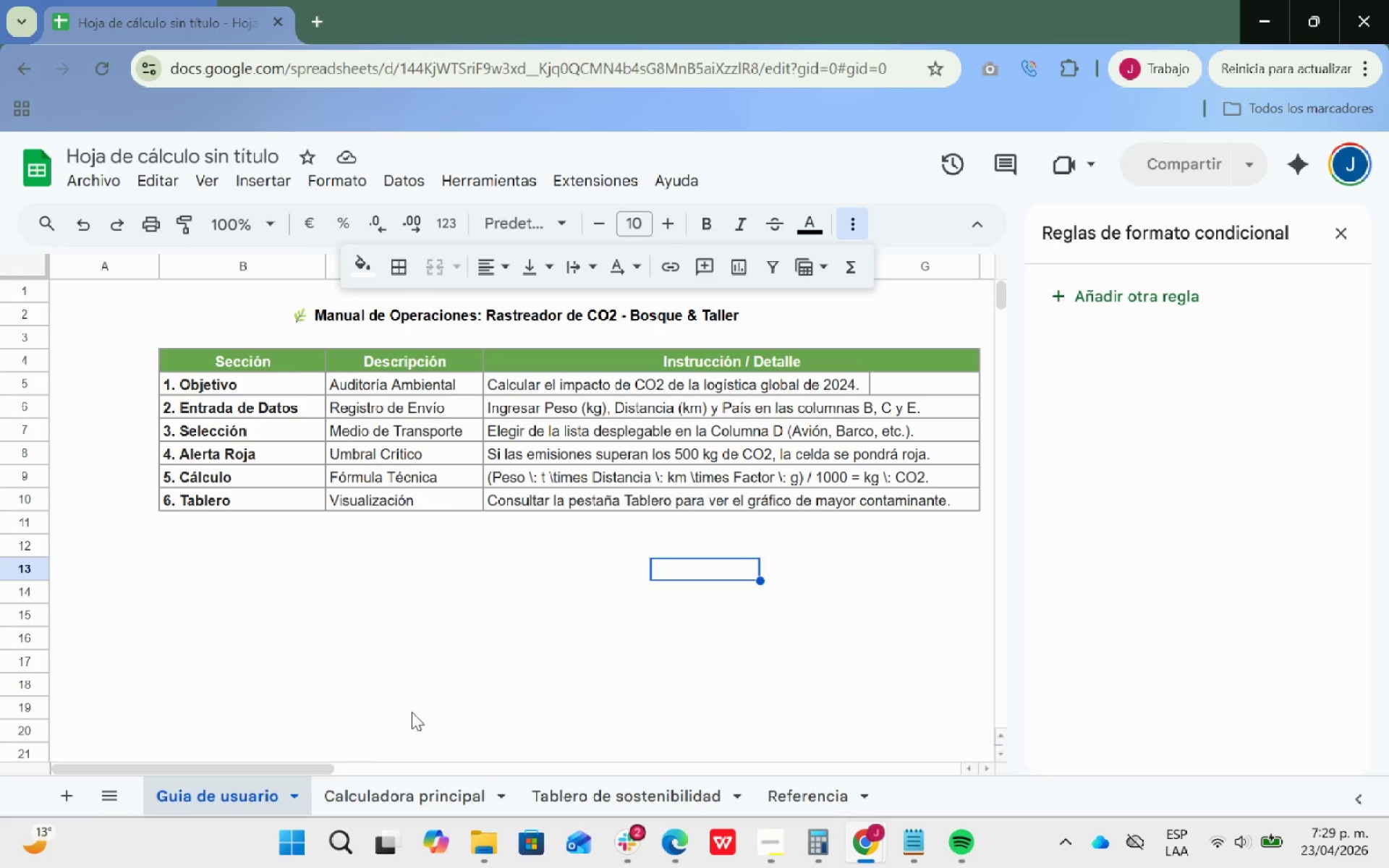 
scroll: coordinate [432, 703], scroll_direction: up, amount: 5.0
 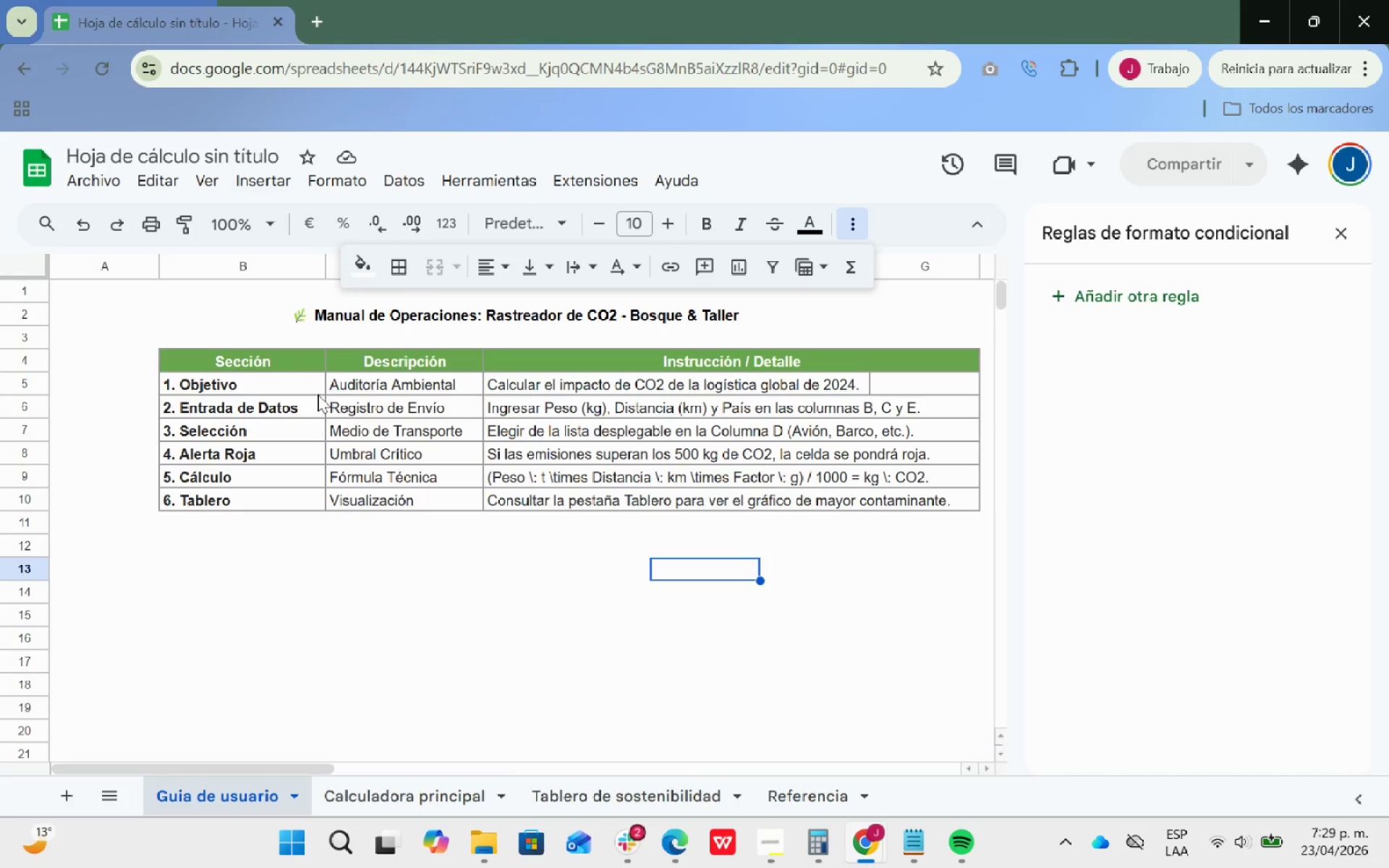 
wait(5.96)
 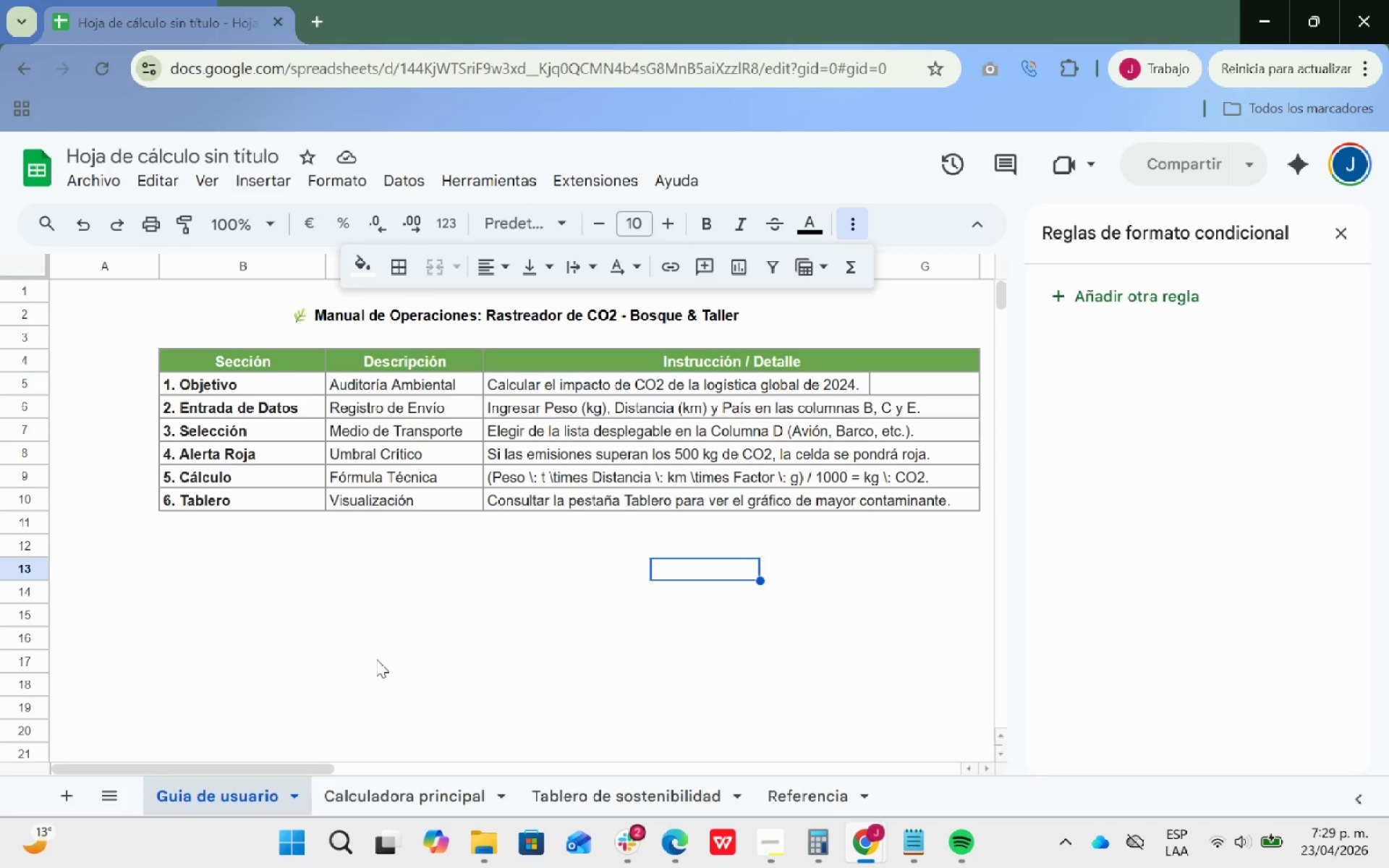 
double_click([304, 314])
 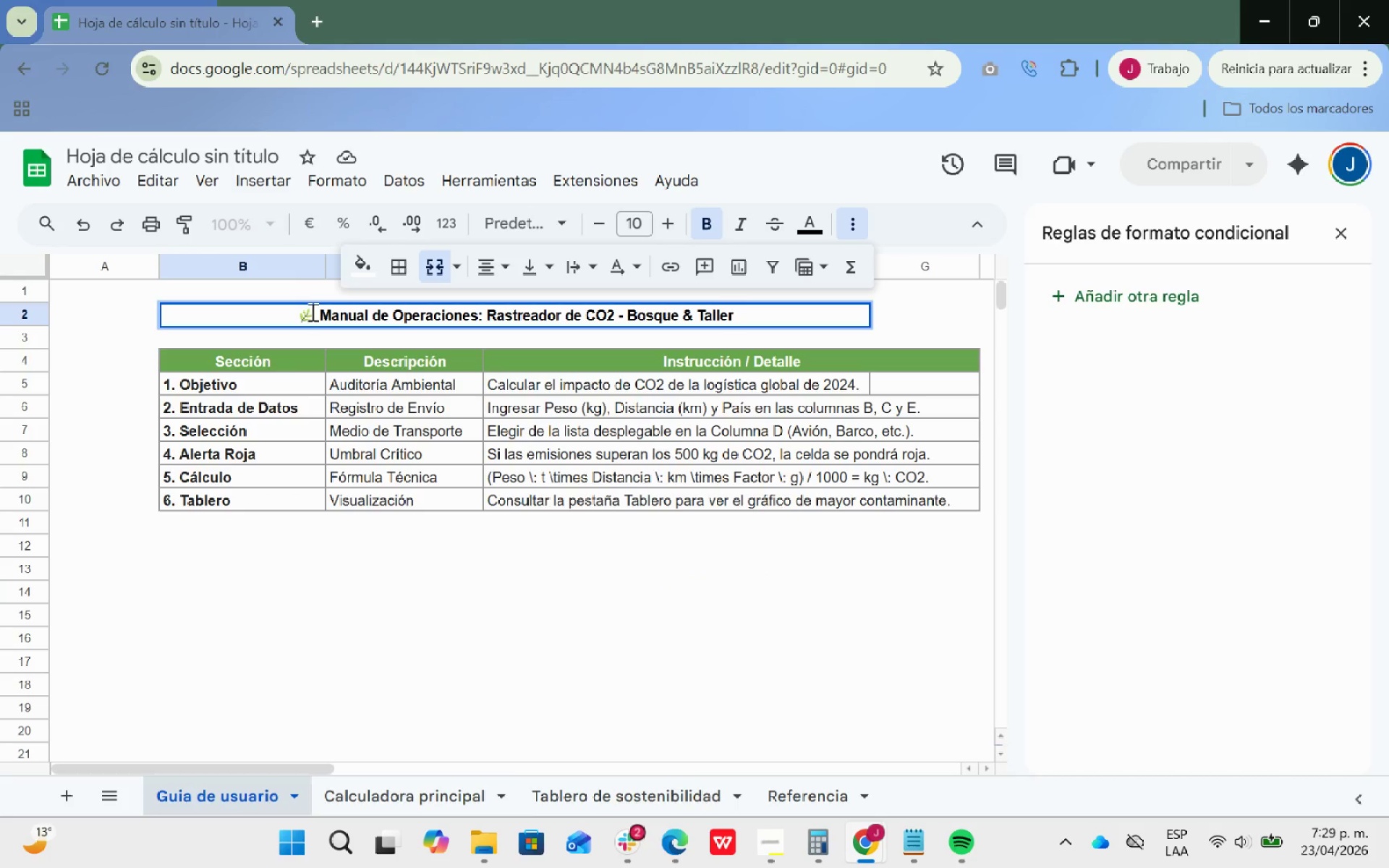 
left_click_drag(start_coordinate=[313, 312], to_coordinate=[293, 313])
 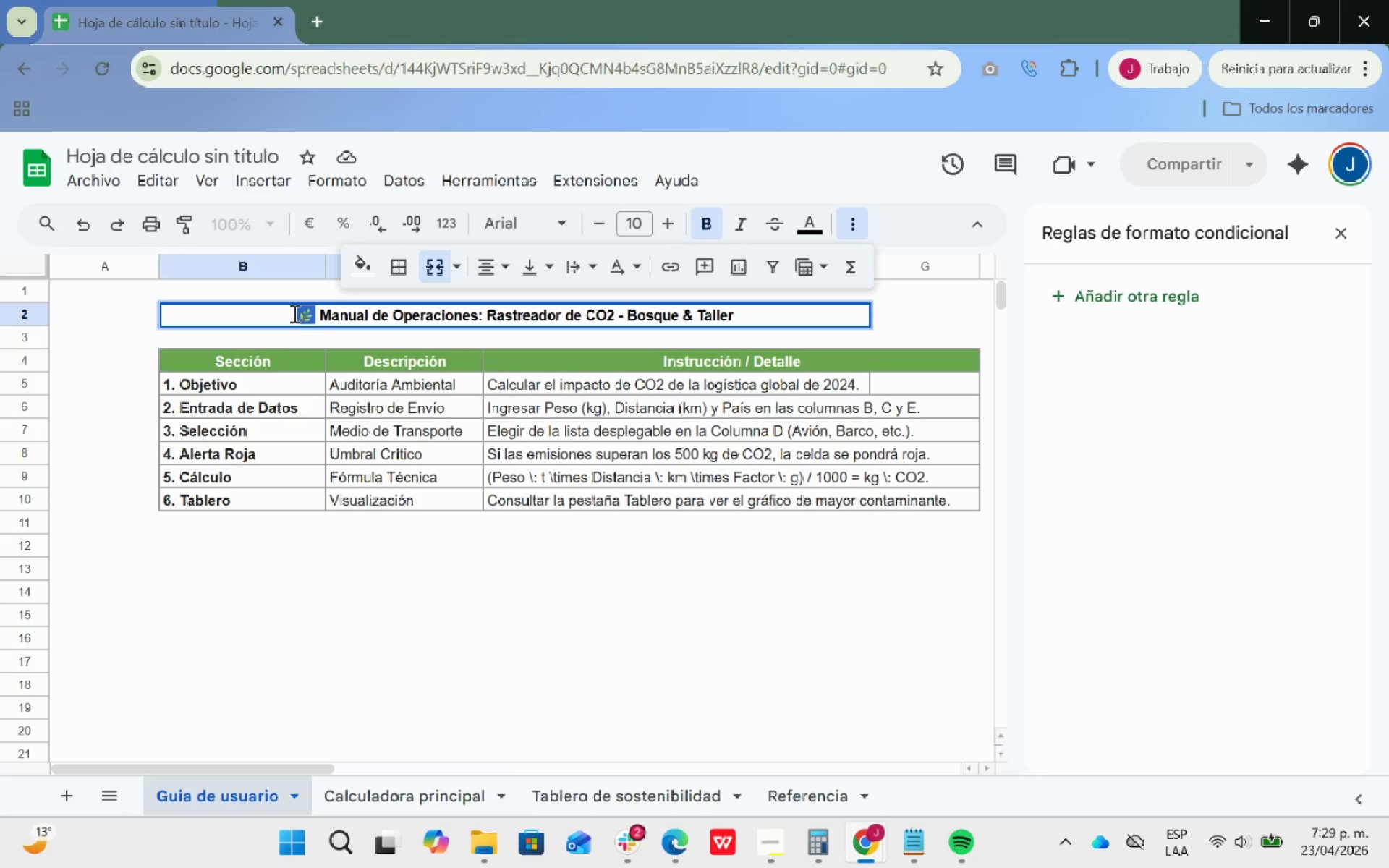 
key(Control+ControlLeft)
 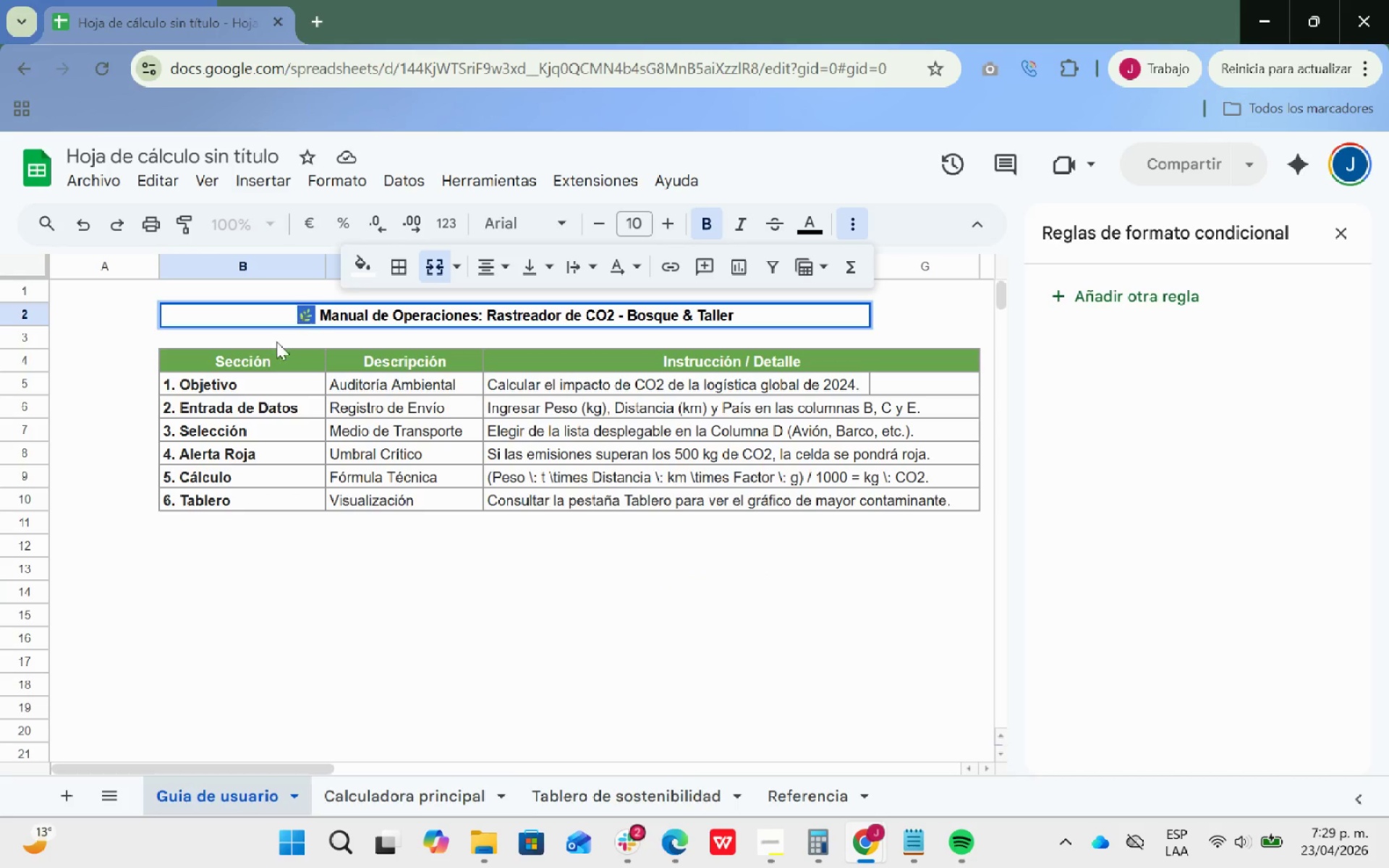 
key(Control+C)
 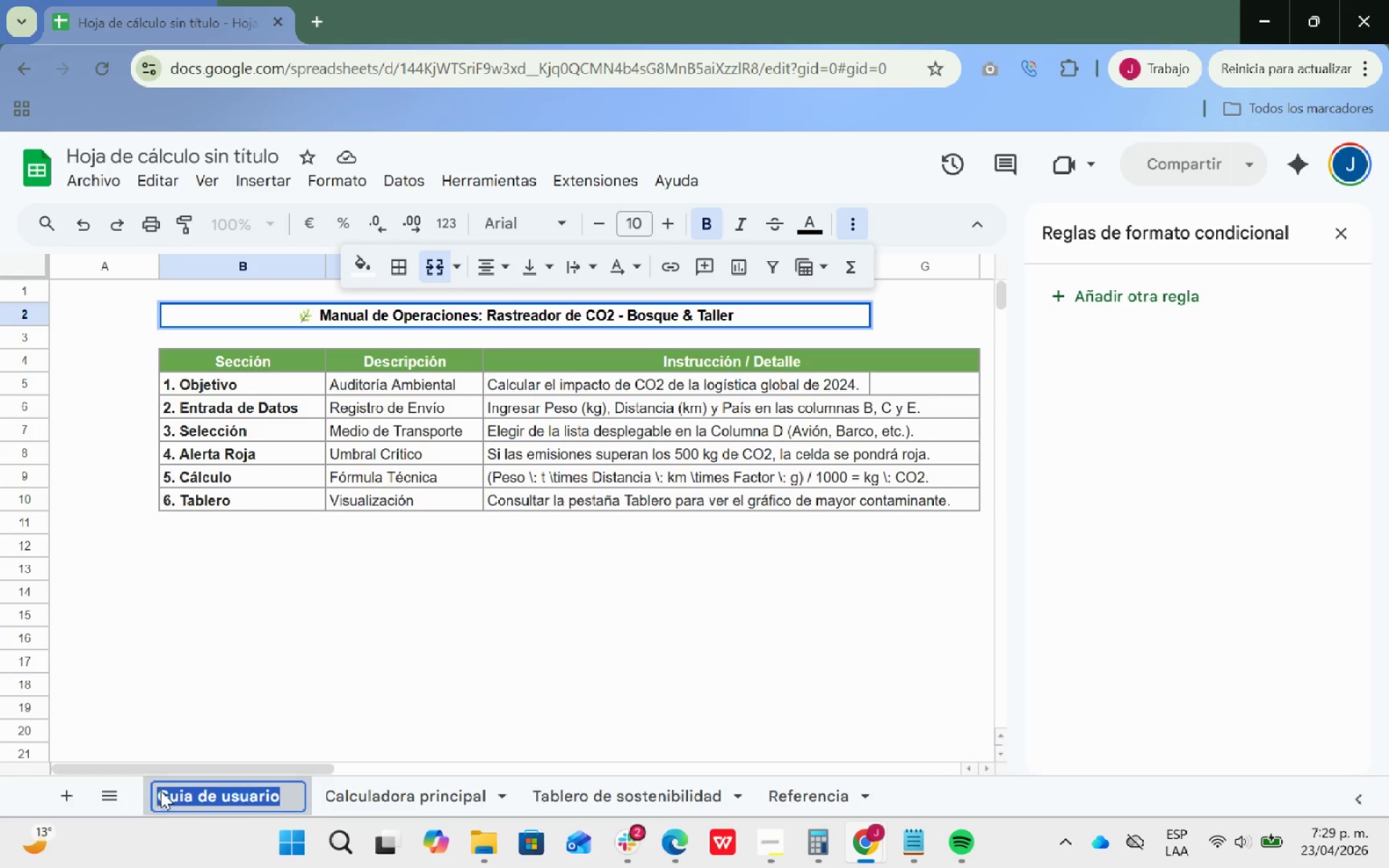 
wait(5.55)
 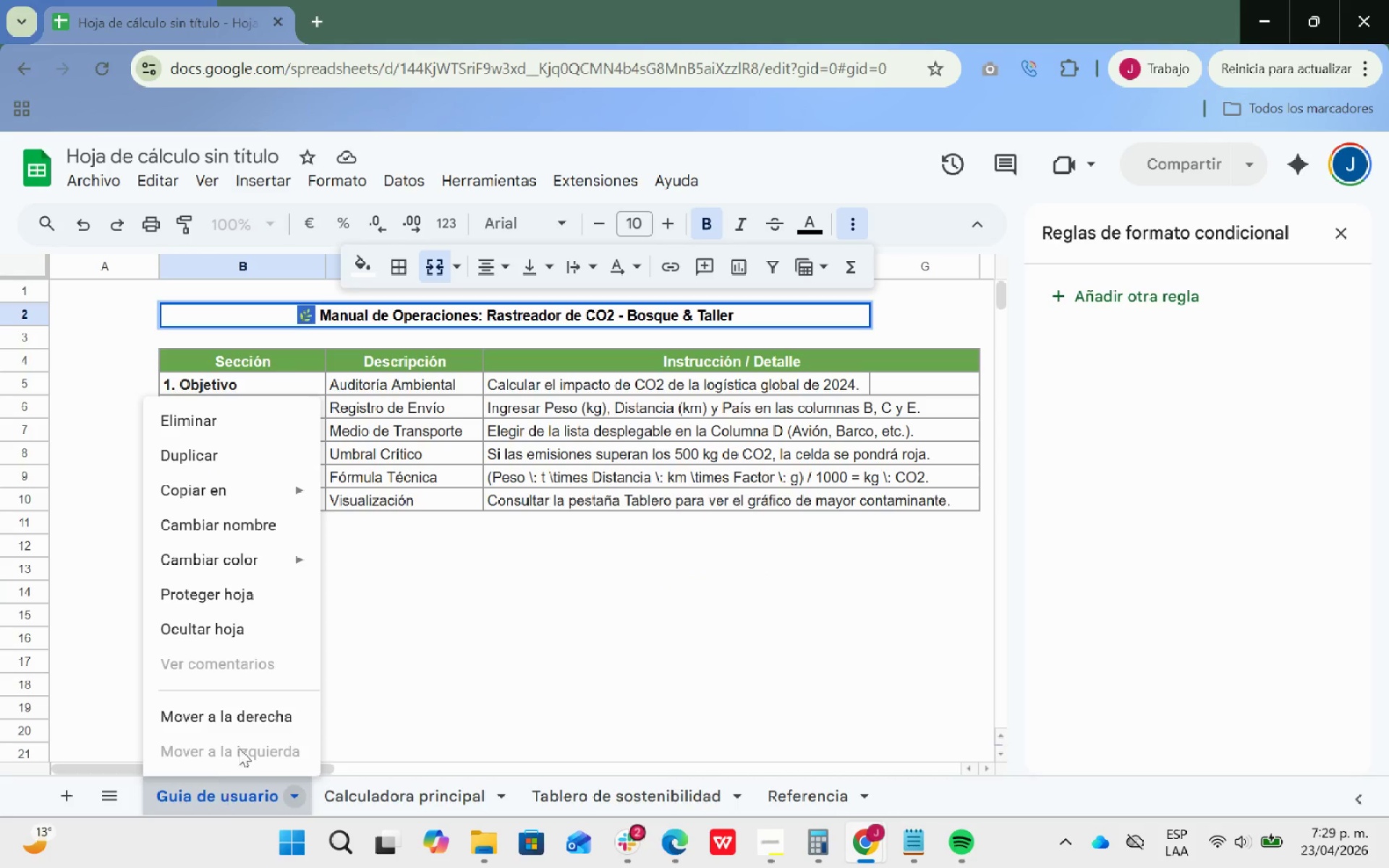 
key(Space)
 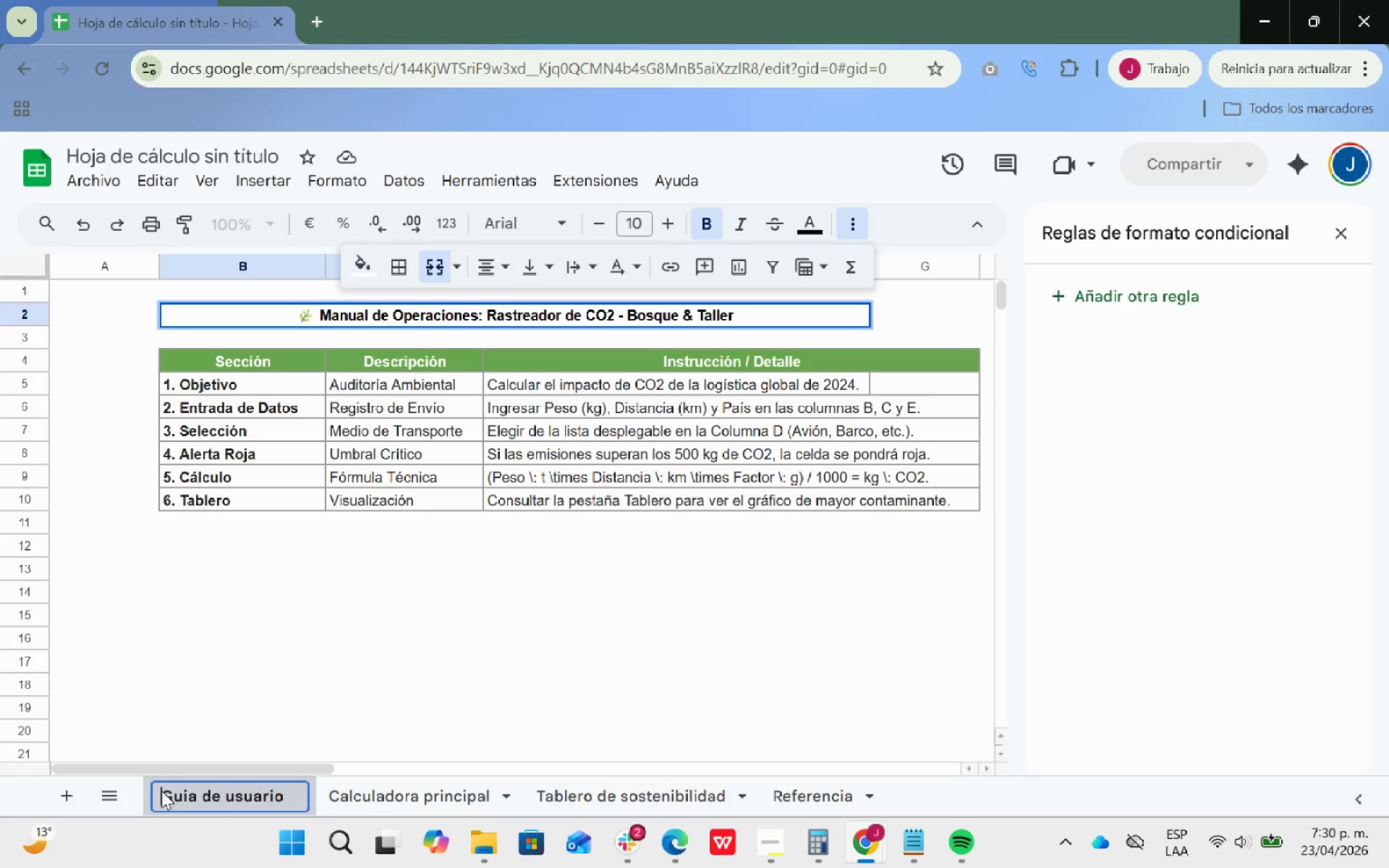 
key(Control+ControlLeft)
 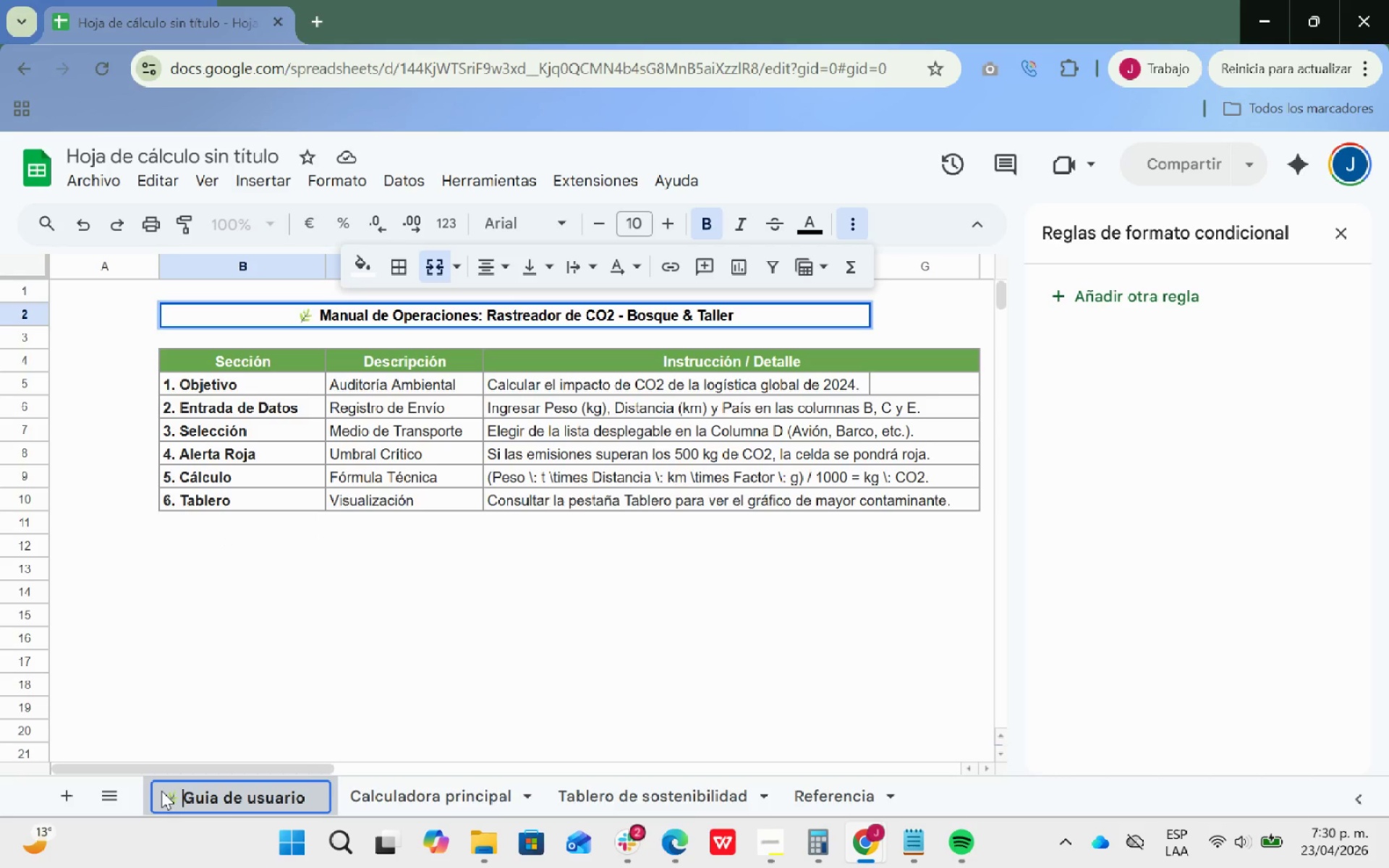 
key(Control+V)
 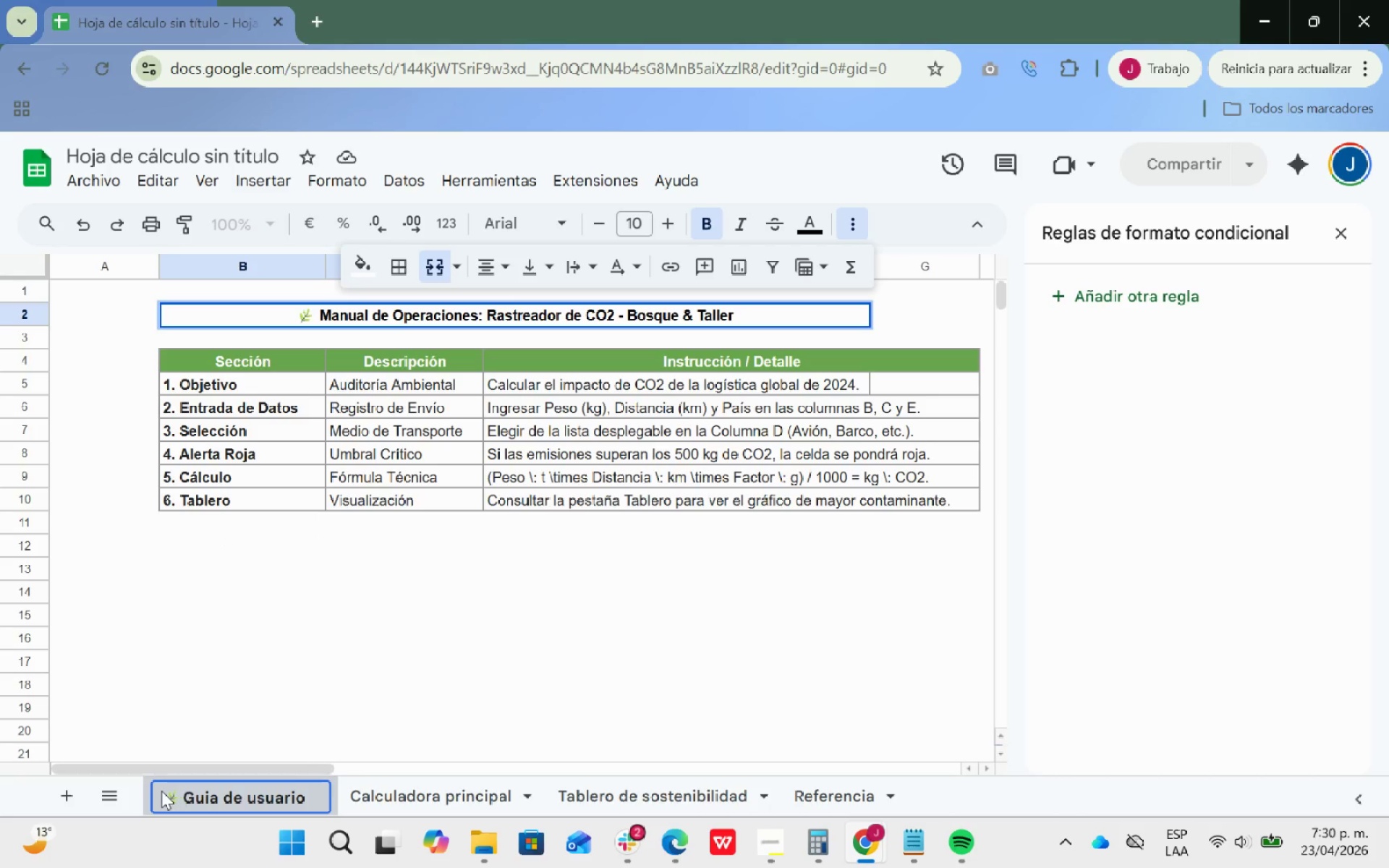 
scroll: coordinate [161, 791], scroll_direction: up, amount: 1.0
 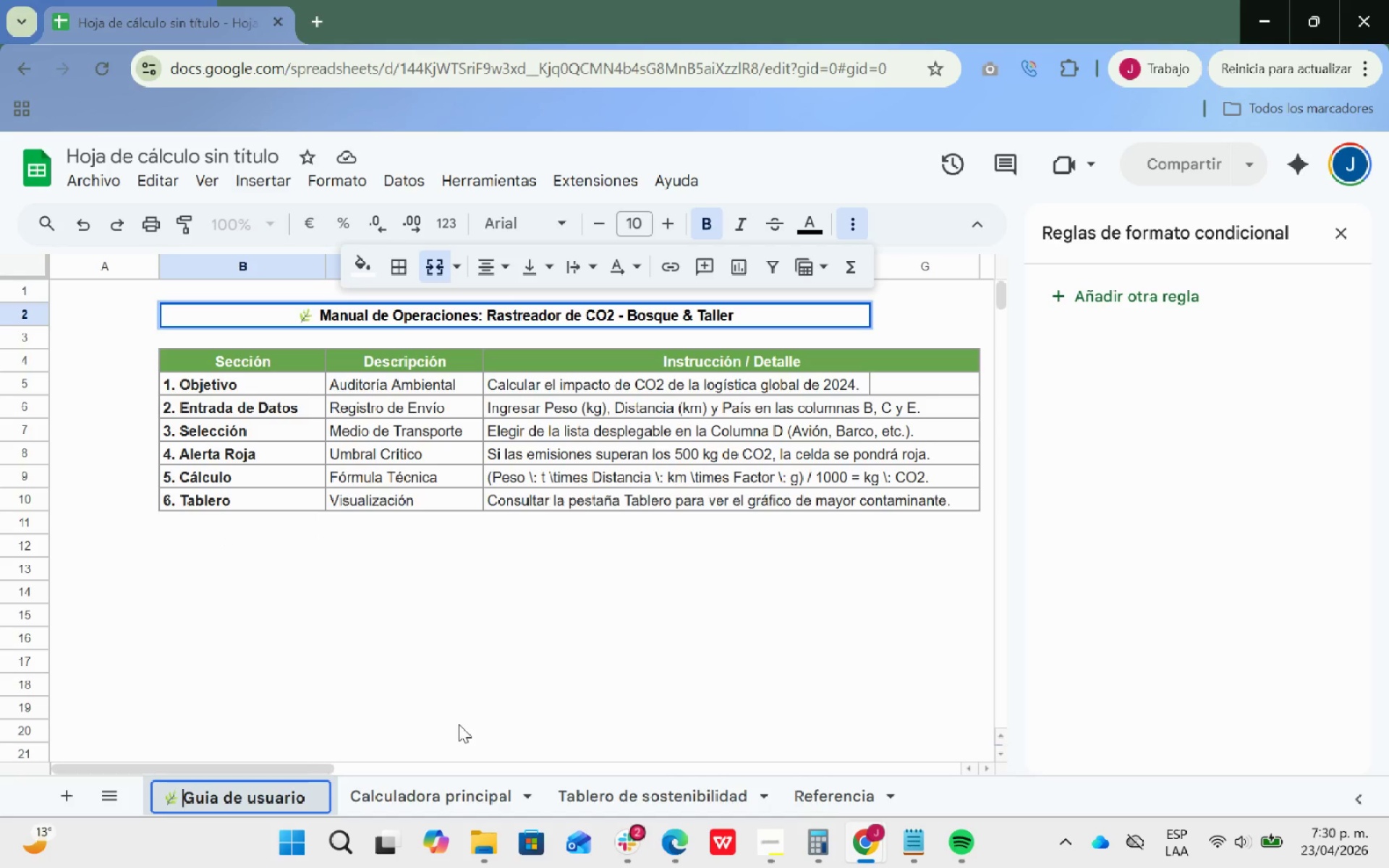 
right_click([436, 794])
 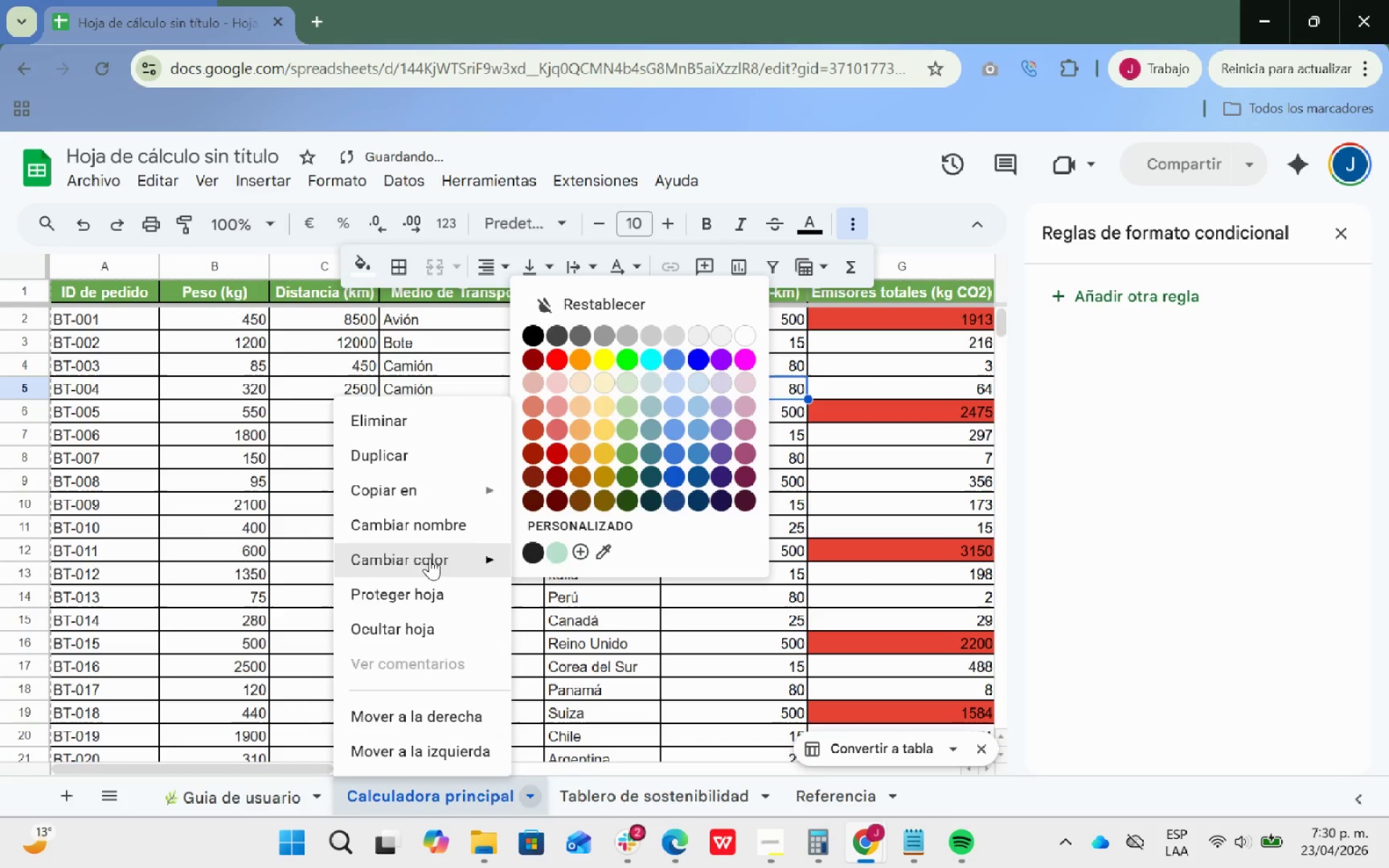 
left_click([427, 532])
 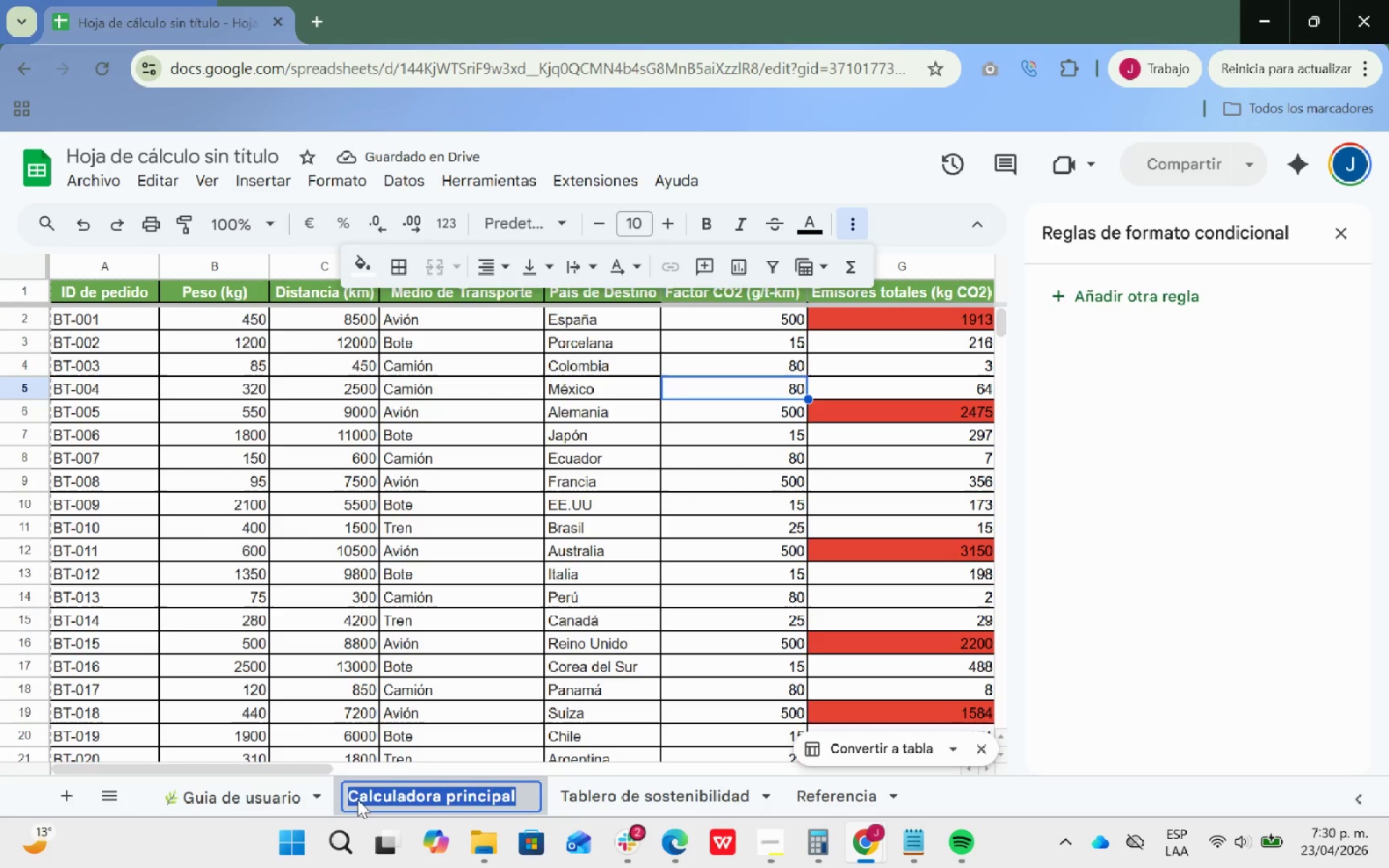 
triple_click([352, 796])
 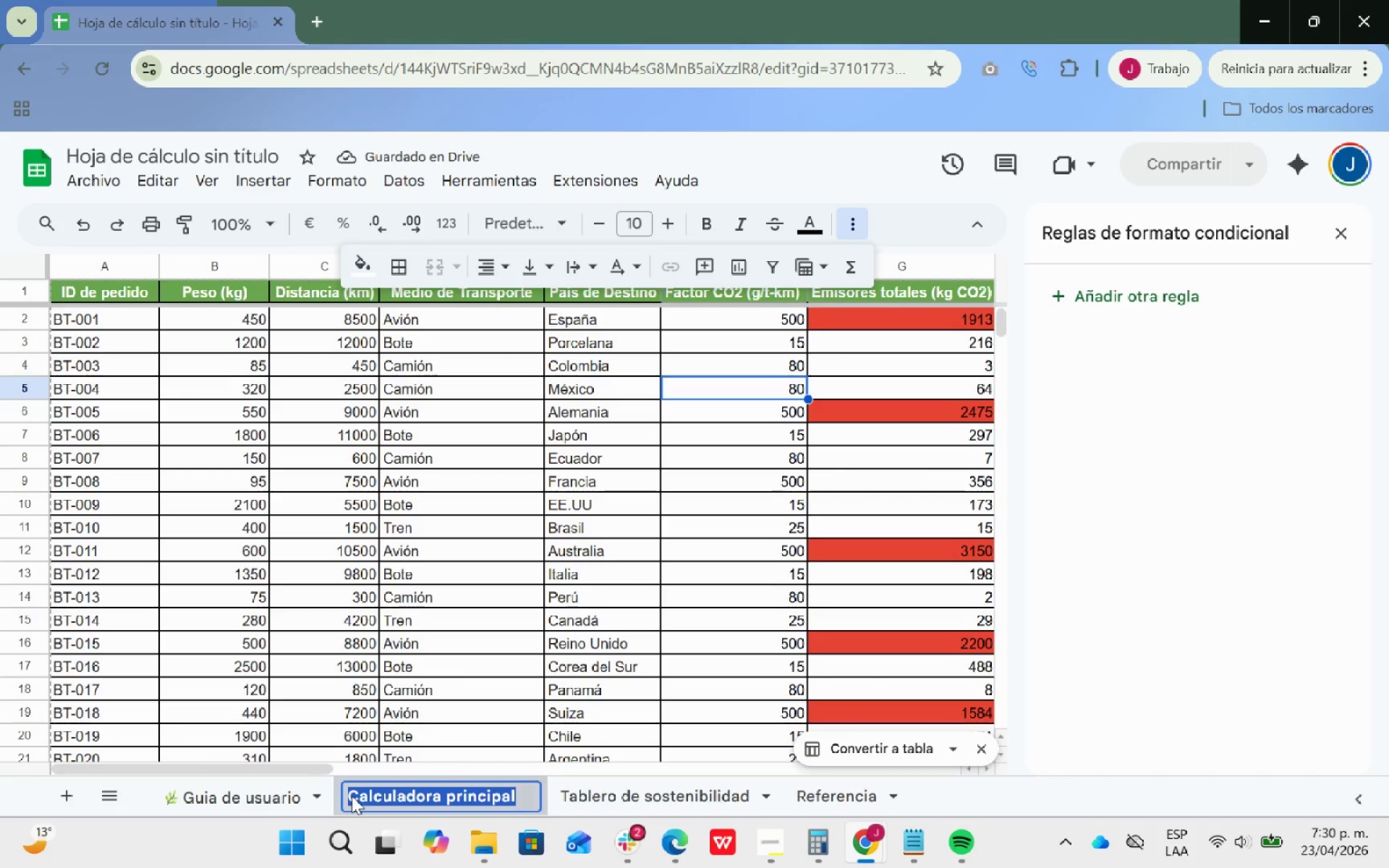 
triple_click([352, 796])
 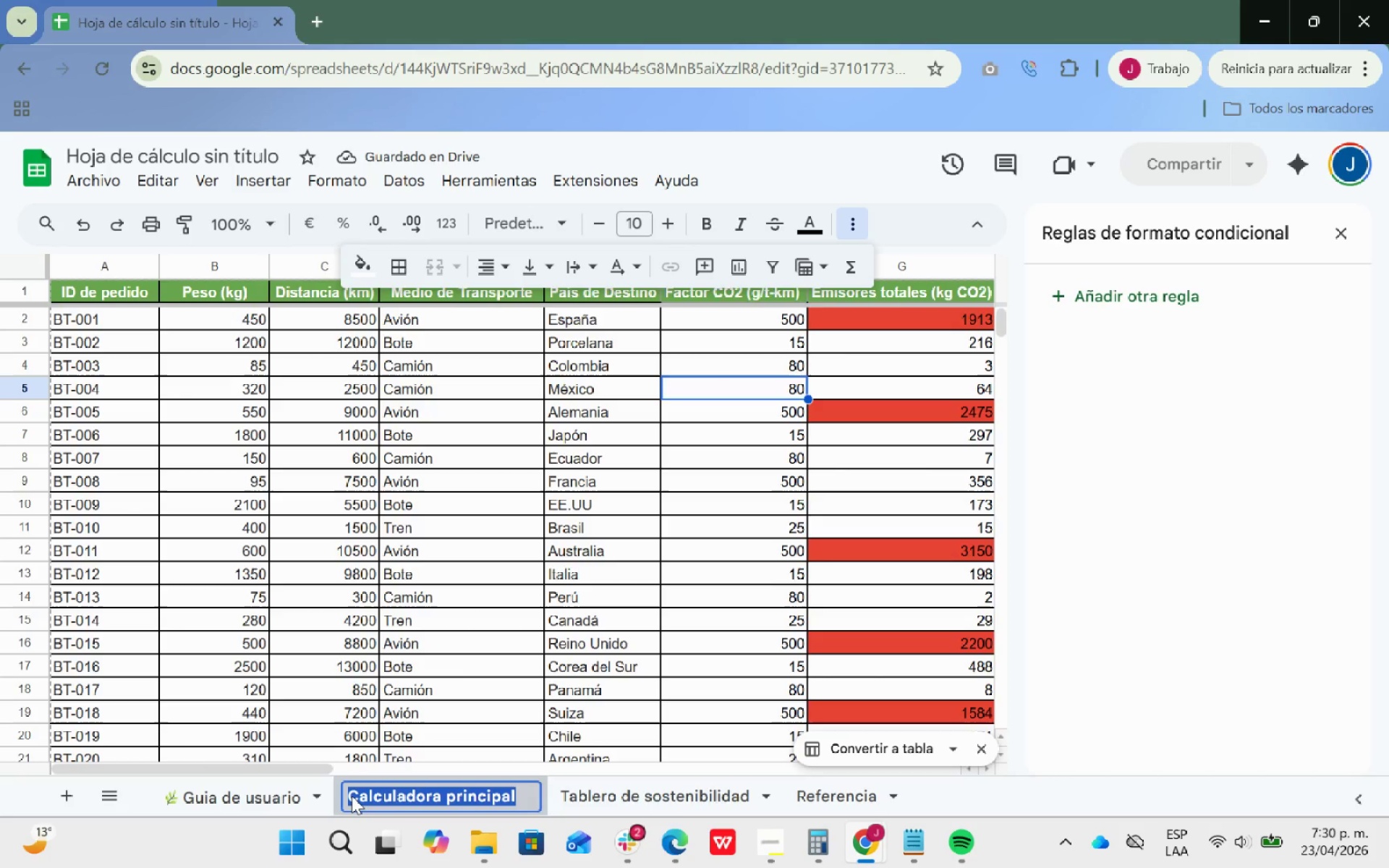 
triple_click([352, 796])
 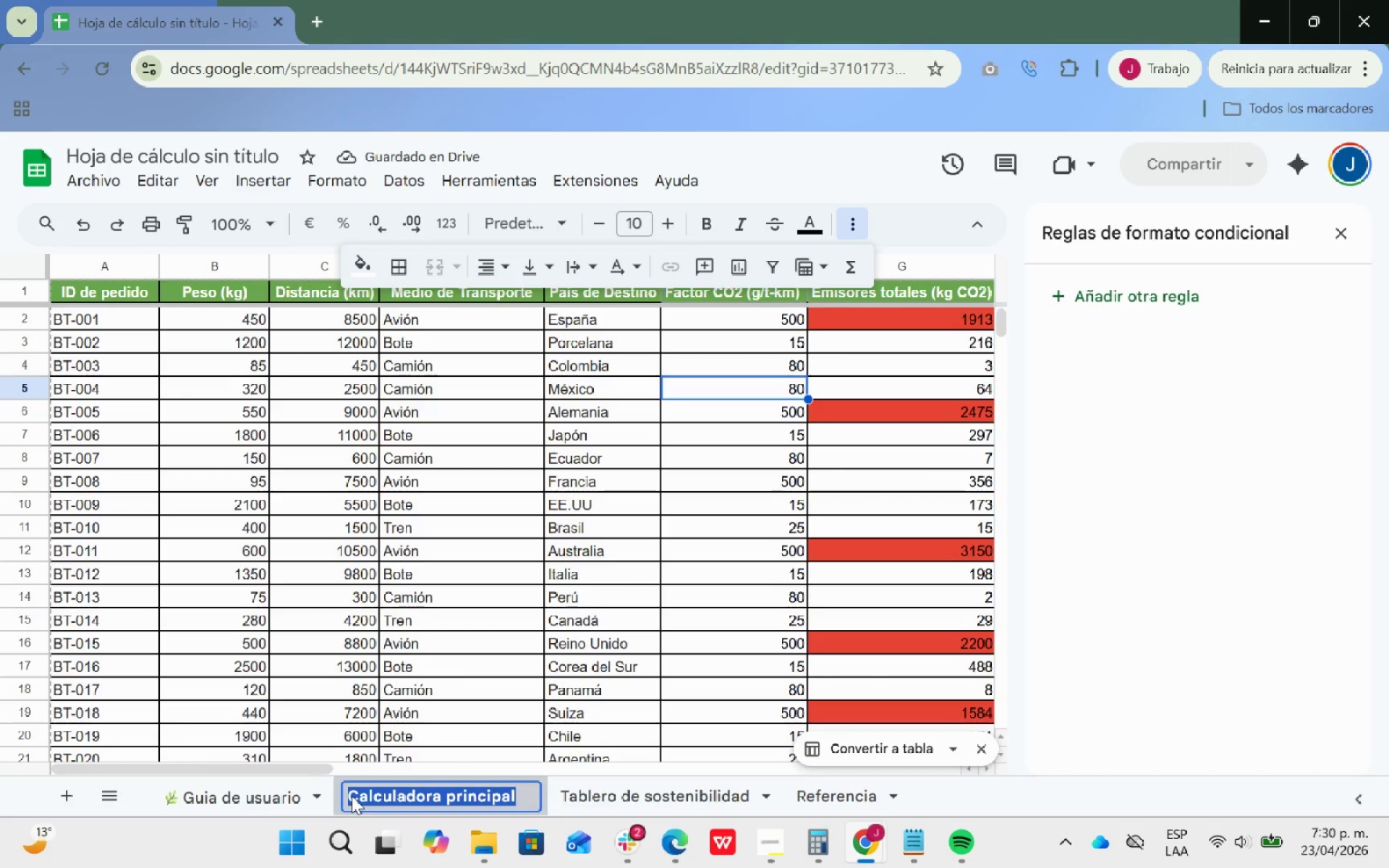 
triple_click([352, 796])
 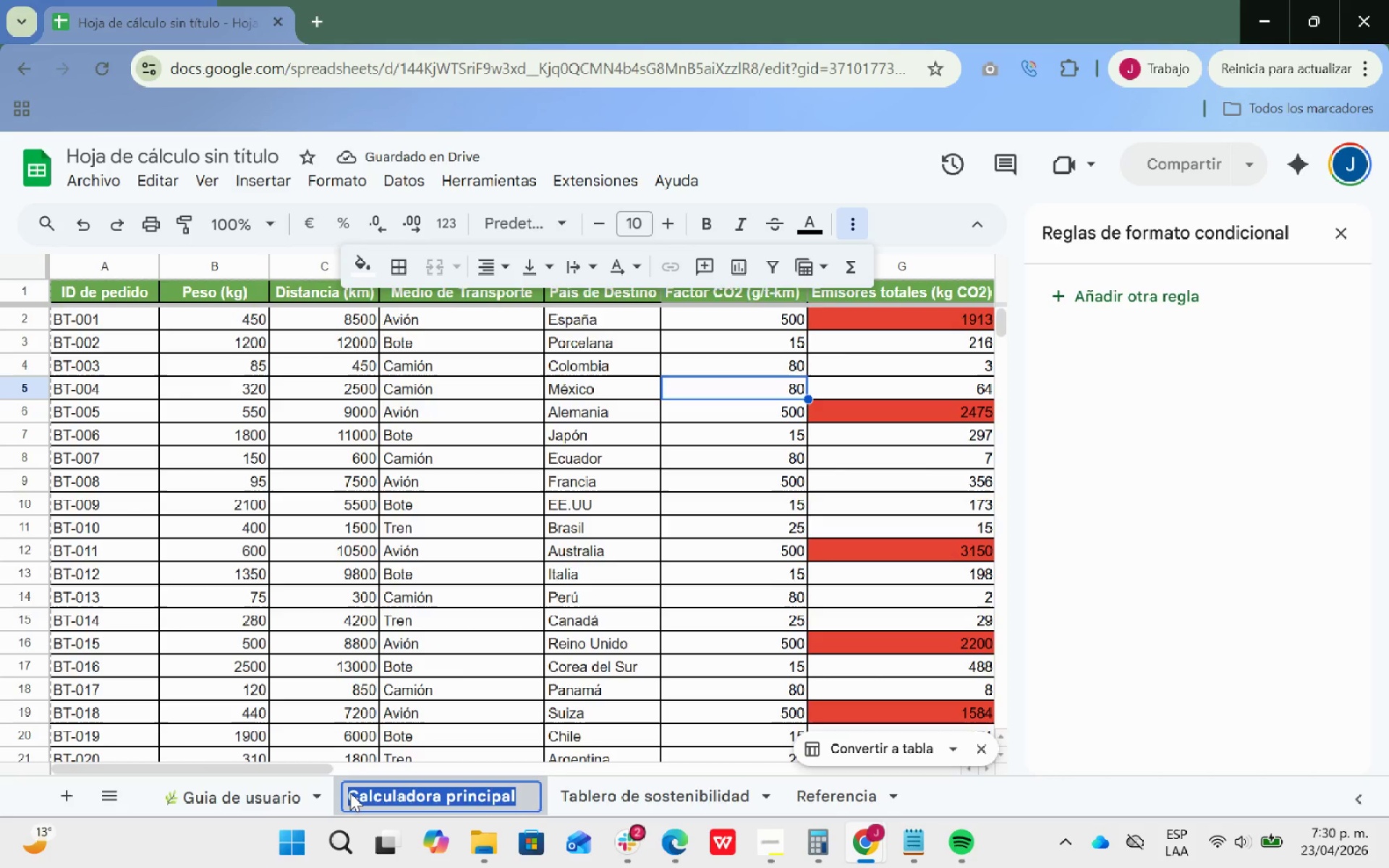 
left_click([350, 792])
 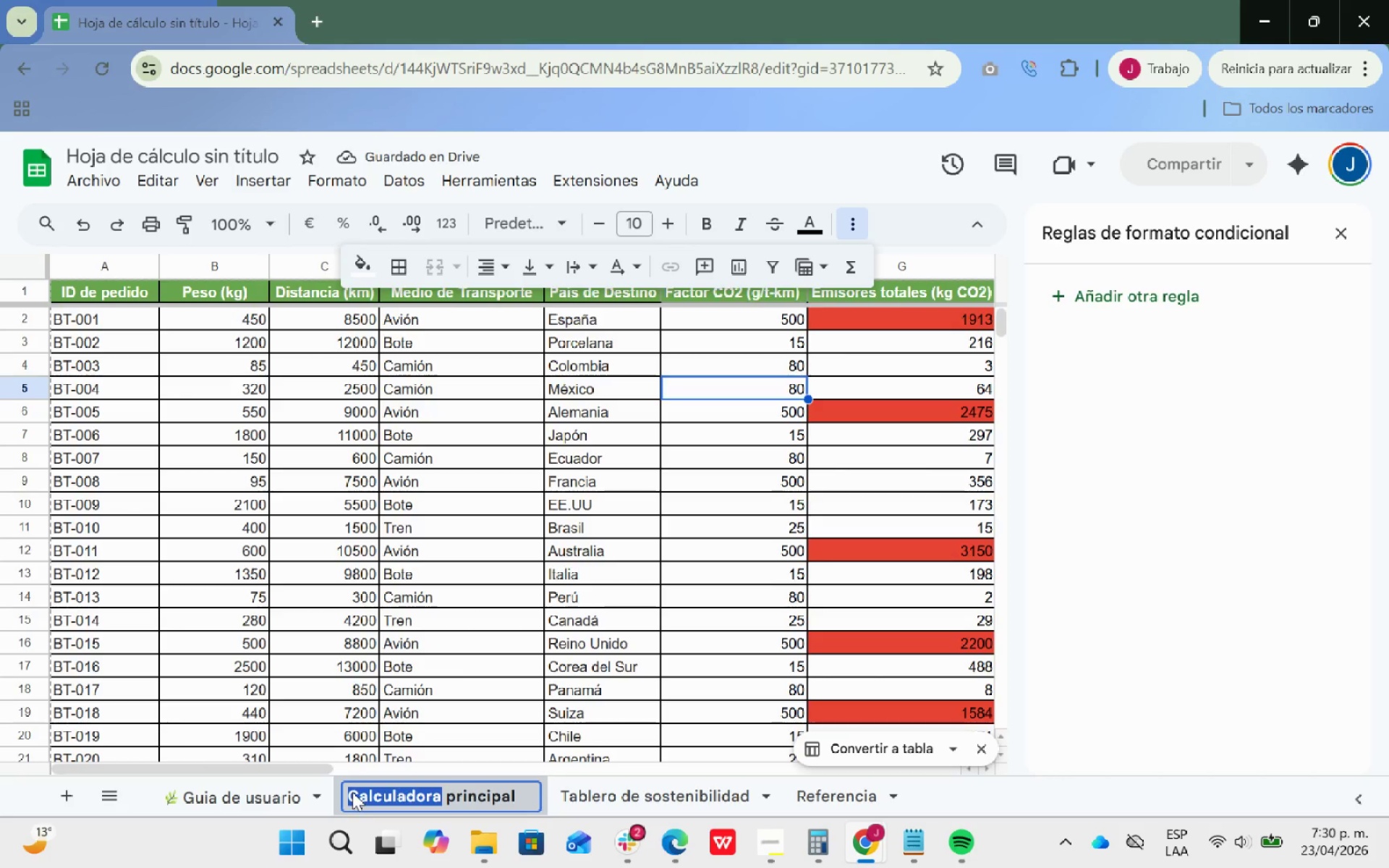 
left_click([359, 795])
 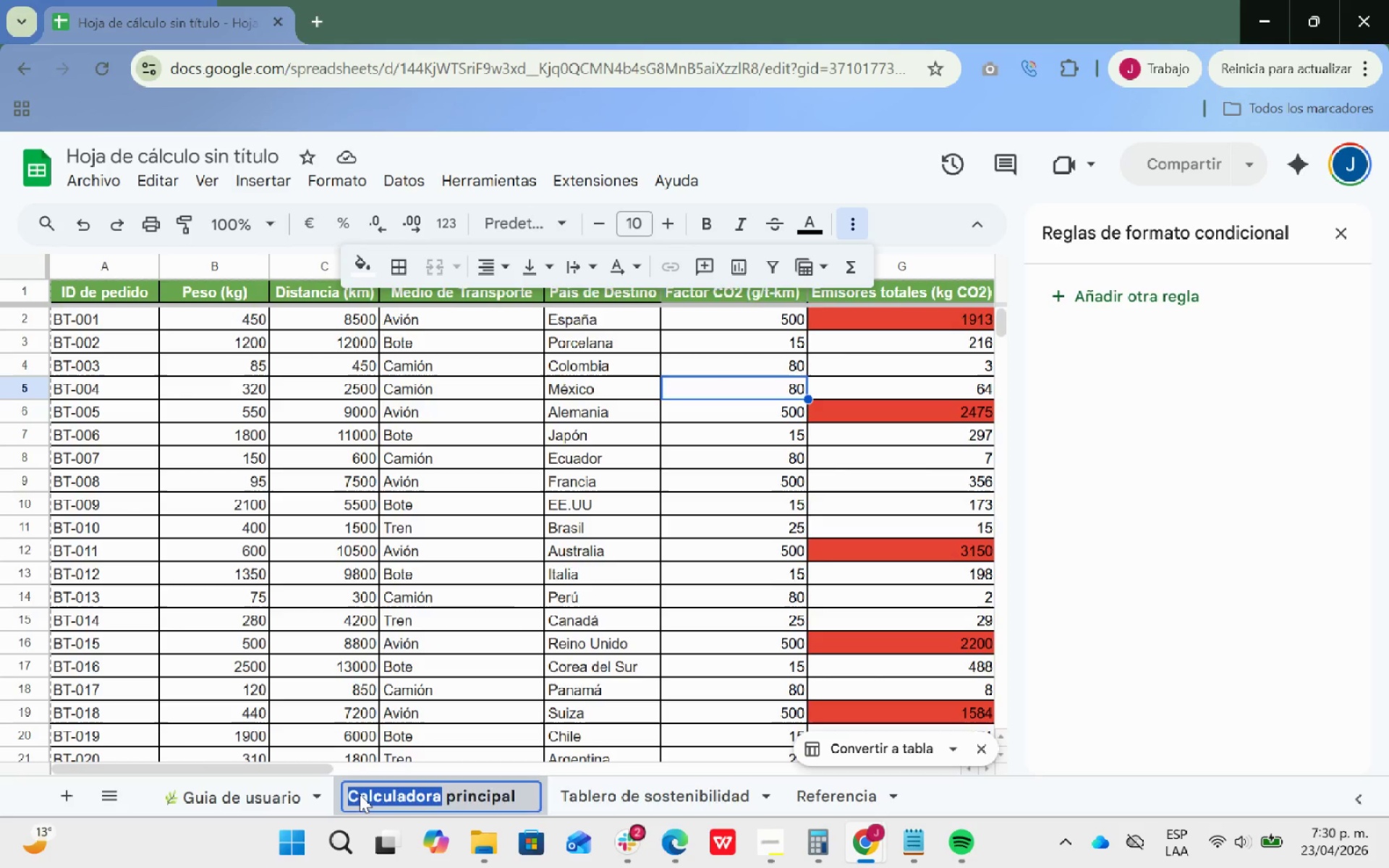 
triple_click([360, 794])
 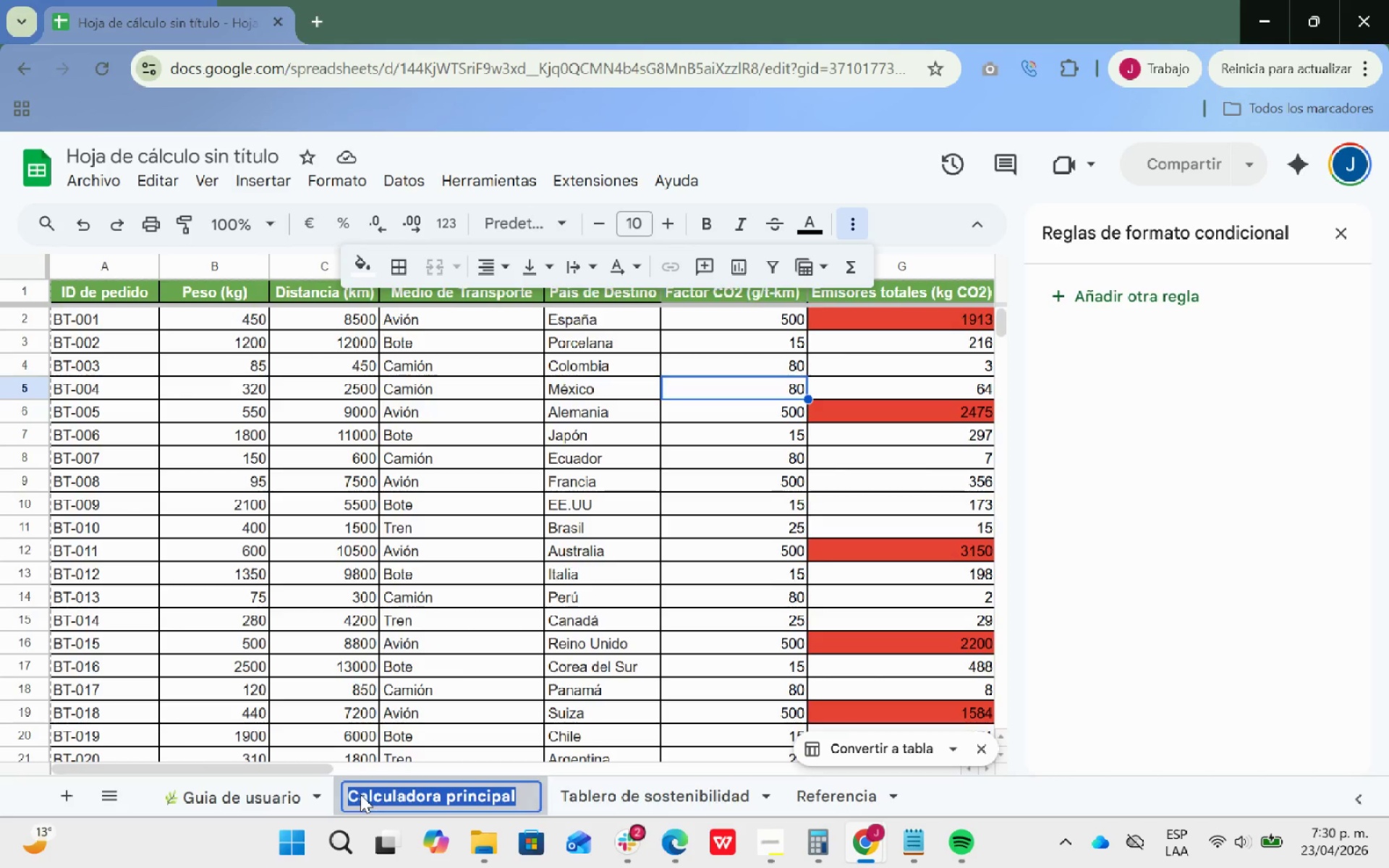 
triple_click([360, 794])
 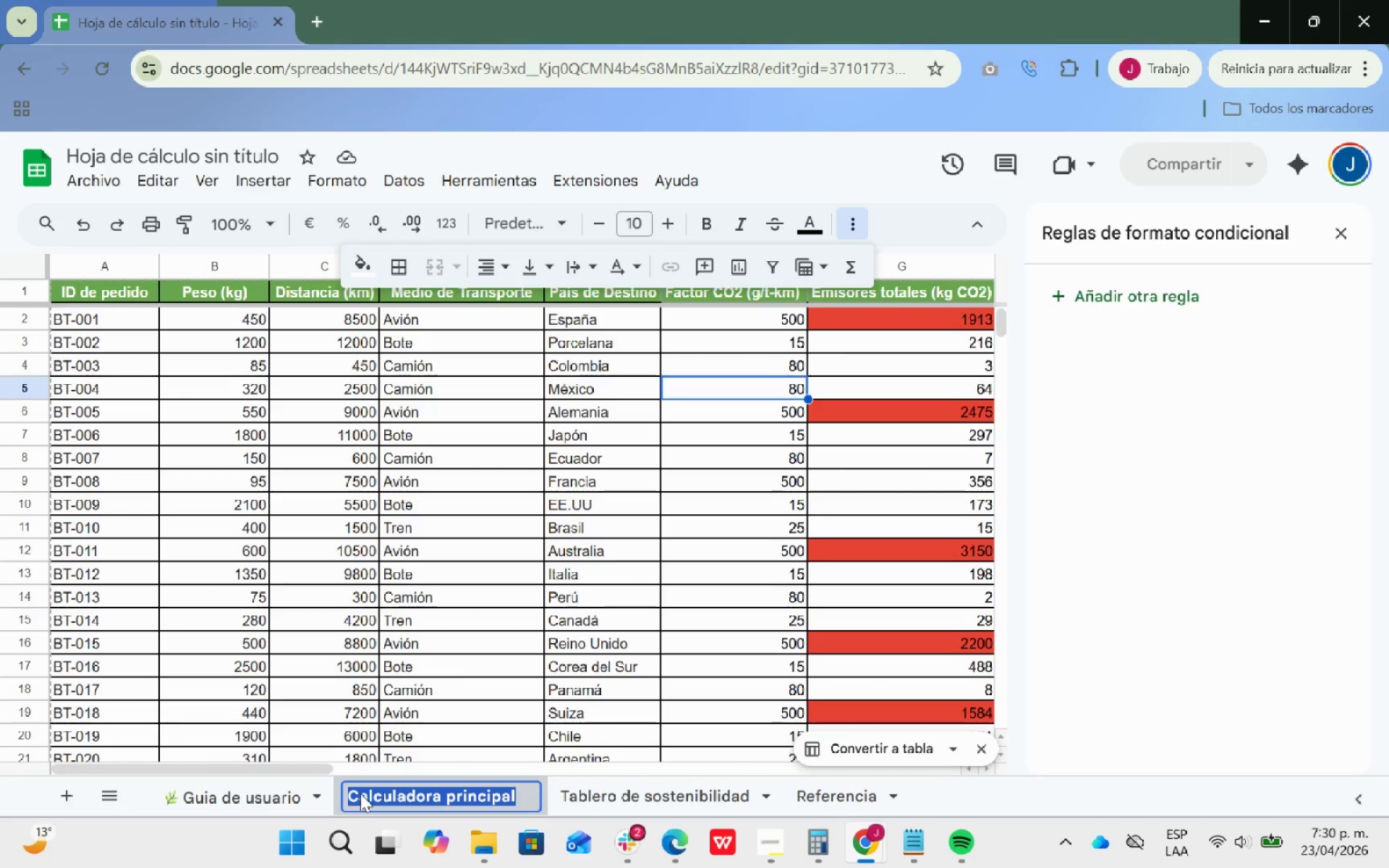 
triple_click([360, 793])
 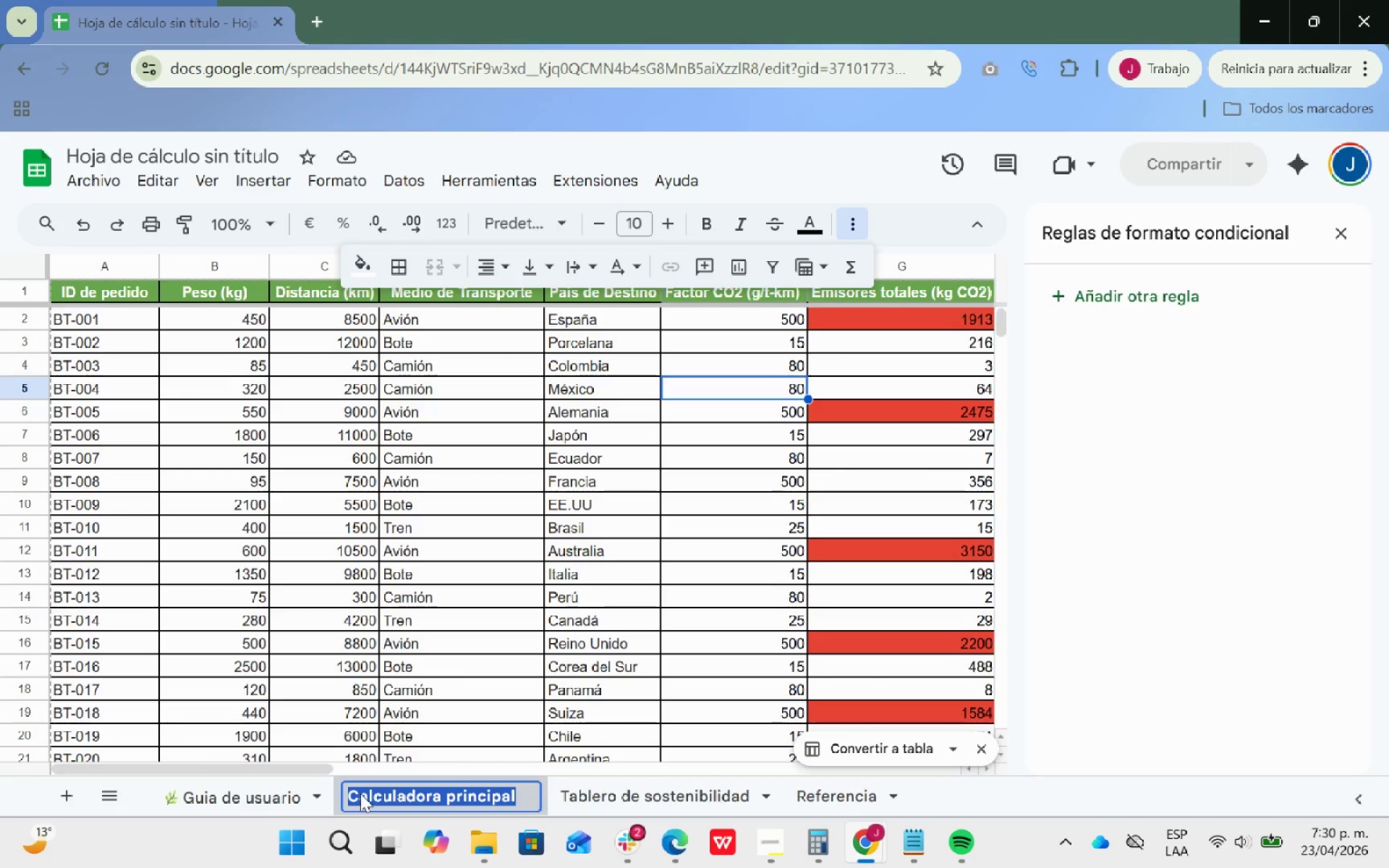 
triple_click([360, 793])
 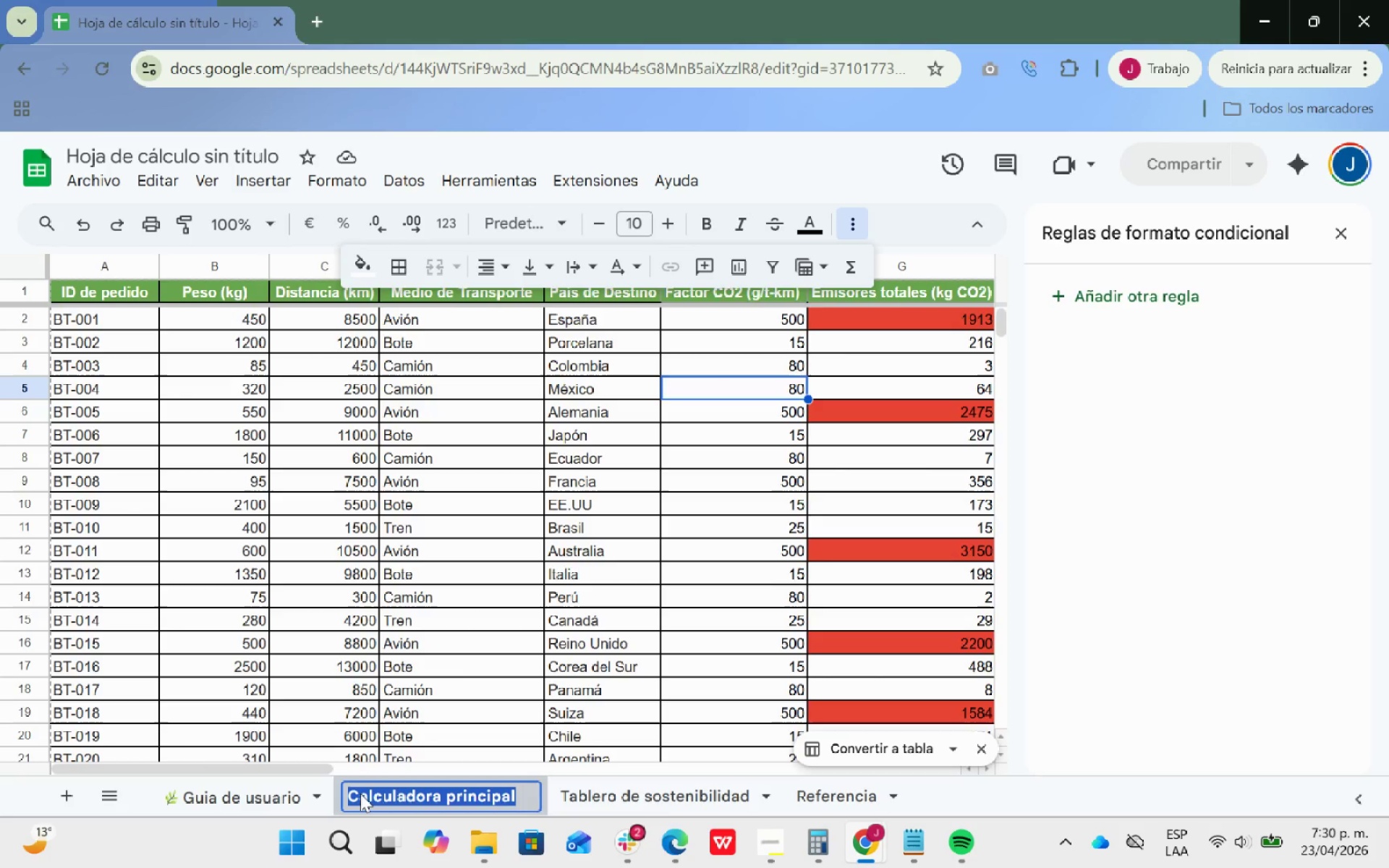 
triple_click([360, 793])
 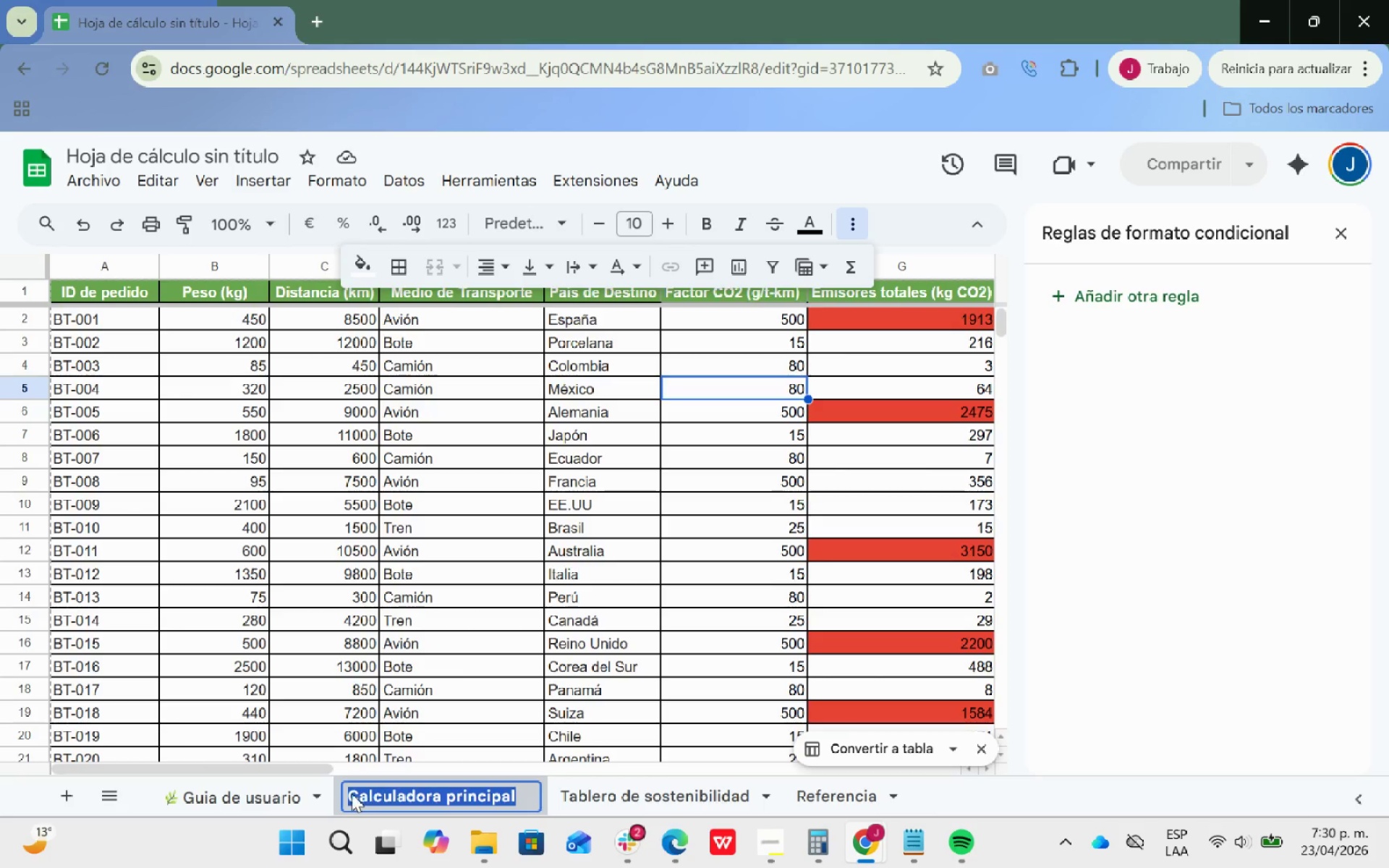 
triple_click([352, 793])
 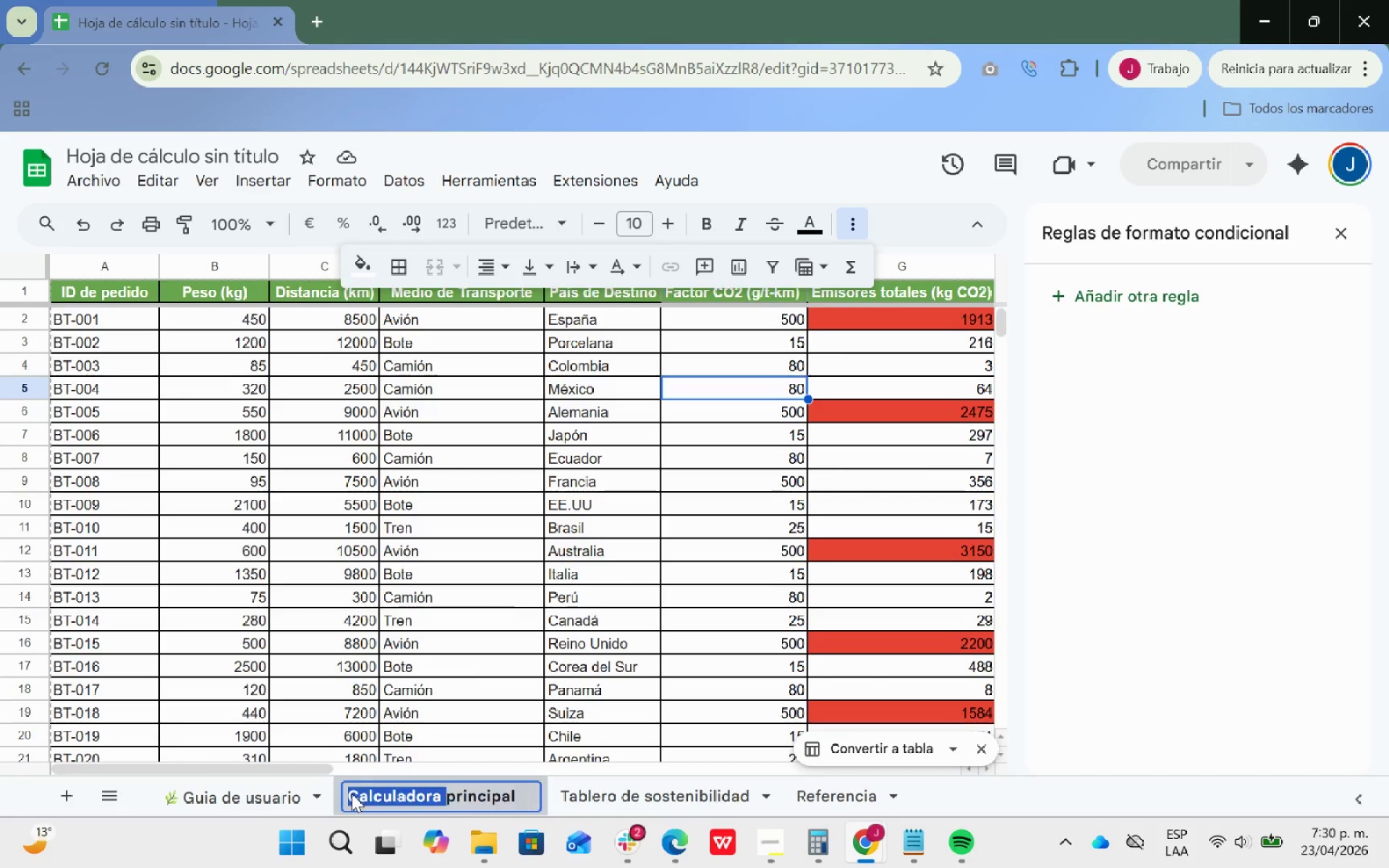 
triple_click([352, 793])
 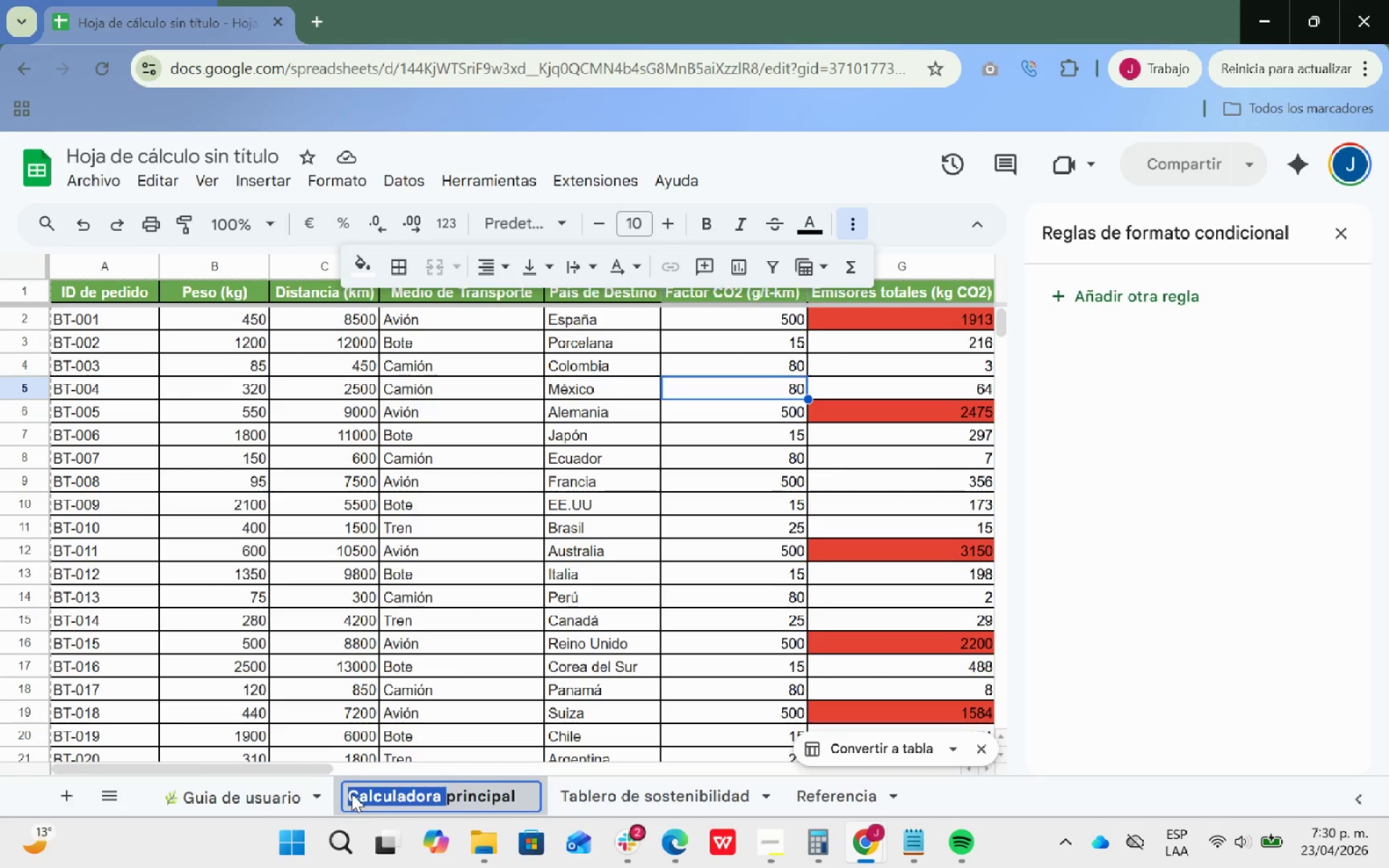 
key(ArrowLeft)
 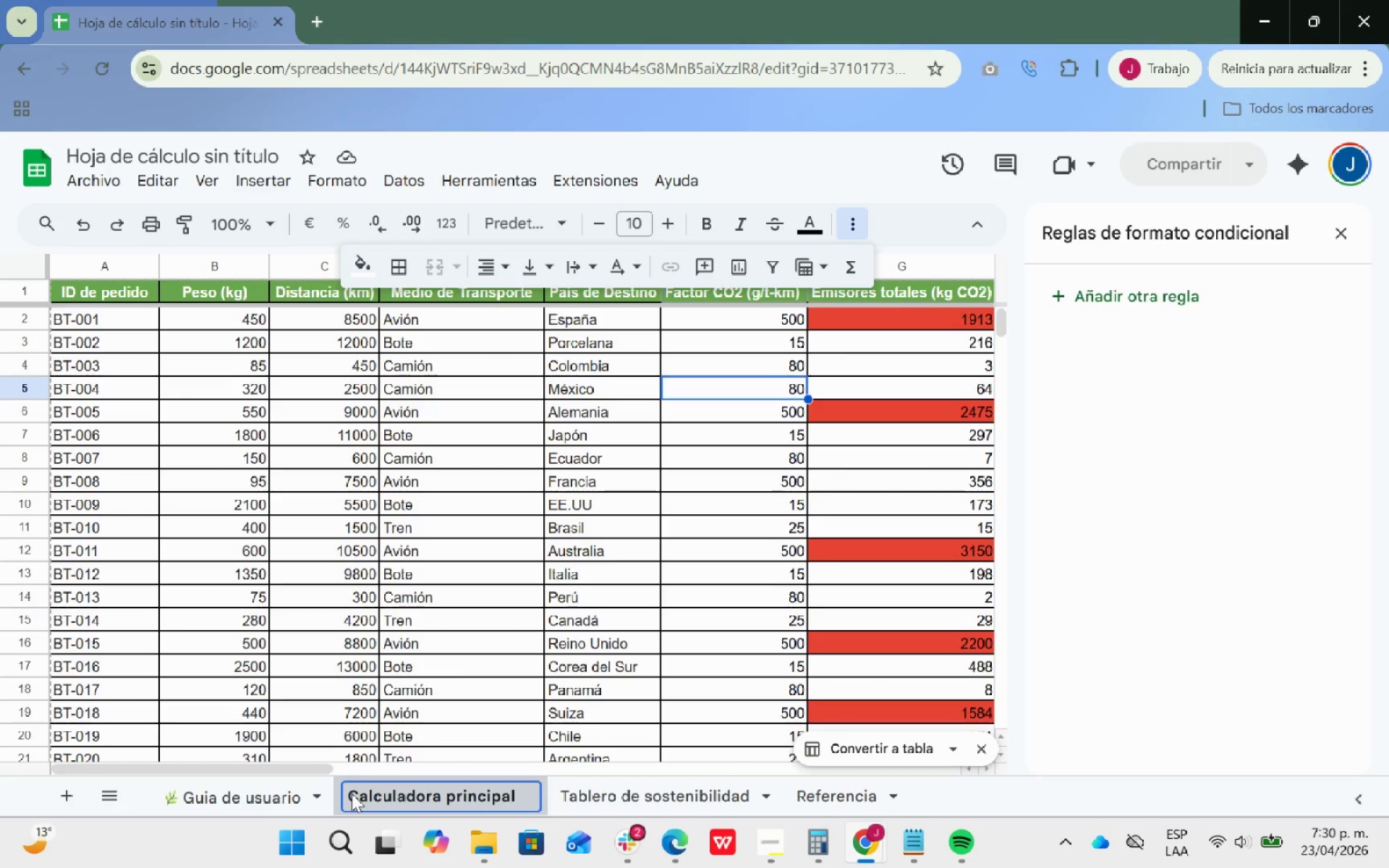 
key(Control+V)
 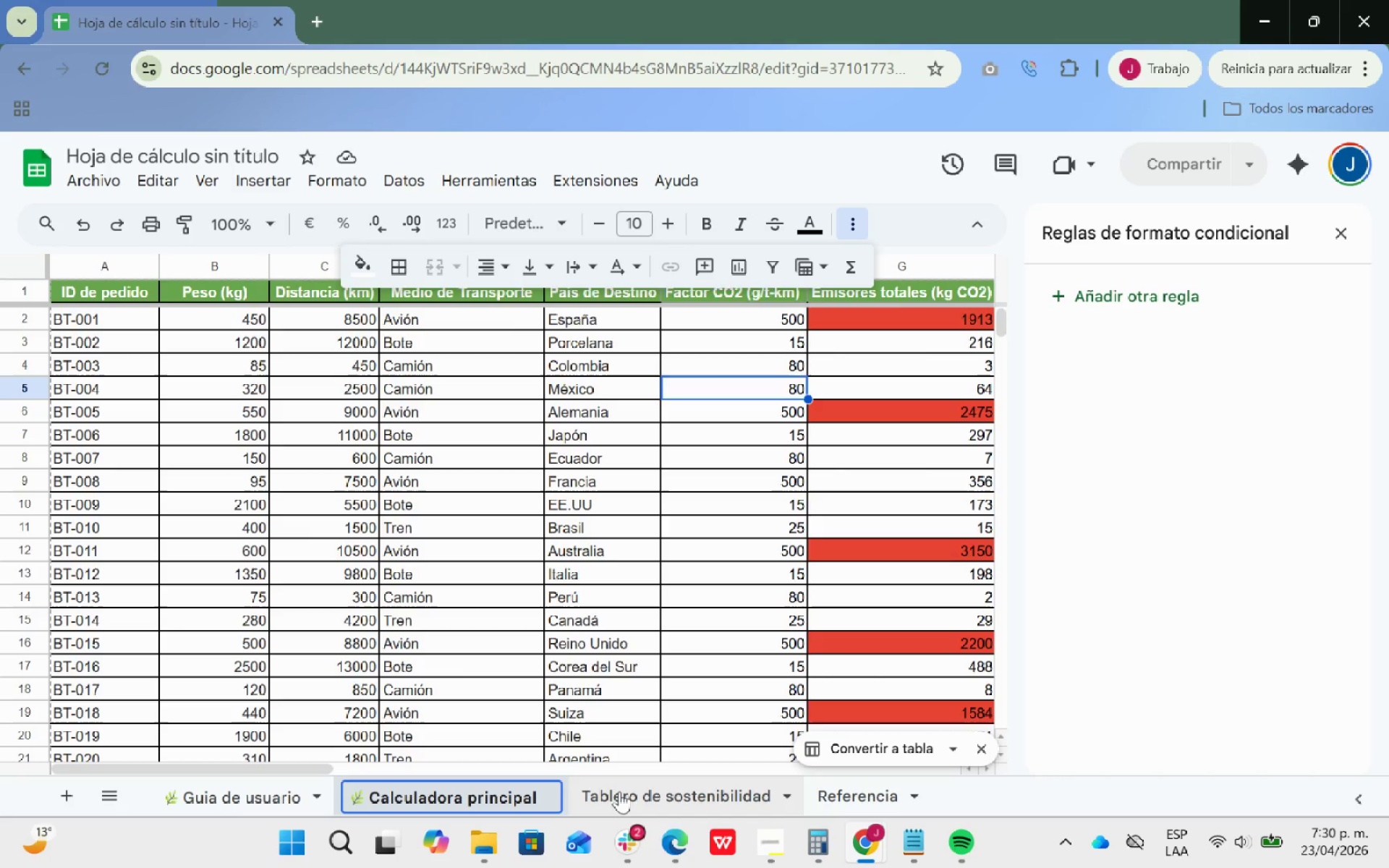 
right_click([621, 791])
 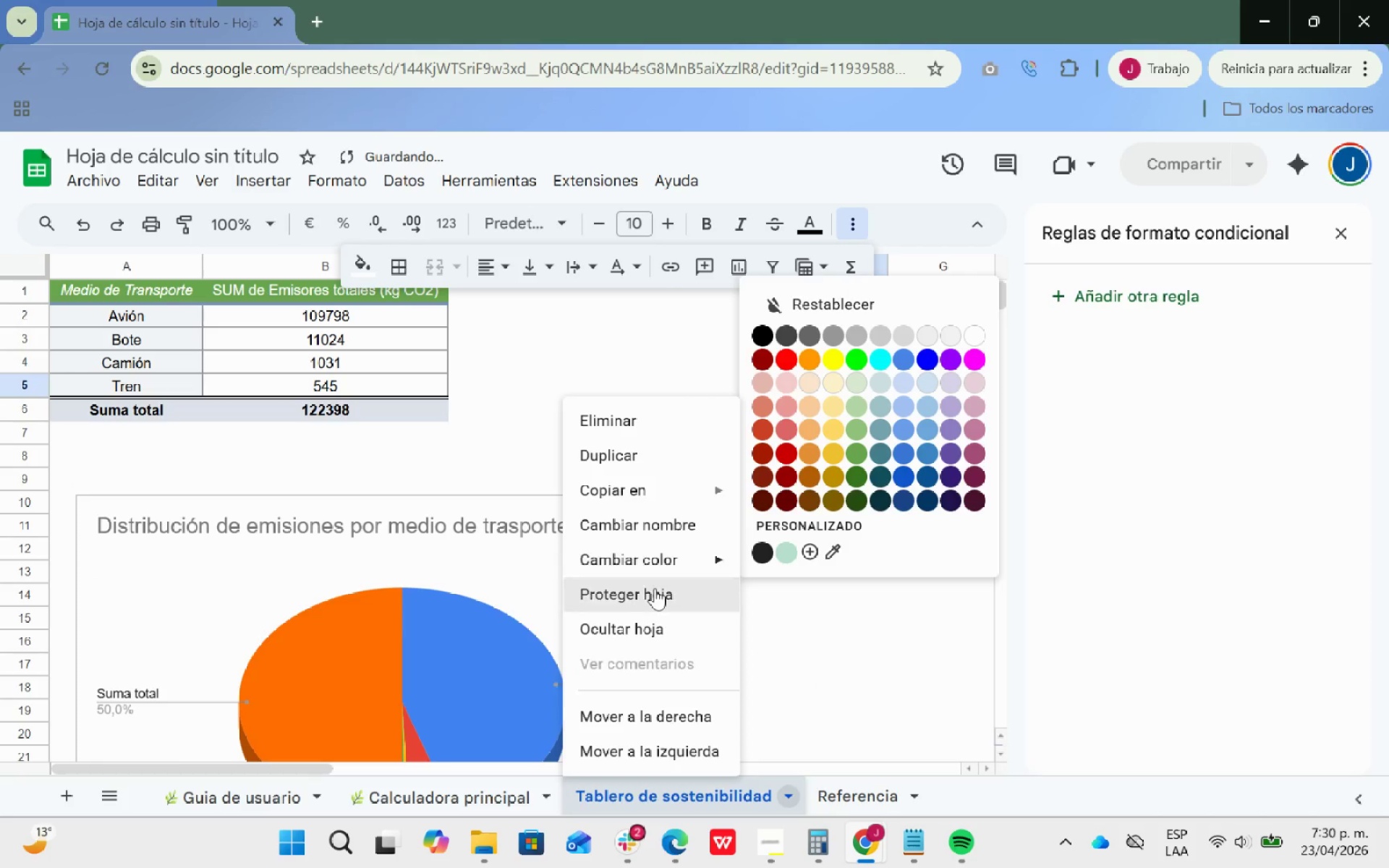 
left_click([645, 526])
 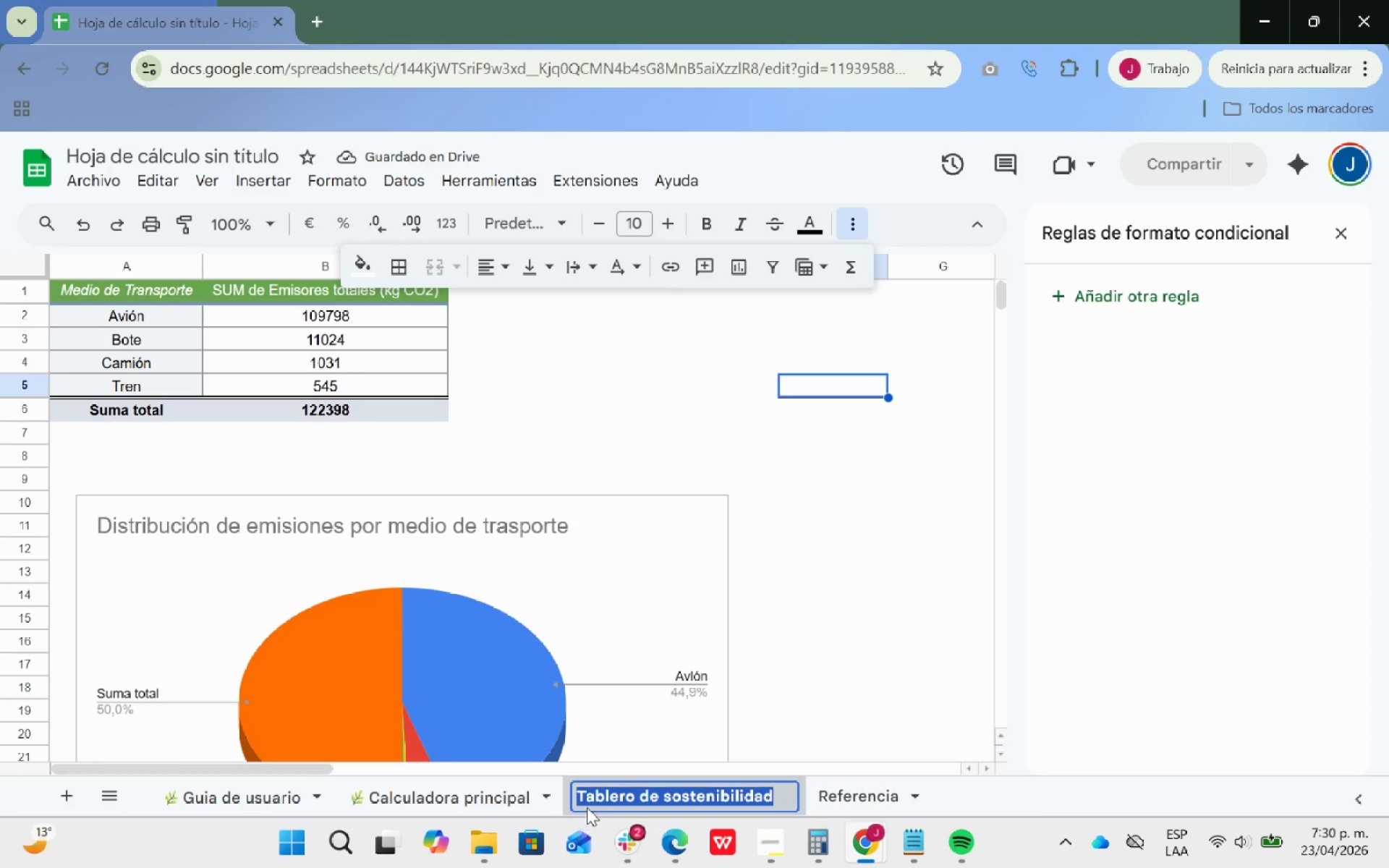 
left_click([587, 807])
 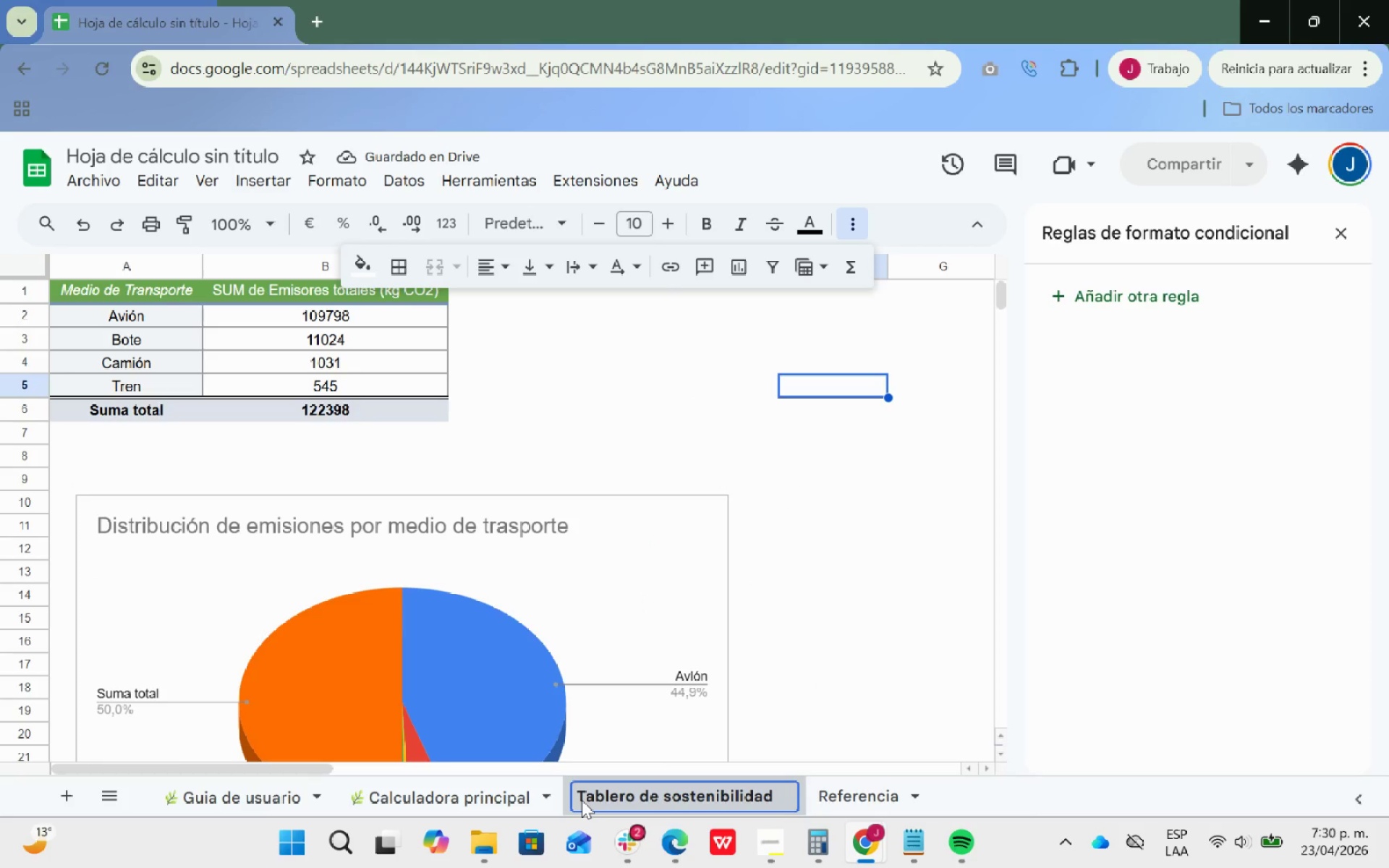 
key(ArrowLeft)
 